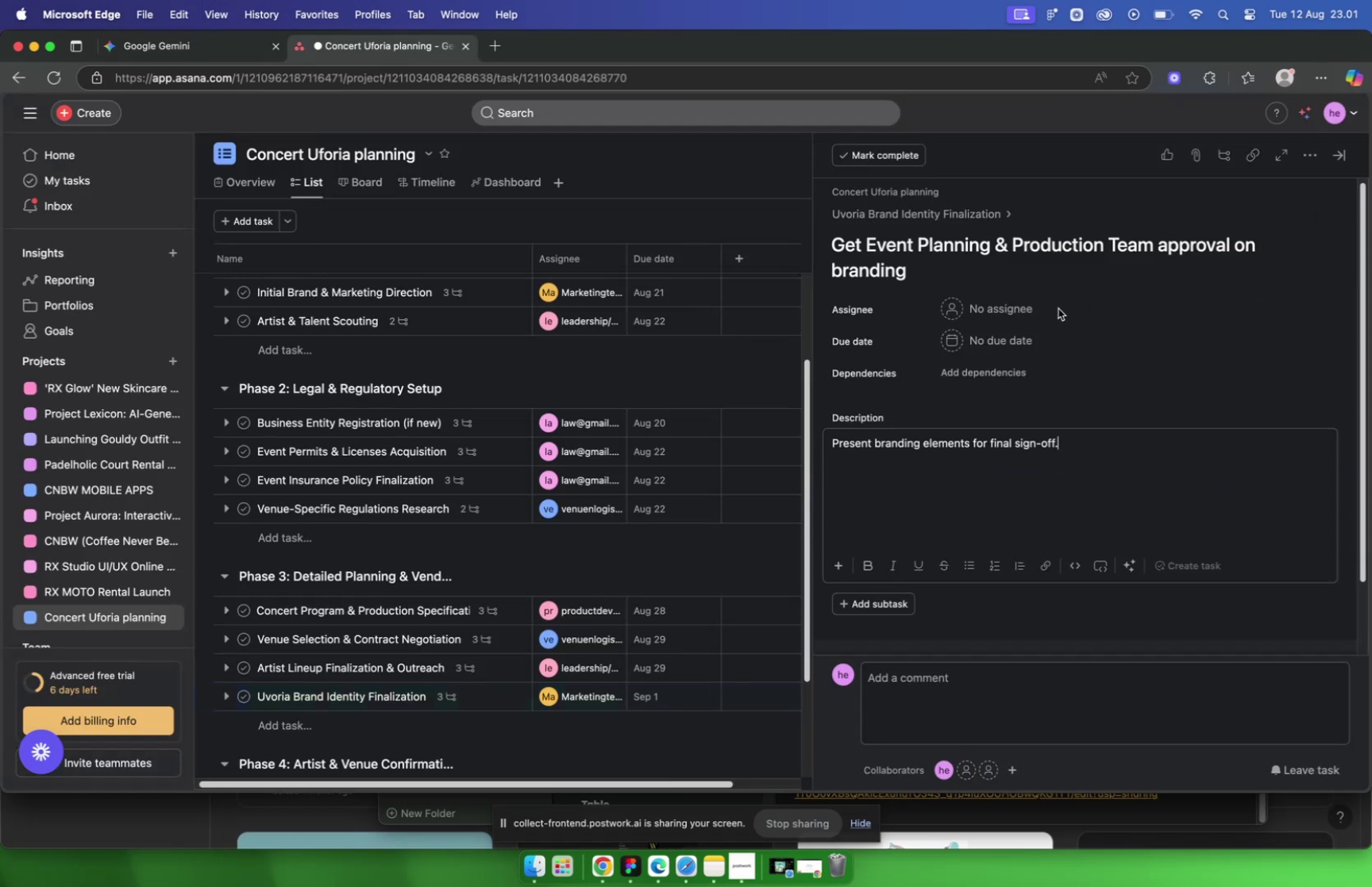 
left_click([1056, 305])
 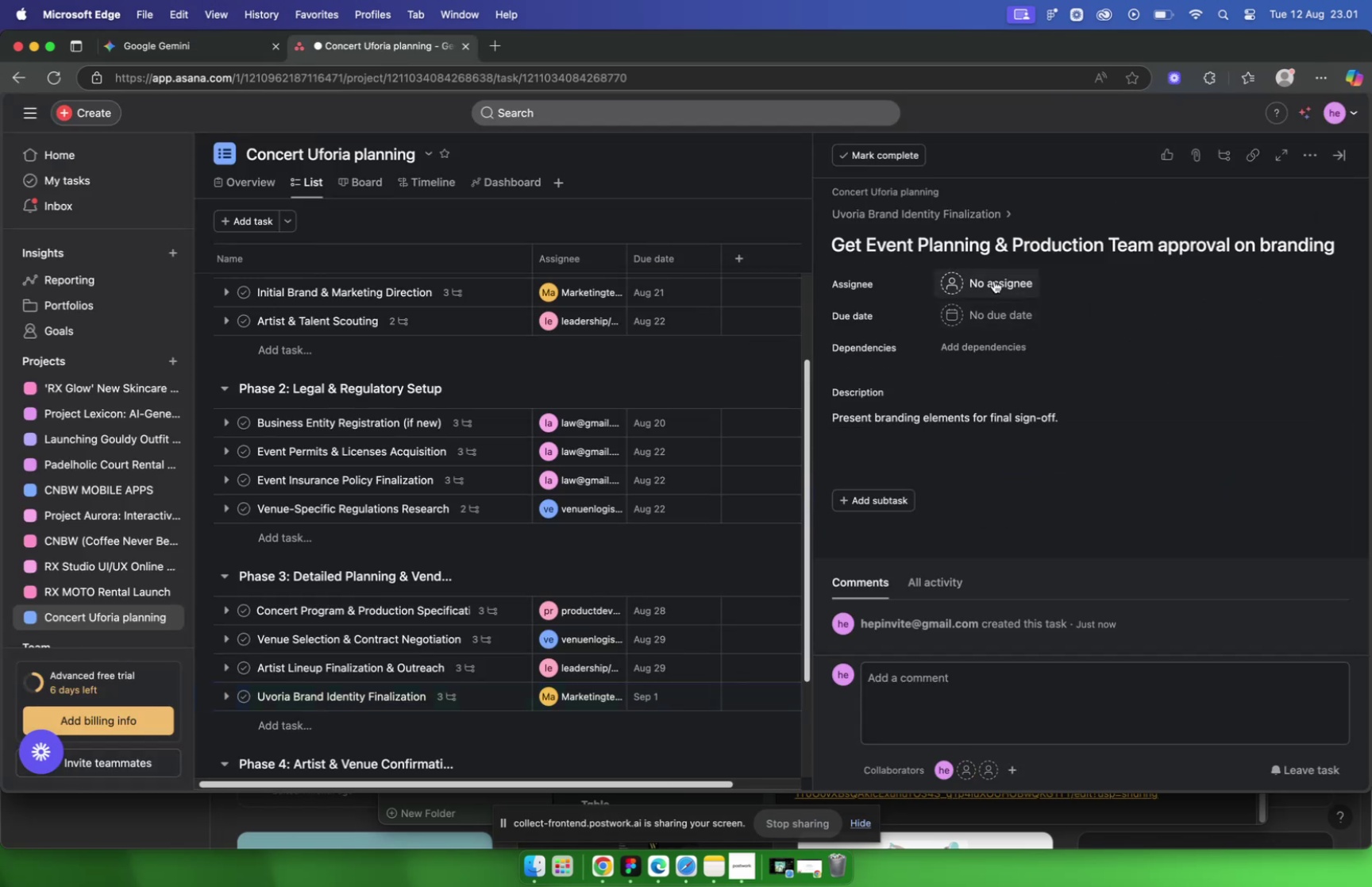 
left_click([994, 280])
 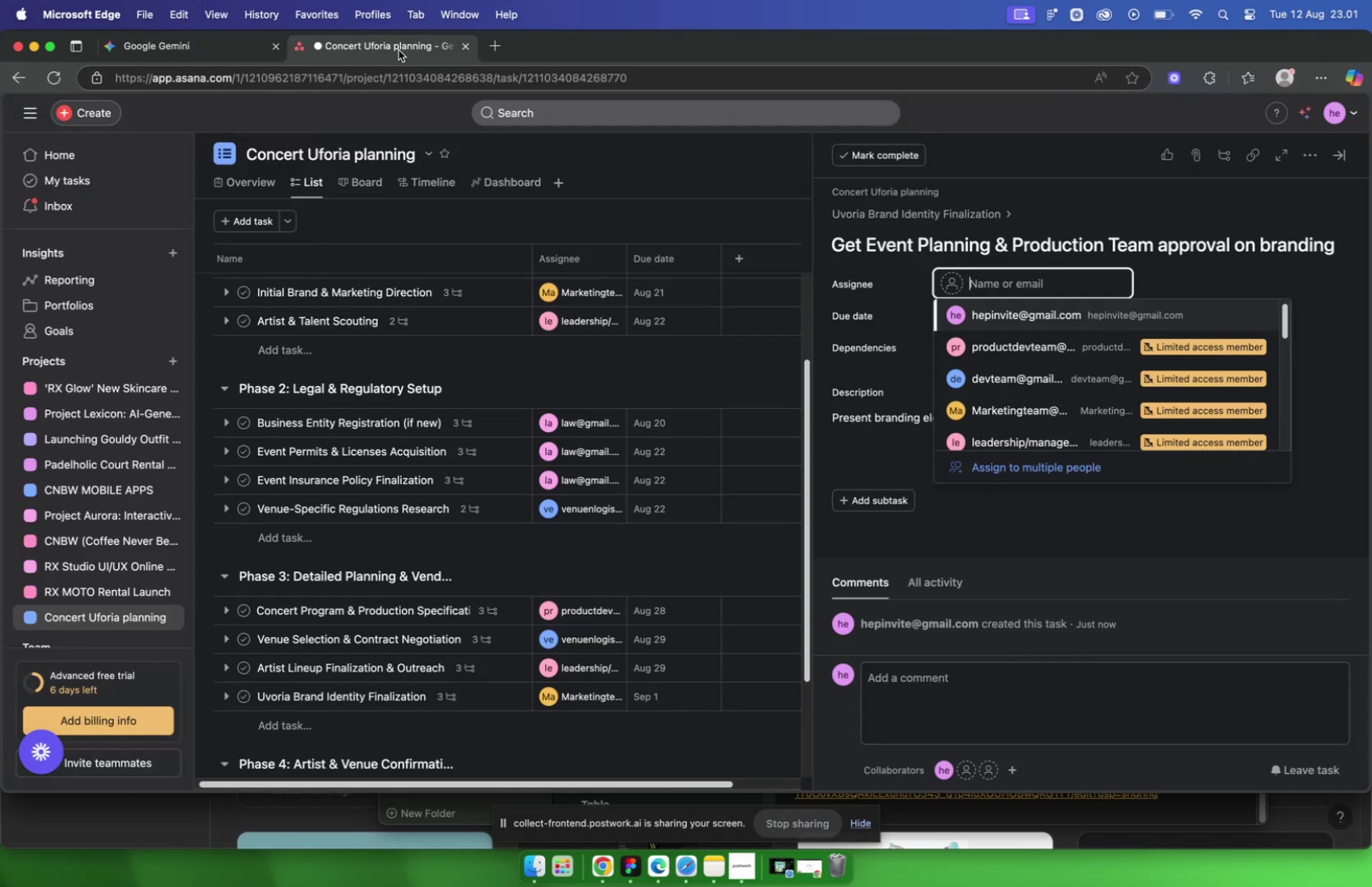 
left_click([1060, 355])
 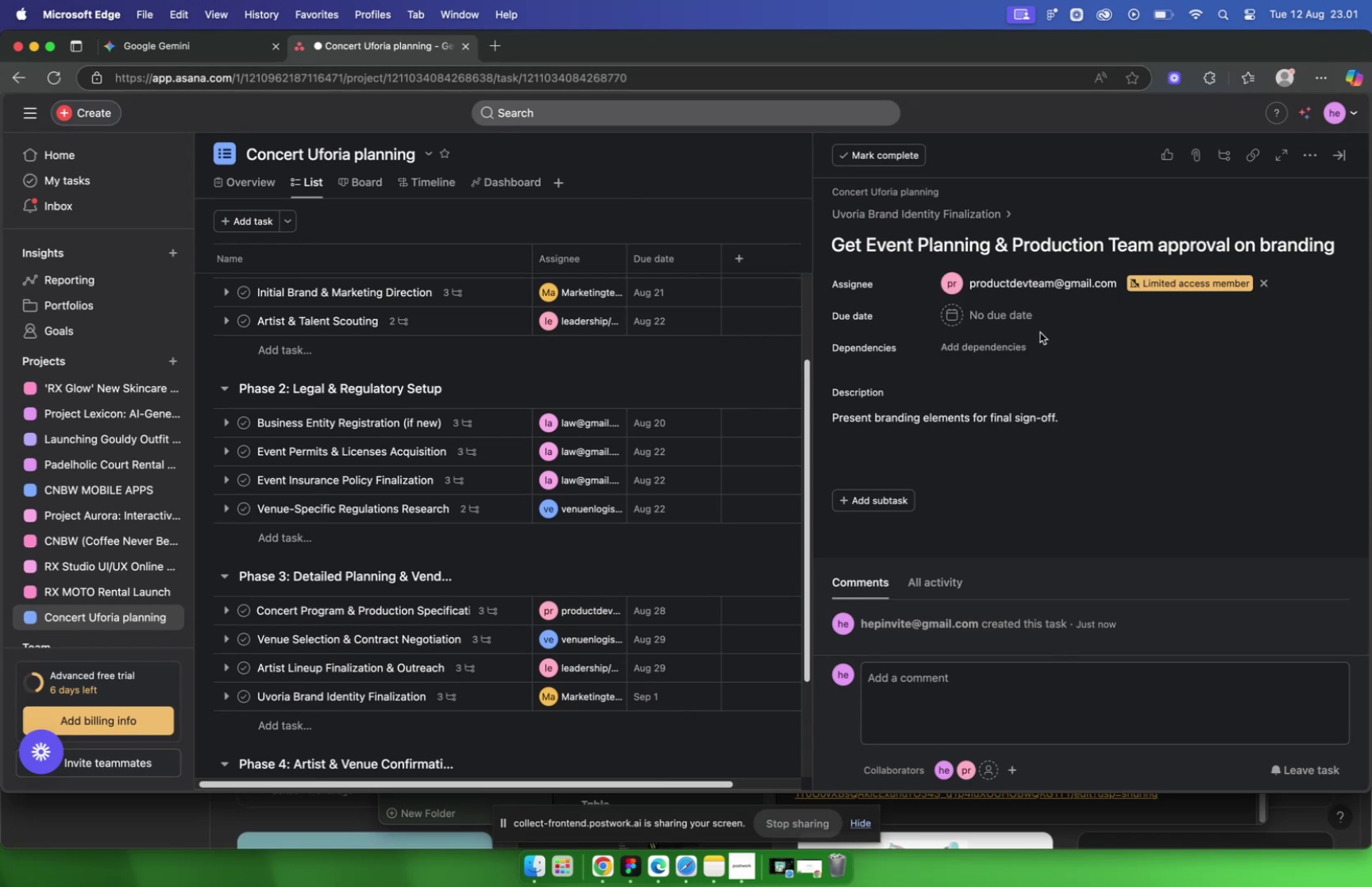 
left_click([1035, 310])
 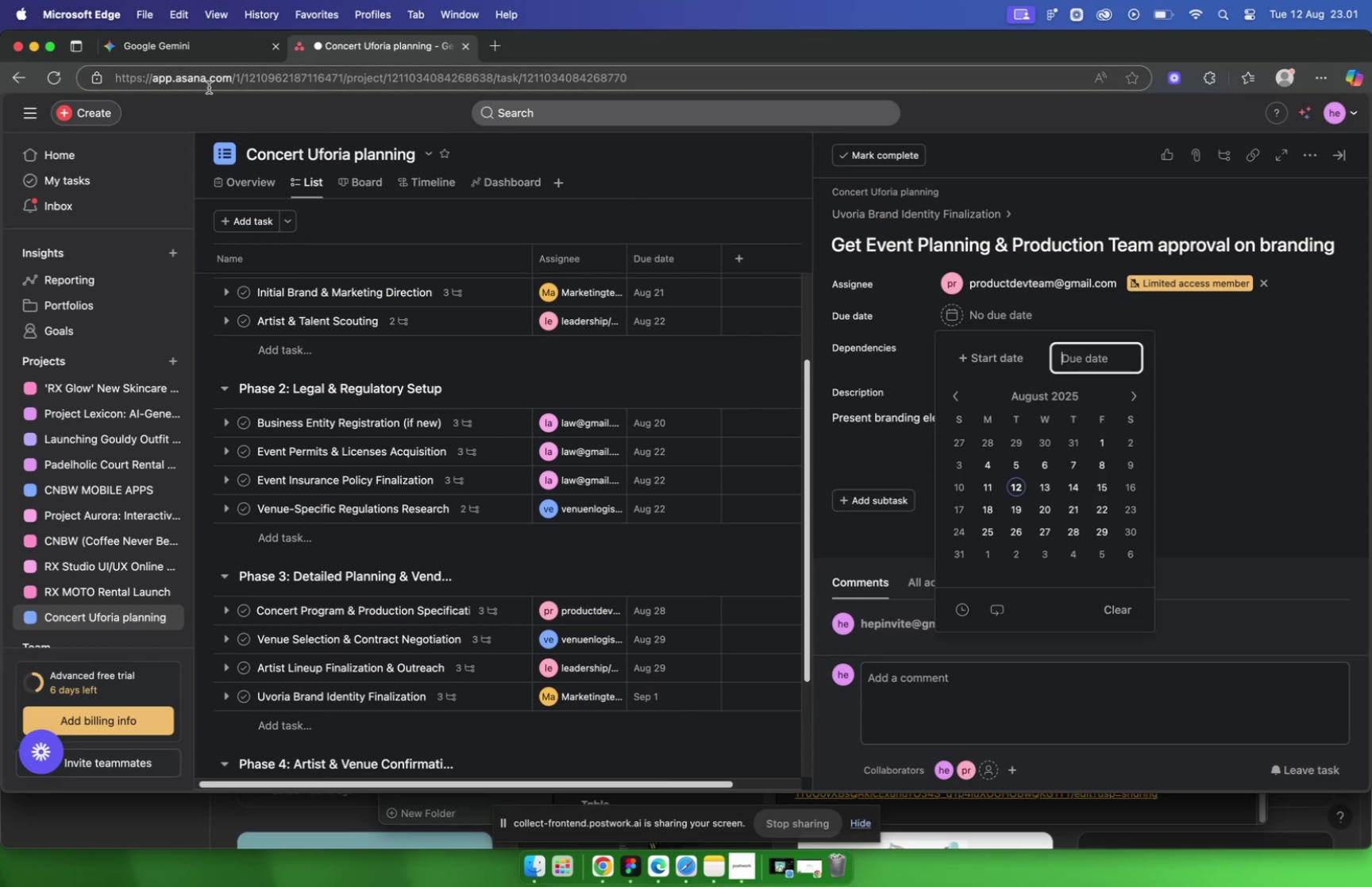 
scroll: coordinate [1119, 438], scroll_direction: down, amount: 2.0
 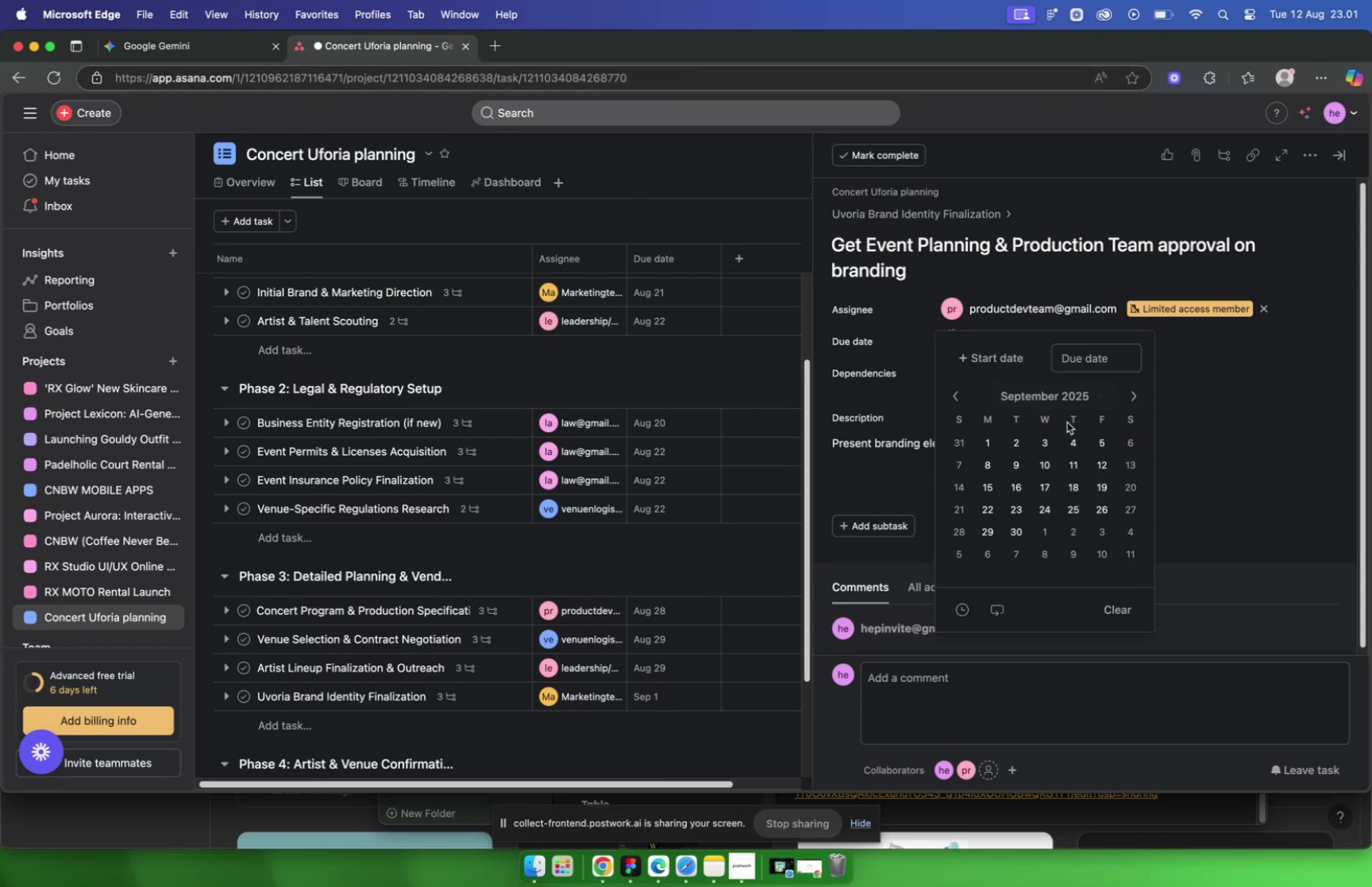 
left_click([1050, 439])
 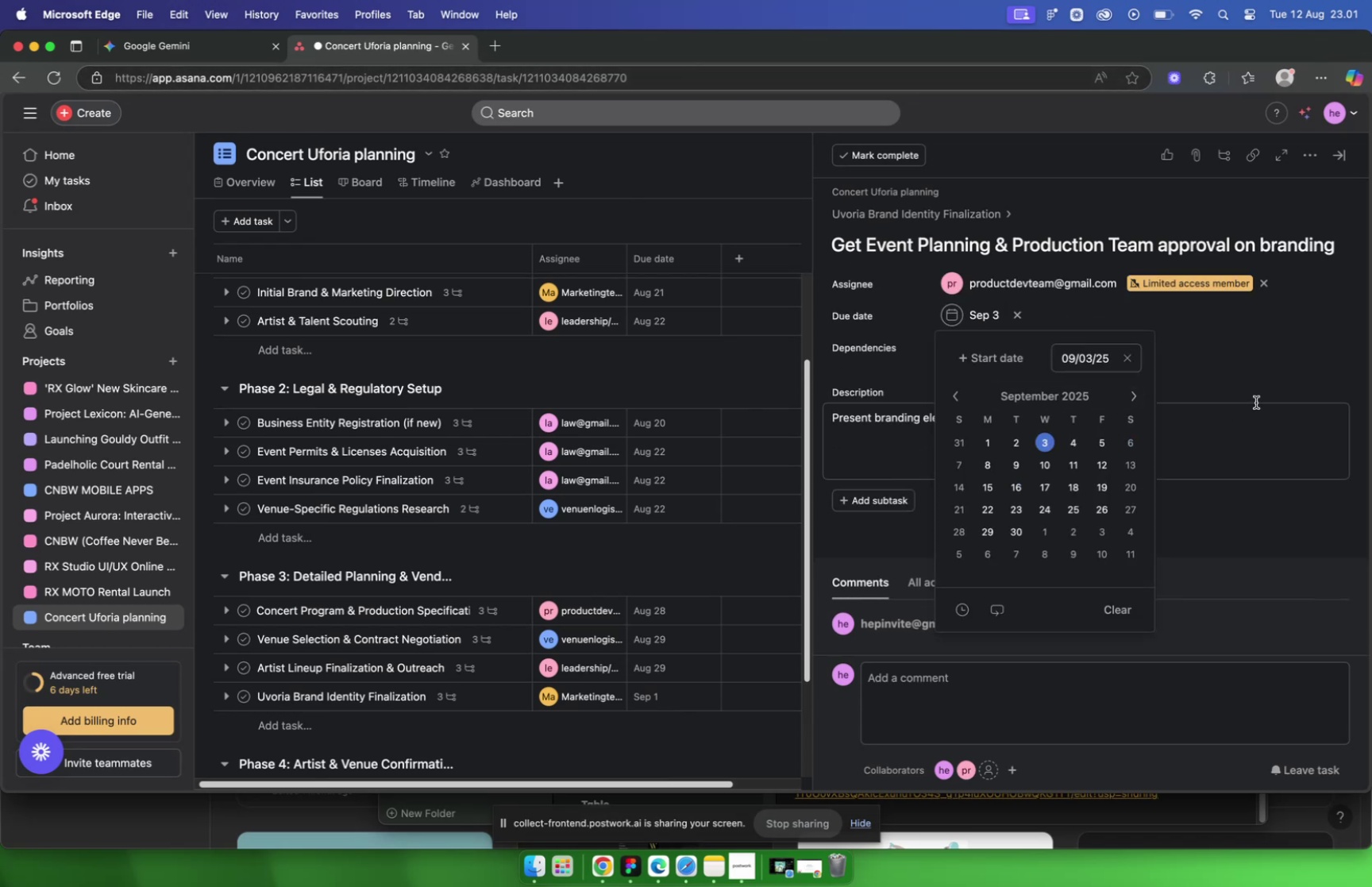 
left_click([1256, 401])
 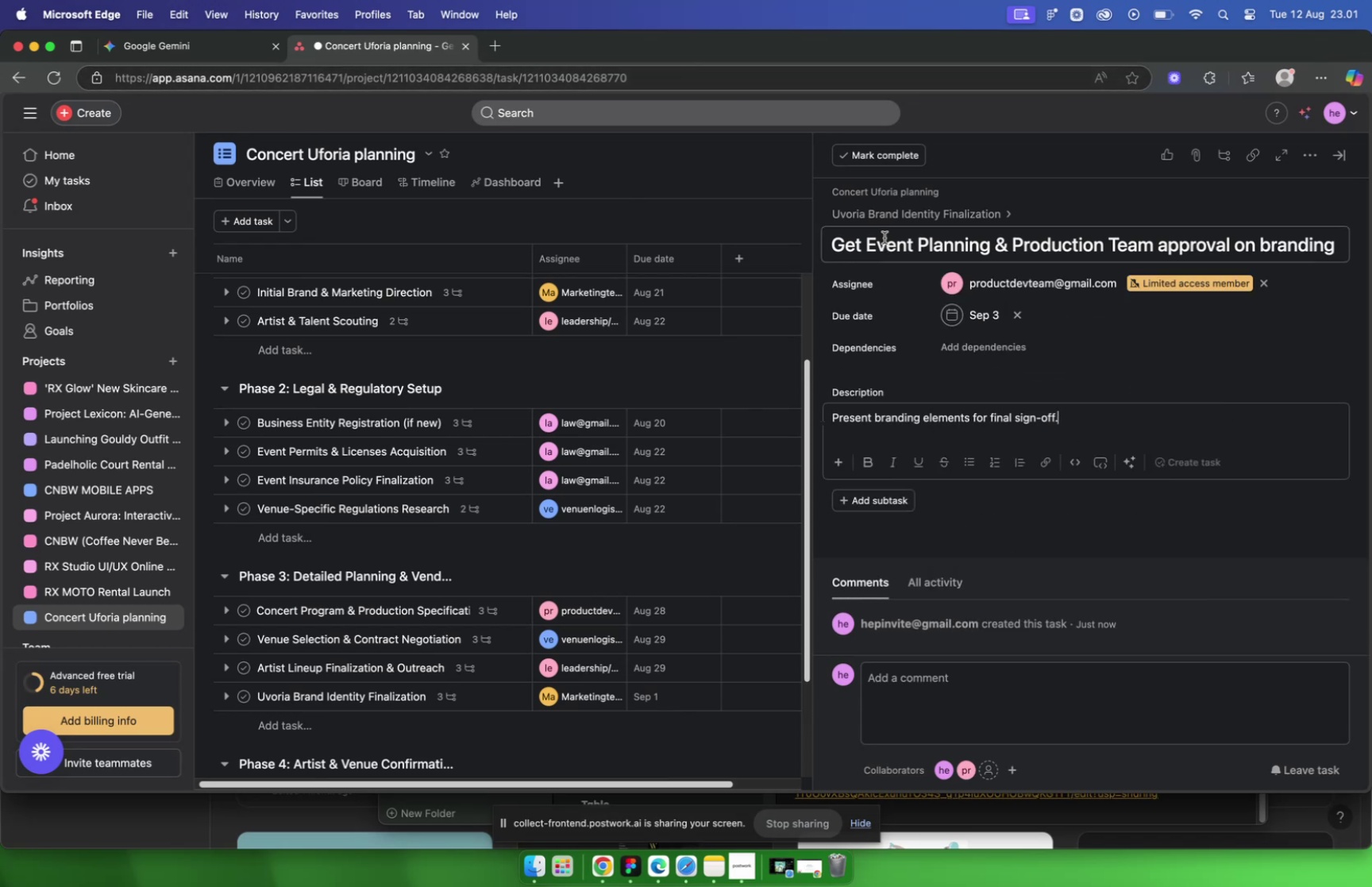 
left_click([886, 221])
 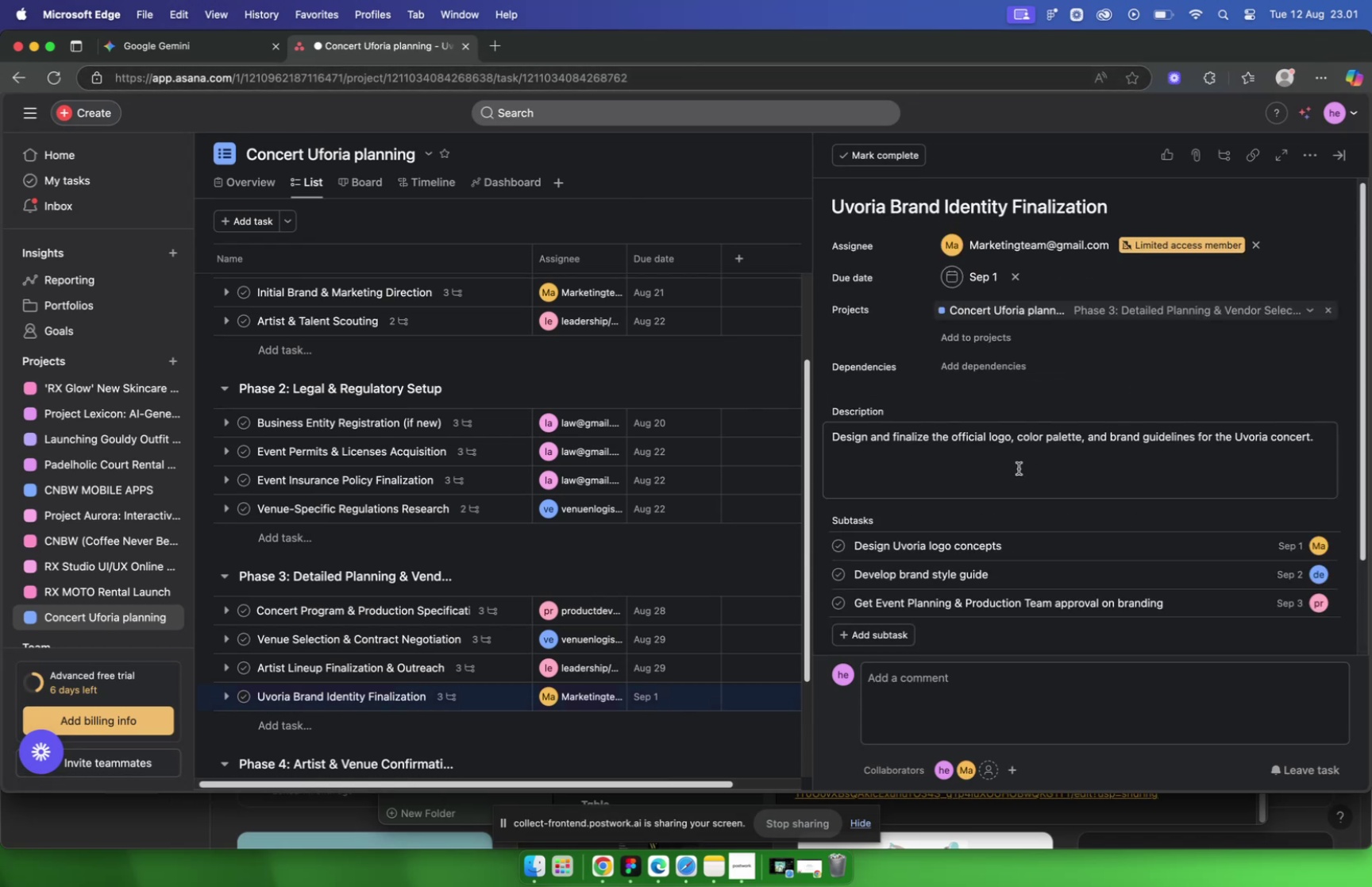 
scroll: coordinate [1023, 484], scroll_direction: up, amount: 17.0
 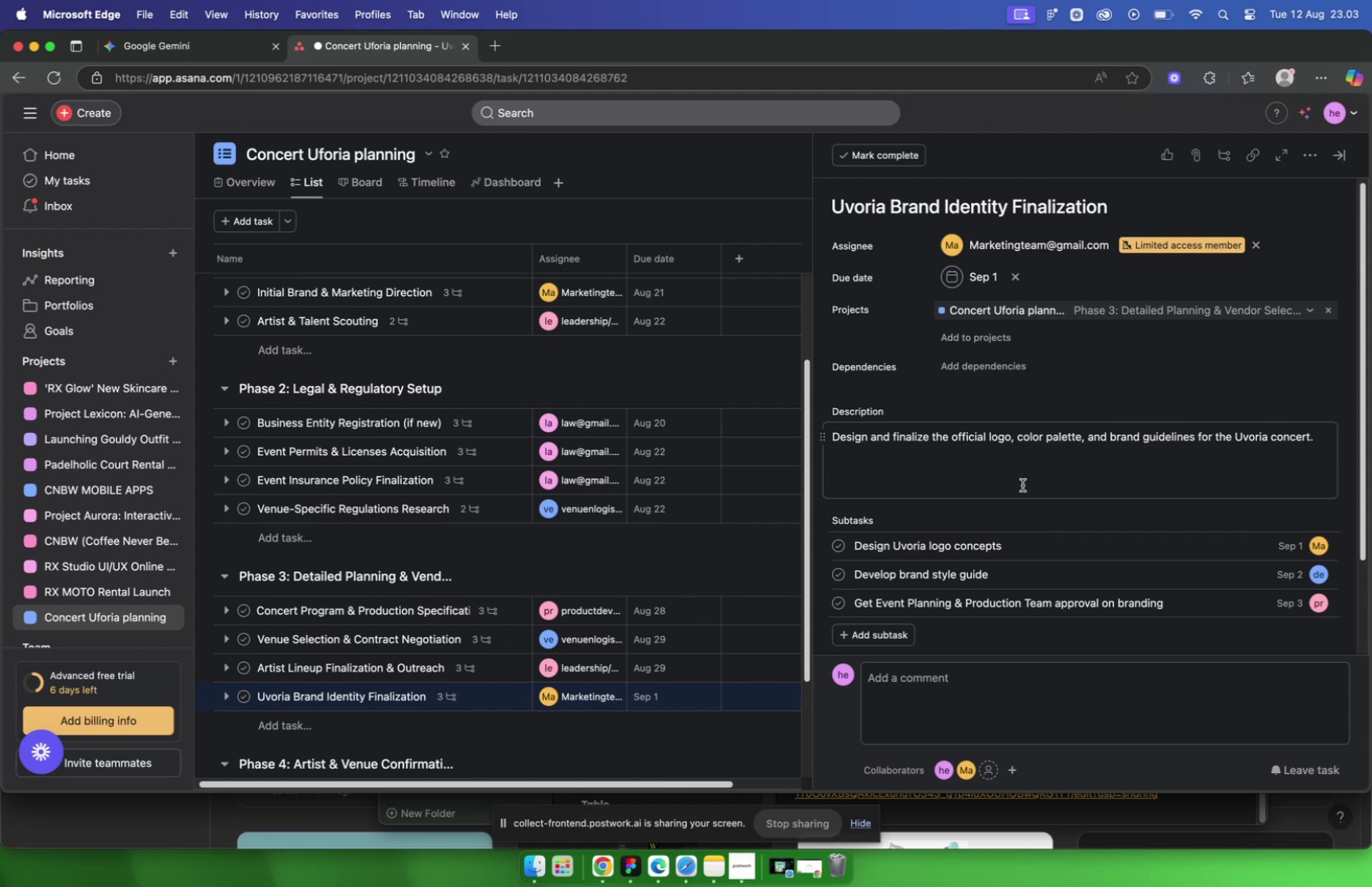 
wait(109.26)
 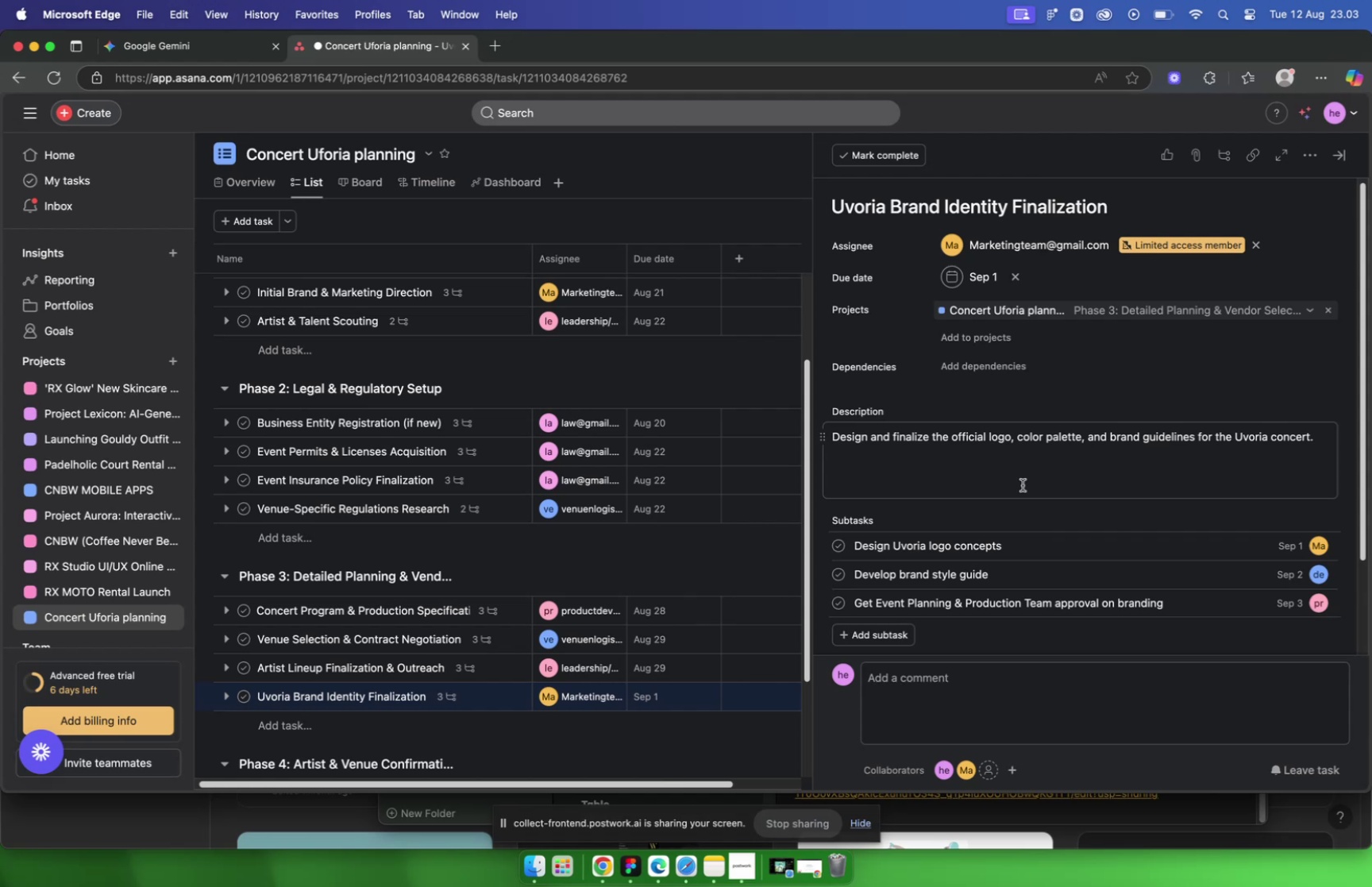 
scroll: coordinate [654, 553], scroll_direction: down, amount: 12.0
 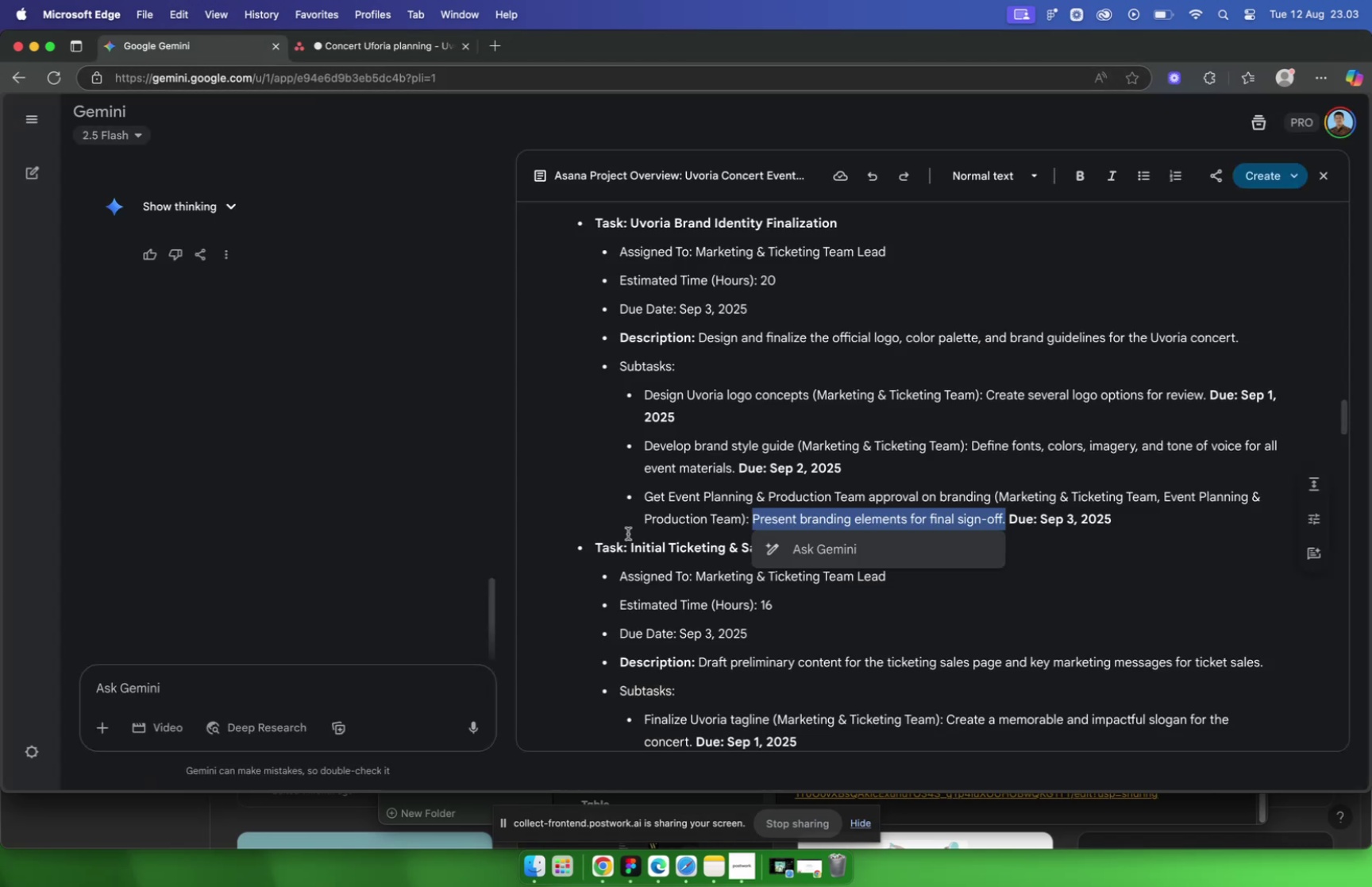 
left_click_drag(start_coordinate=[631, 545], to_coordinate=[846, 551])
 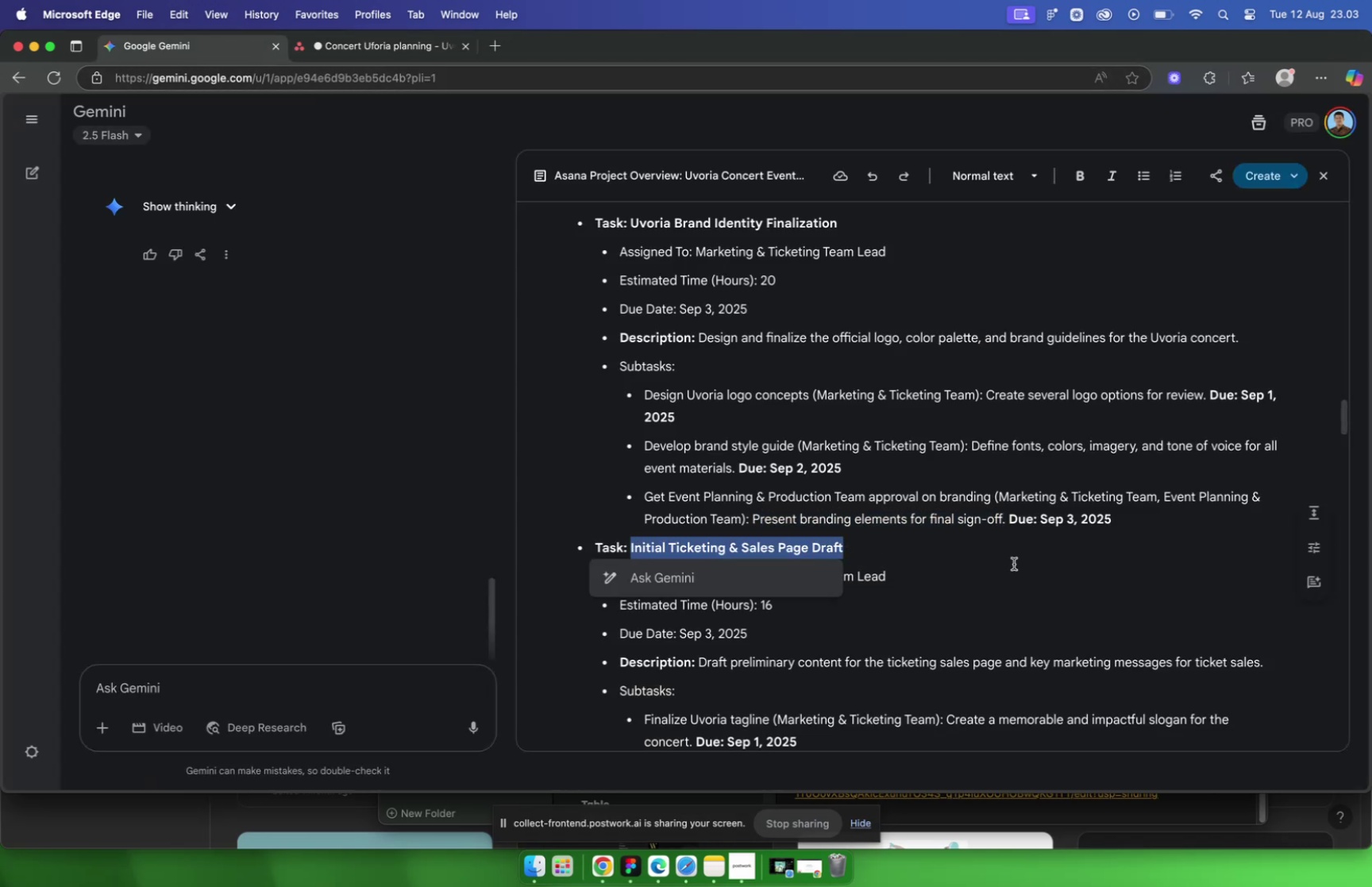 
key(Meta+CommandLeft)
 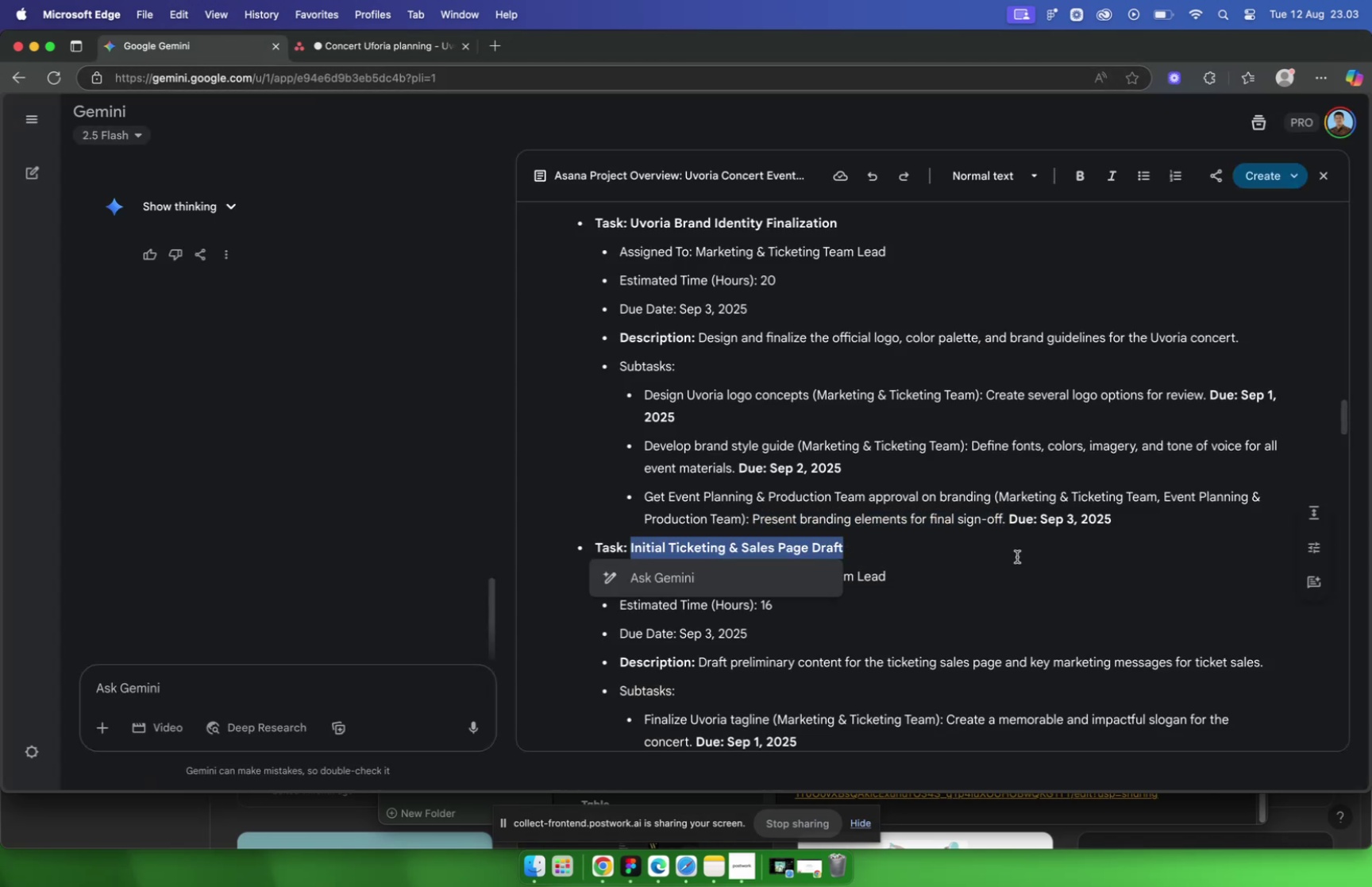 
key(Meta+C)
 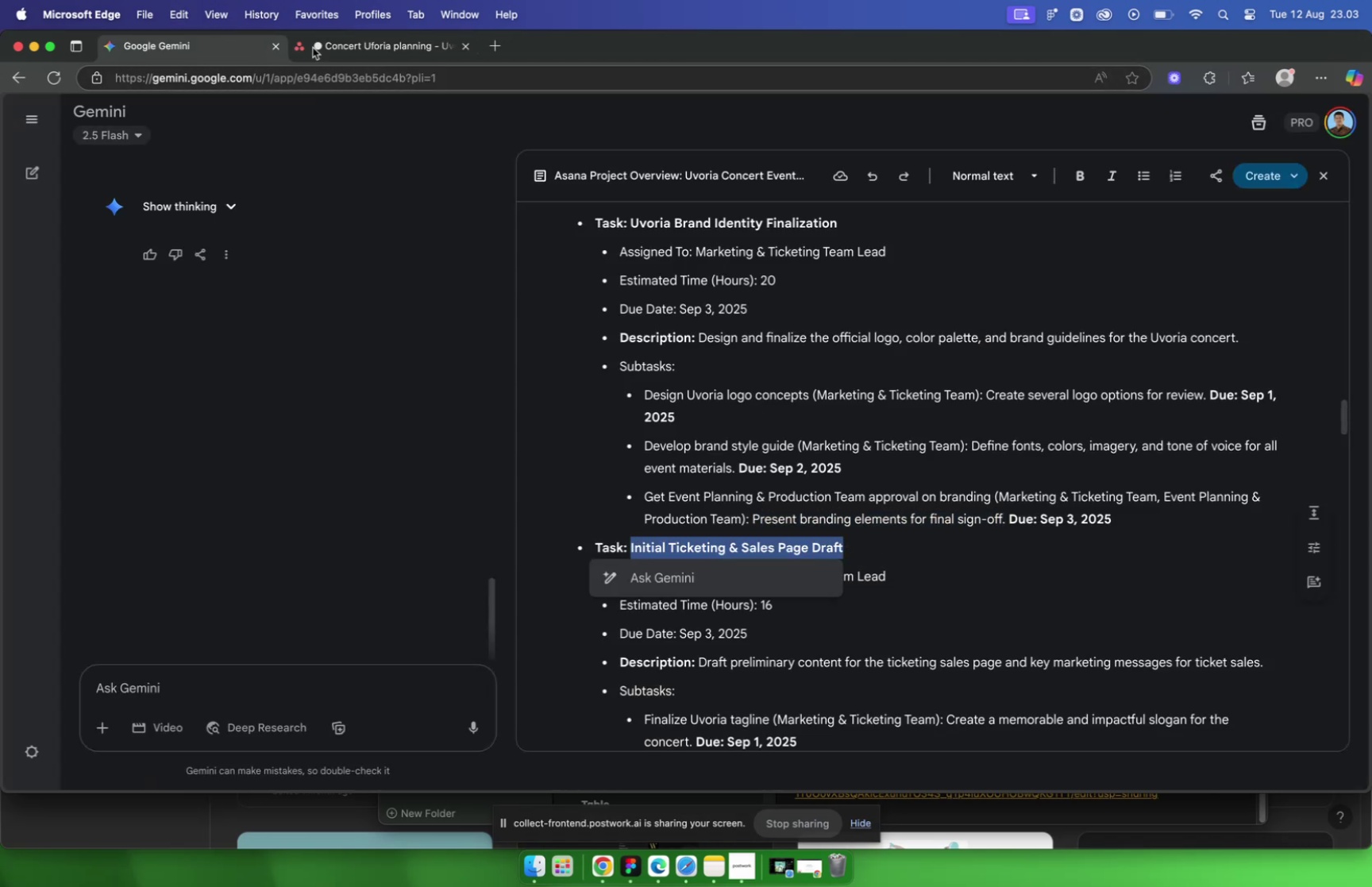 
left_click([359, 48])
 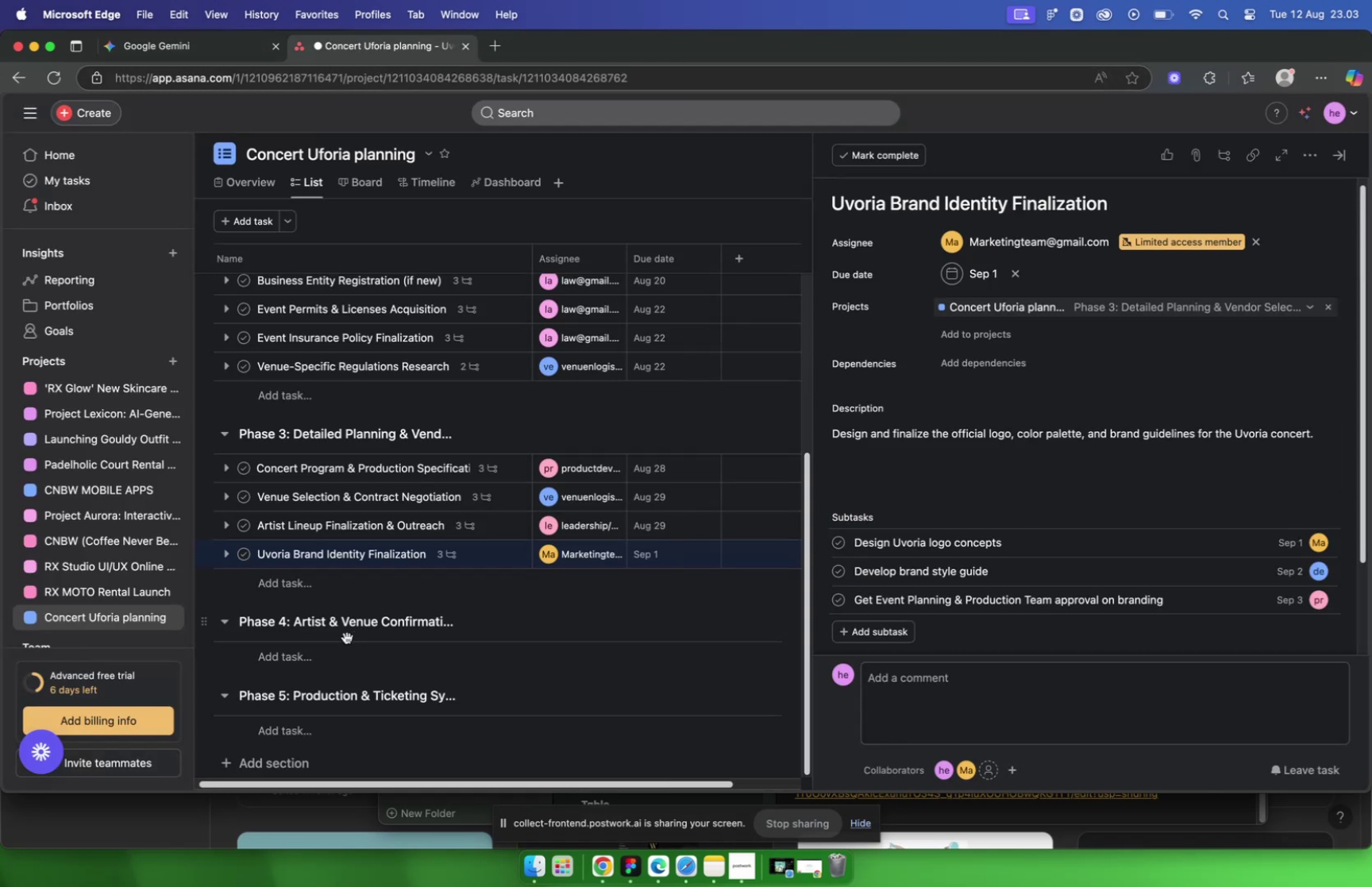 
left_click([345, 659])
 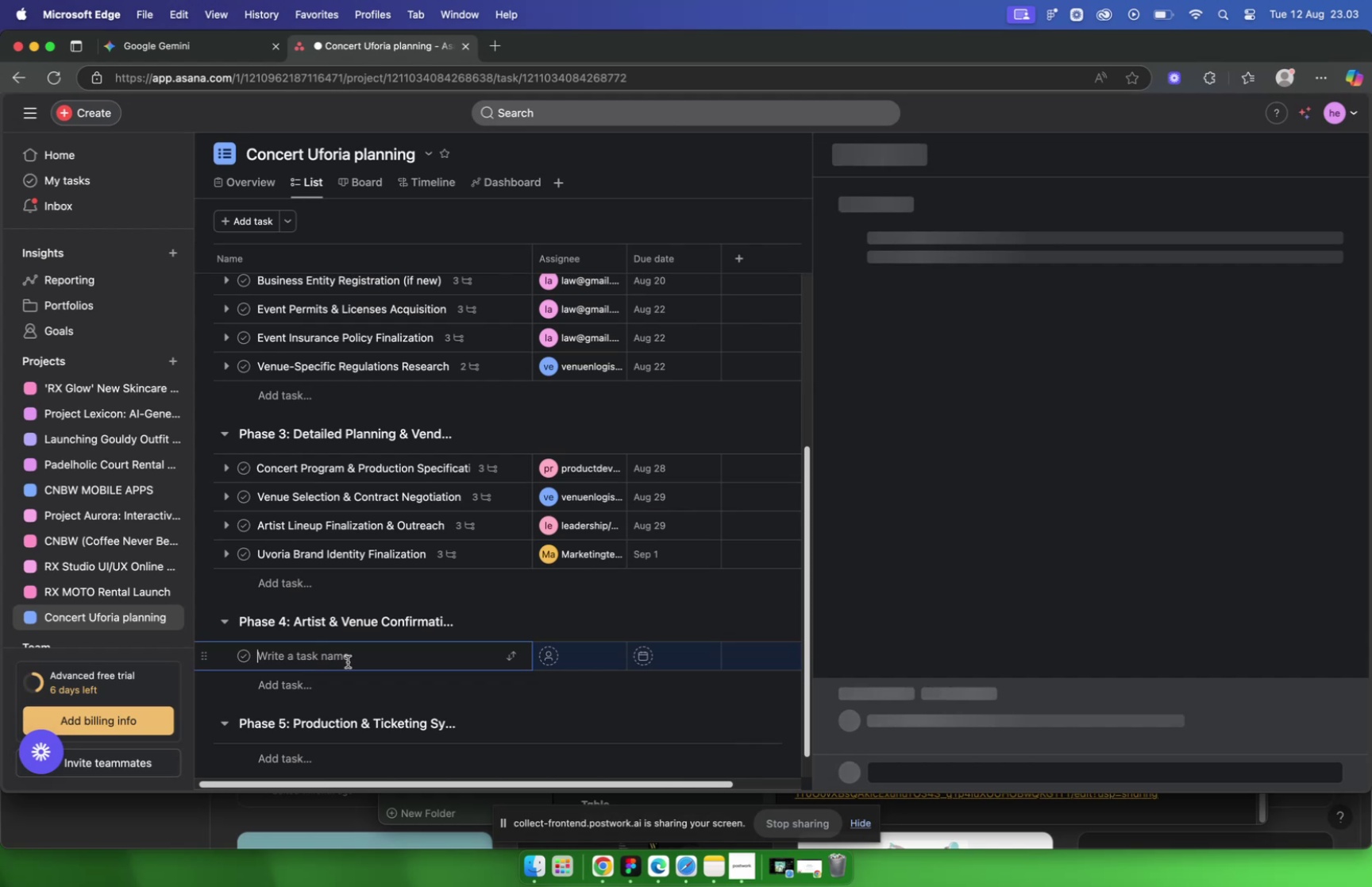 
key(Meta+V)
 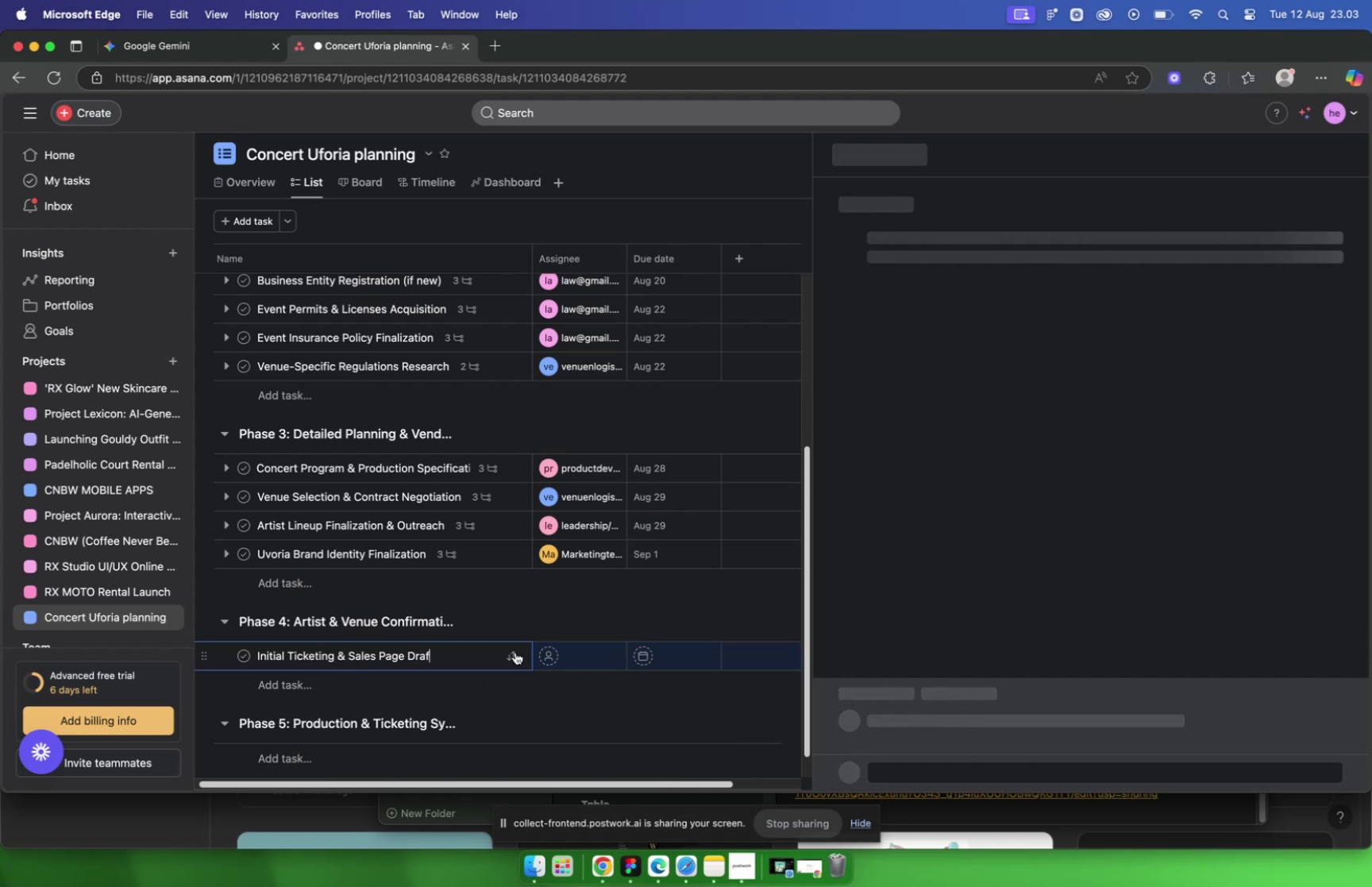 
mouse_move([575, 649])
 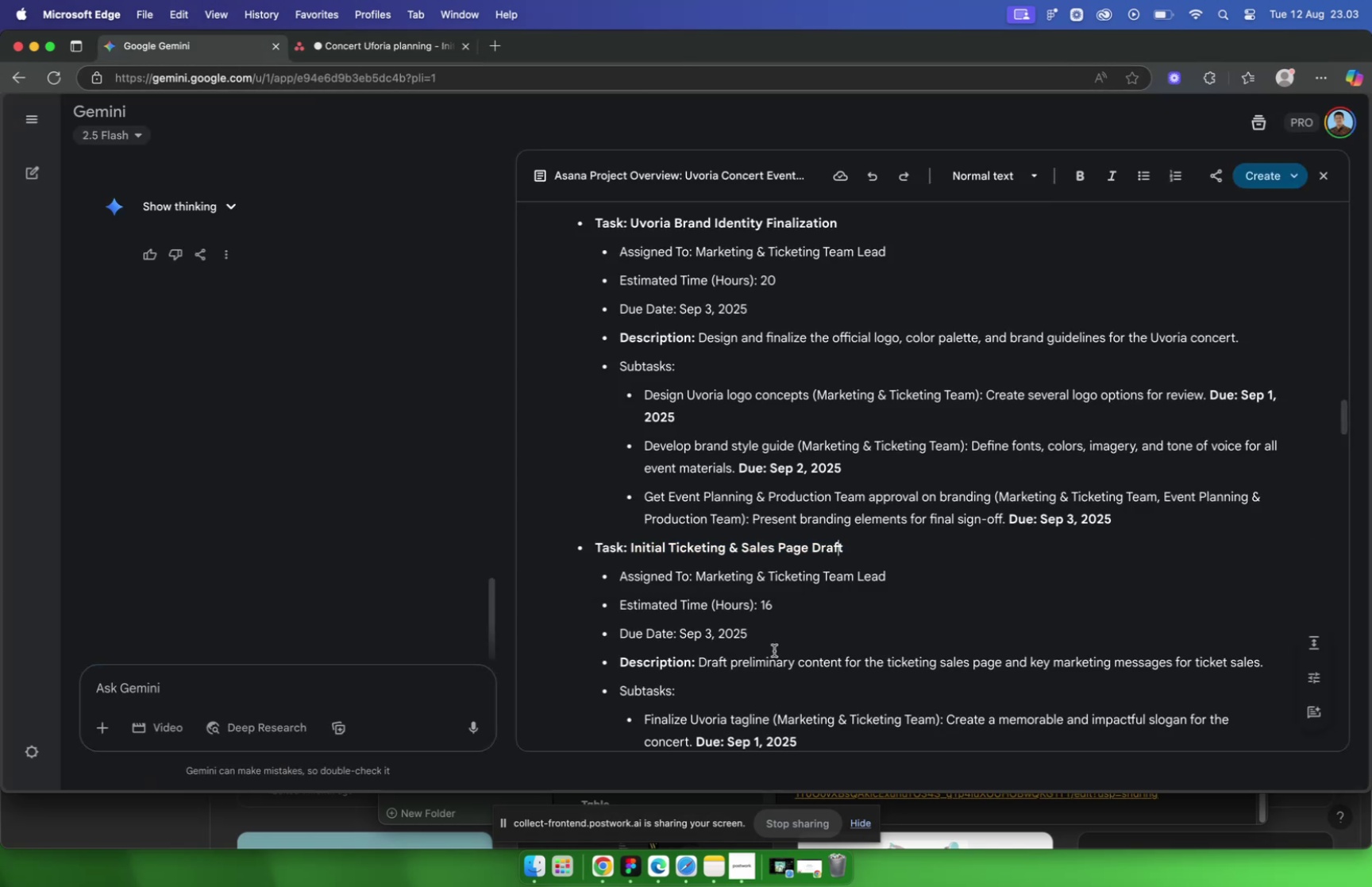 
left_click_drag(start_coordinate=[699, 661], to_coordinate=[1263, 657])
 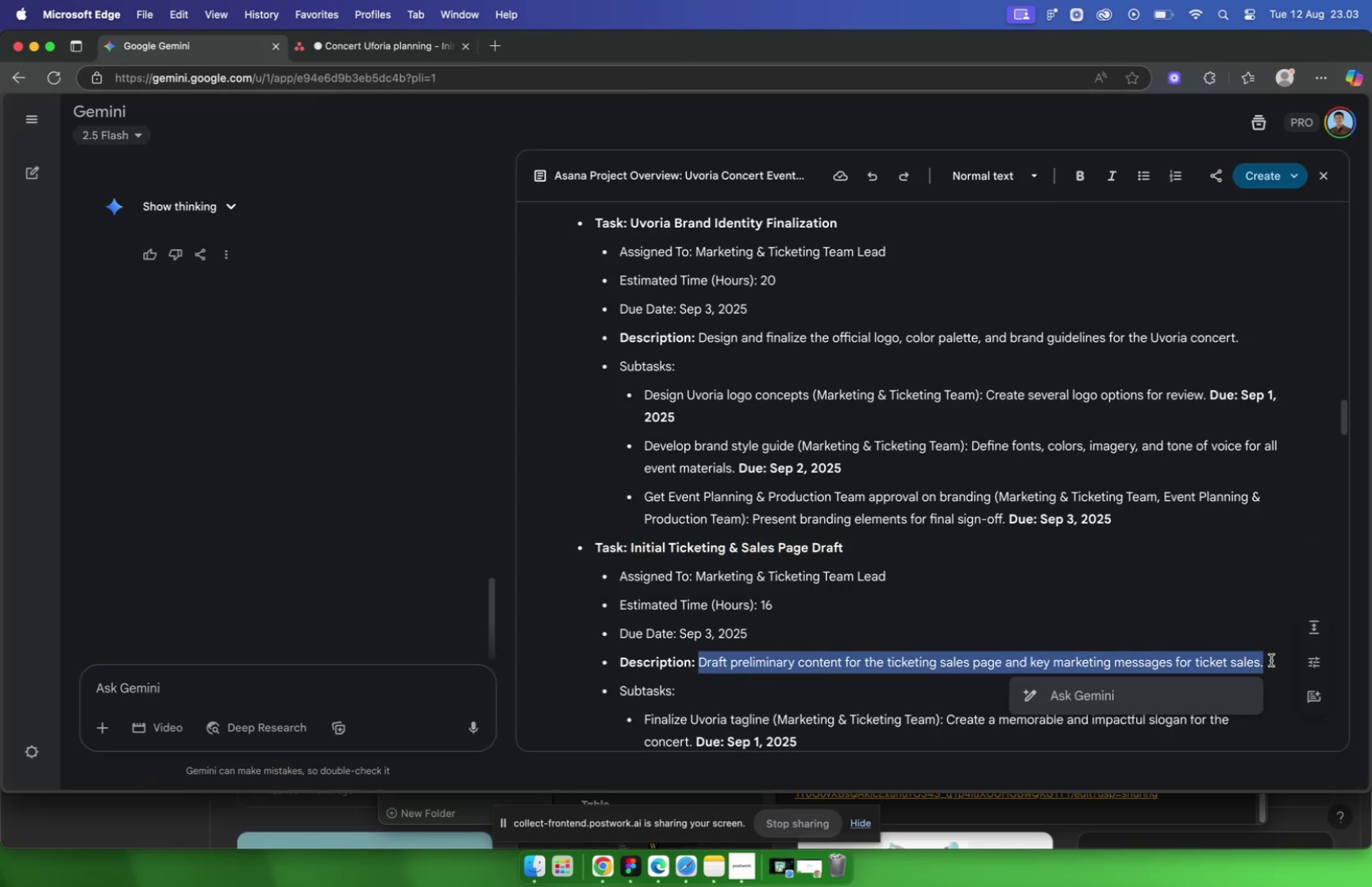 
key(Meta+CommandLeft)
 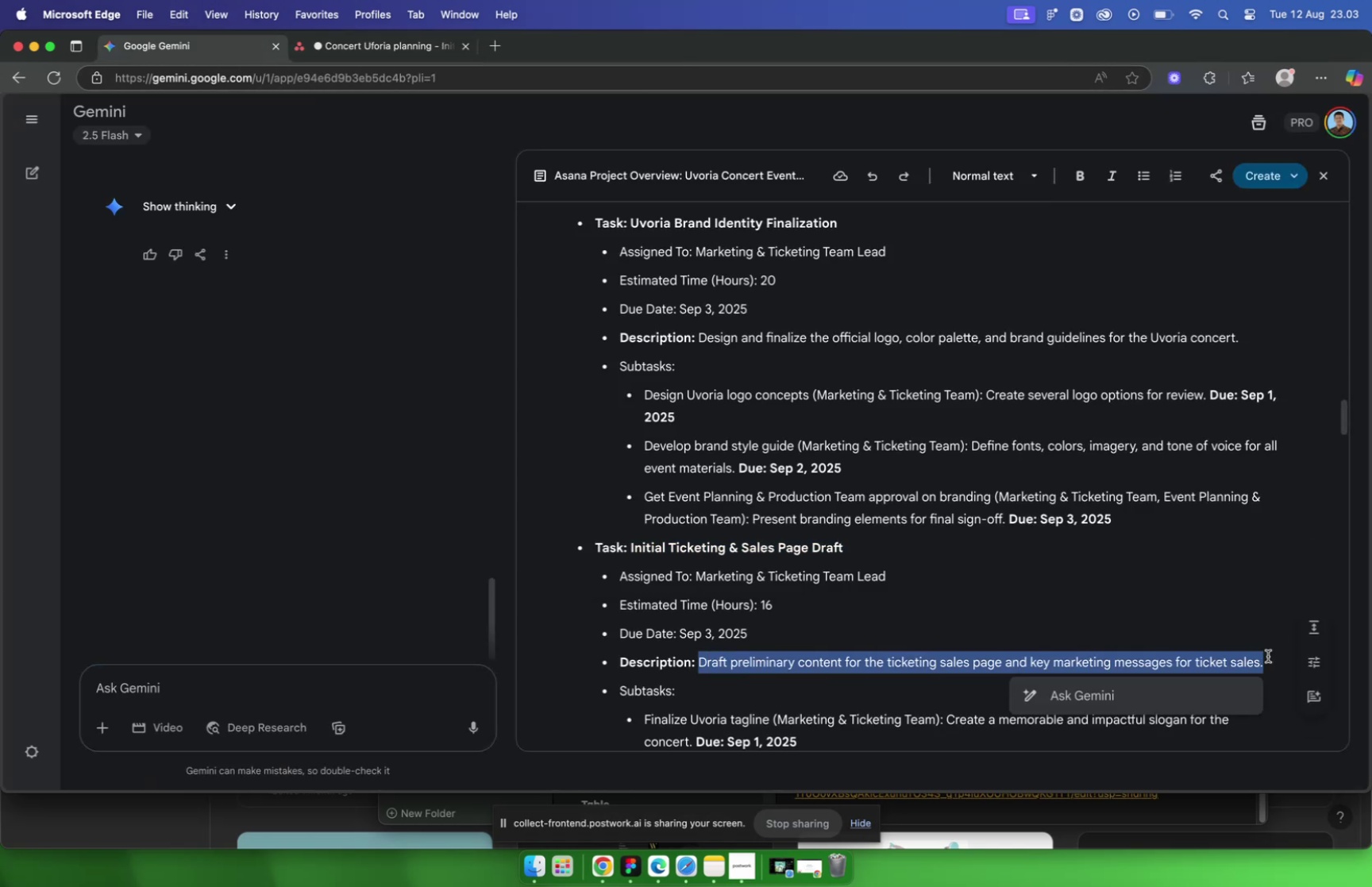 
key(Meta+C)
 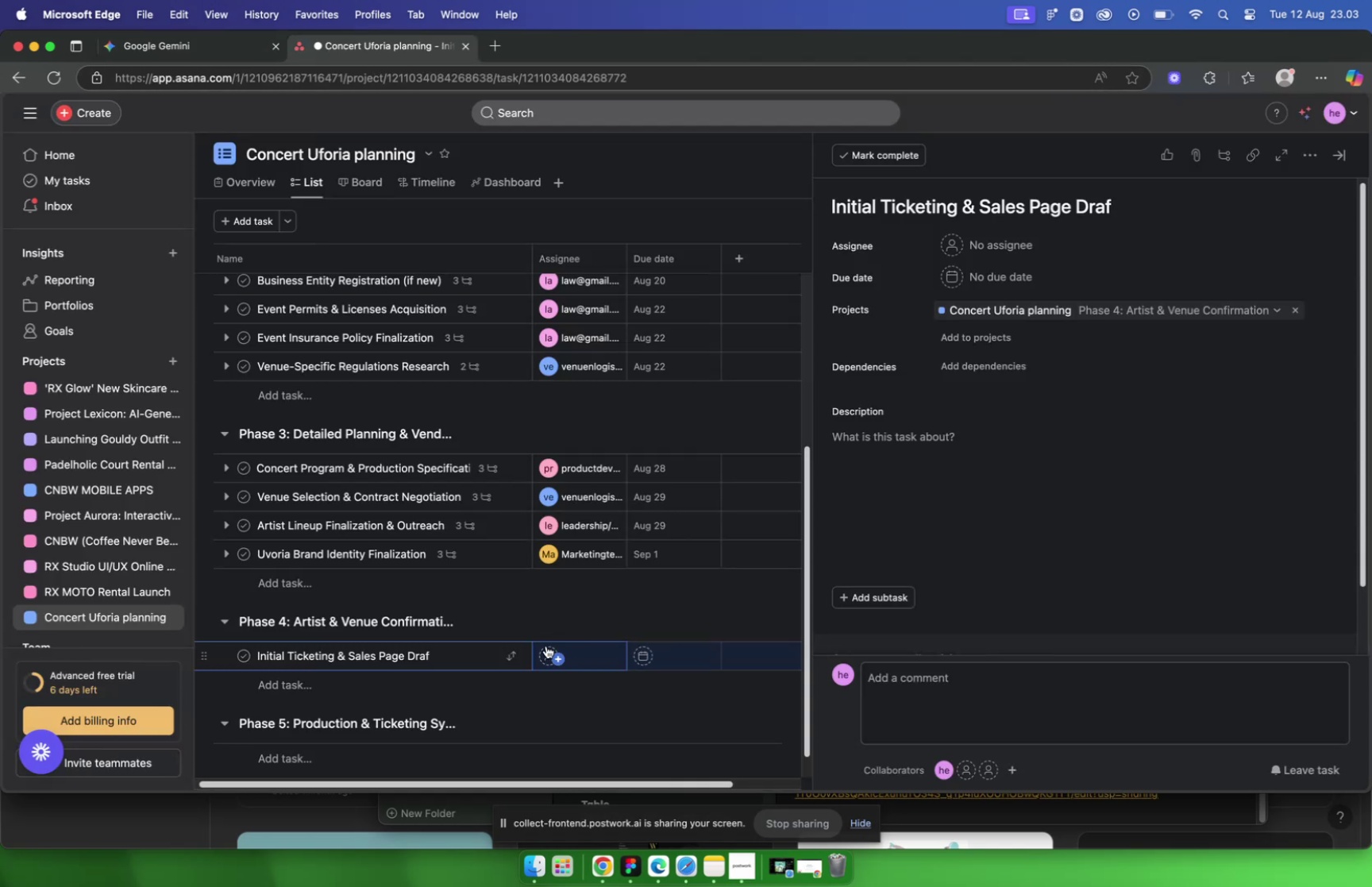 
left_click([583, 649])
 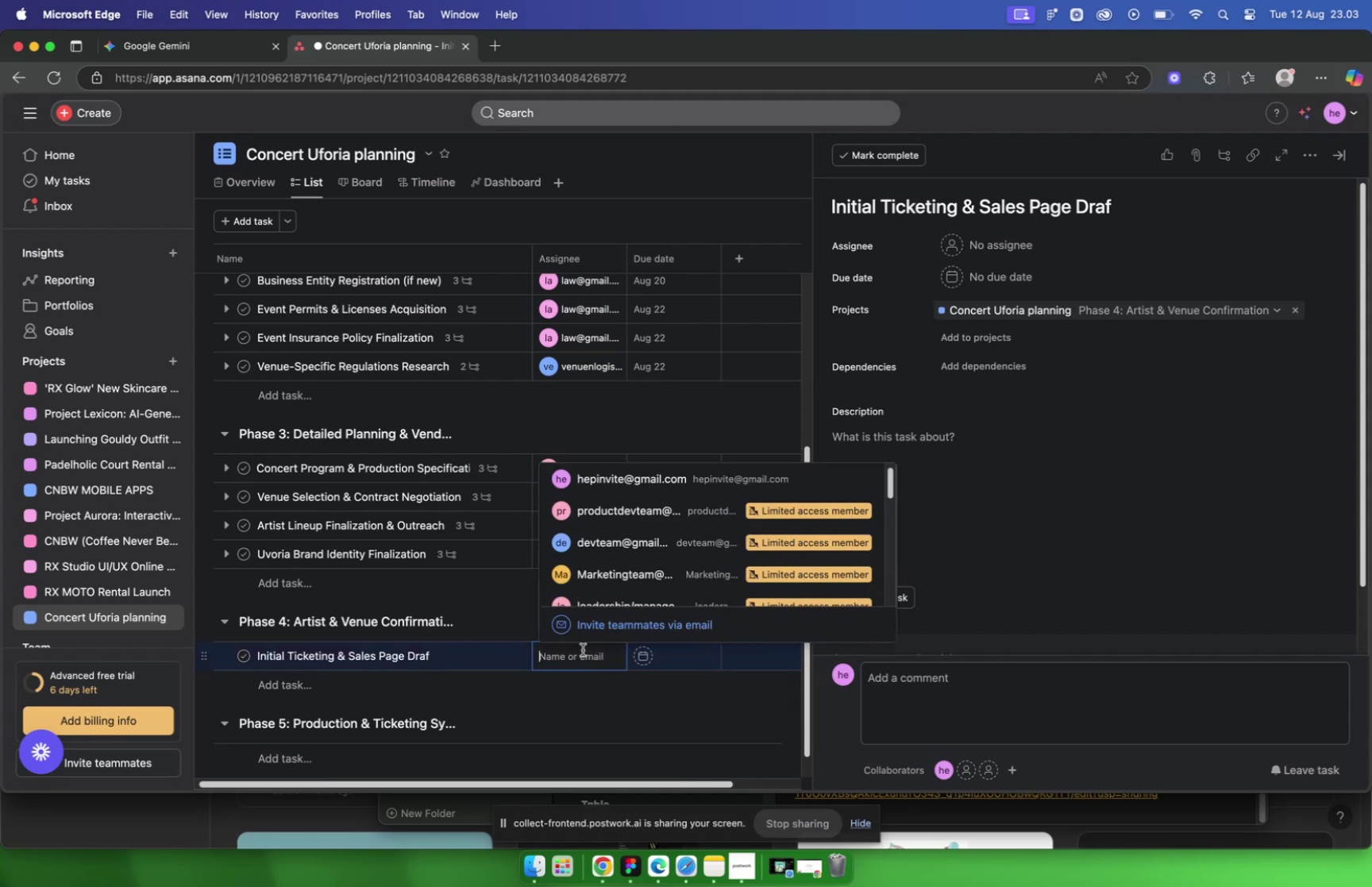 
type(mar)
 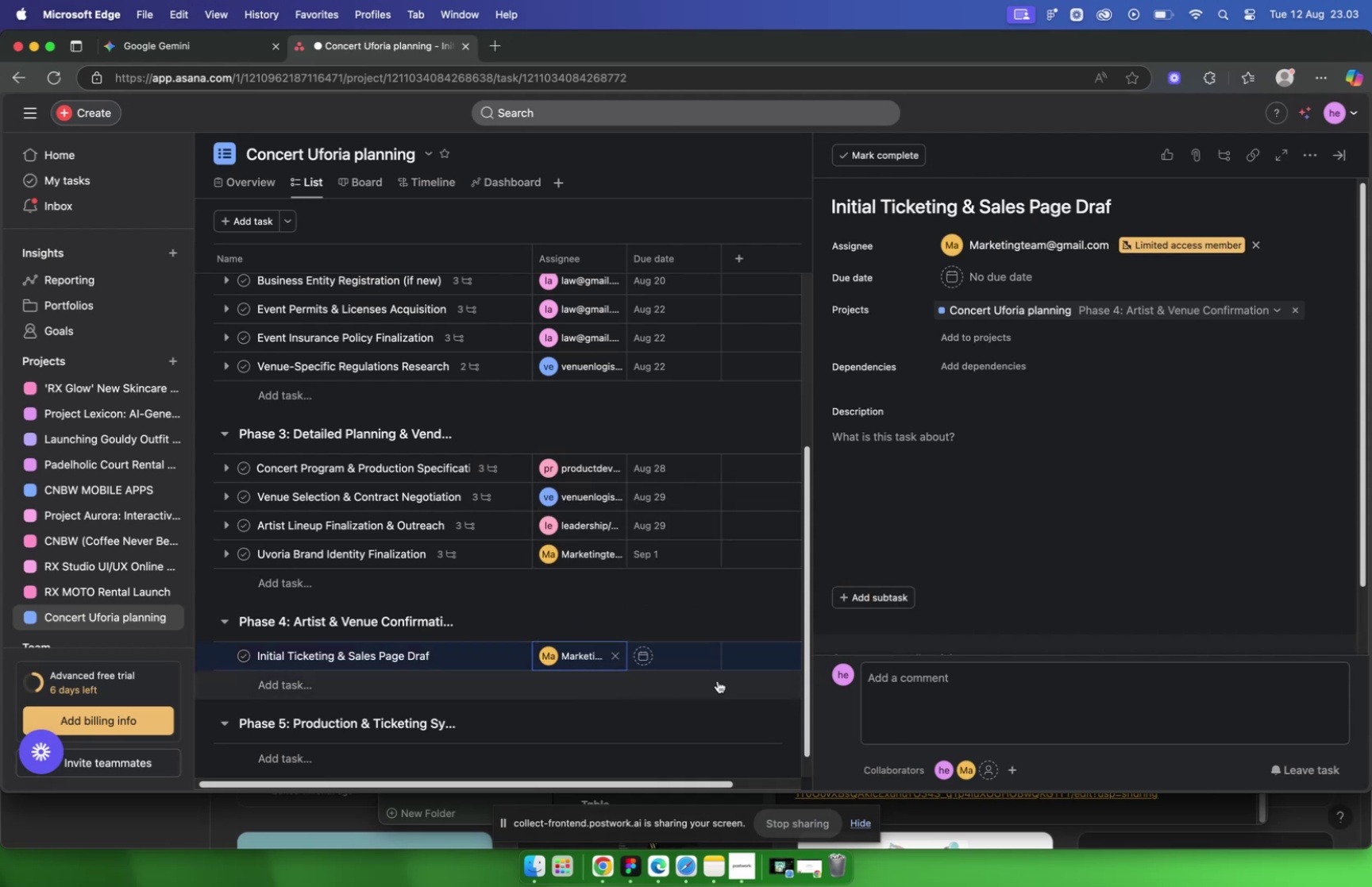 
left_click([668, 650])
 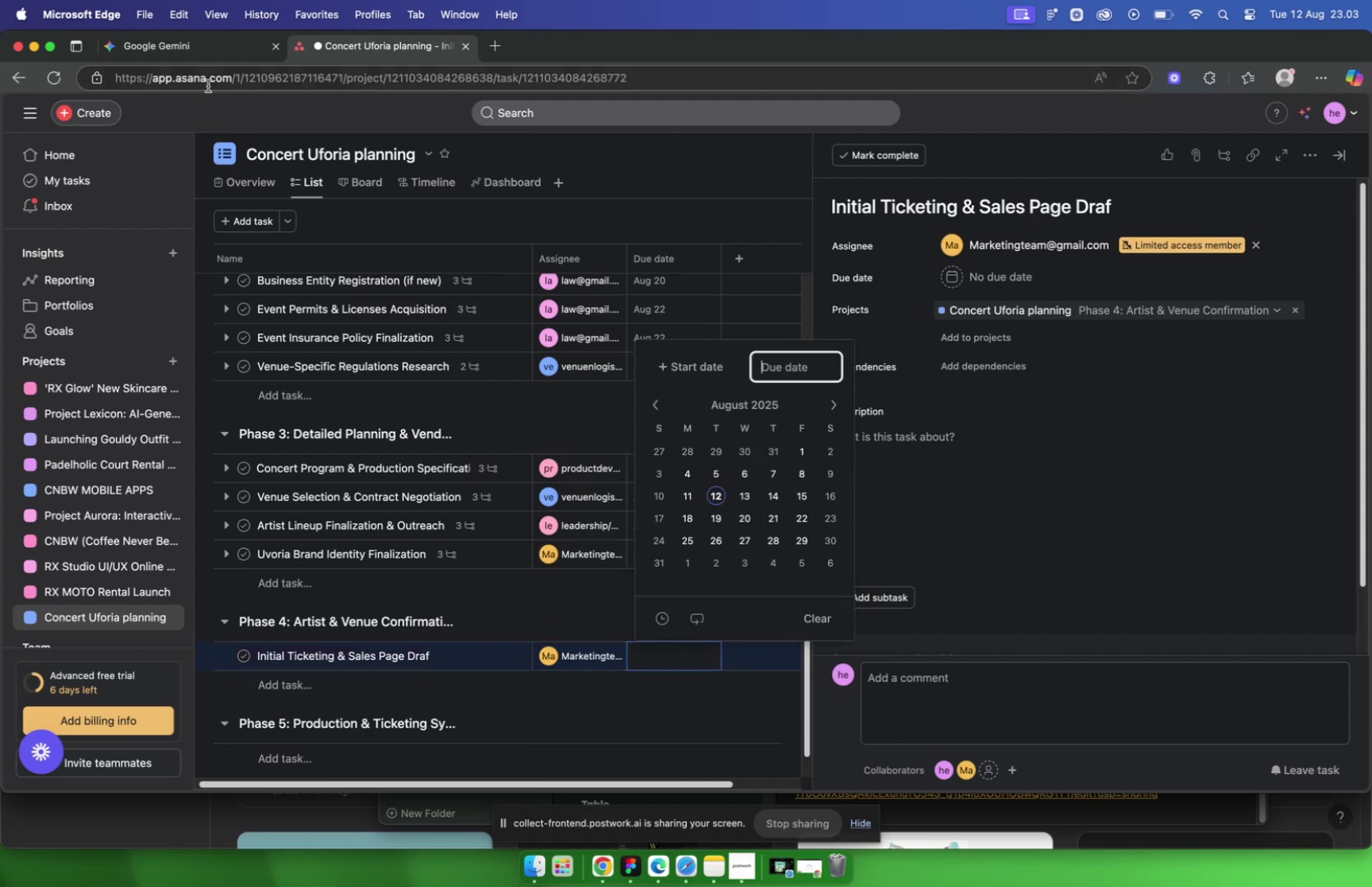 
left_click([217, 36])
 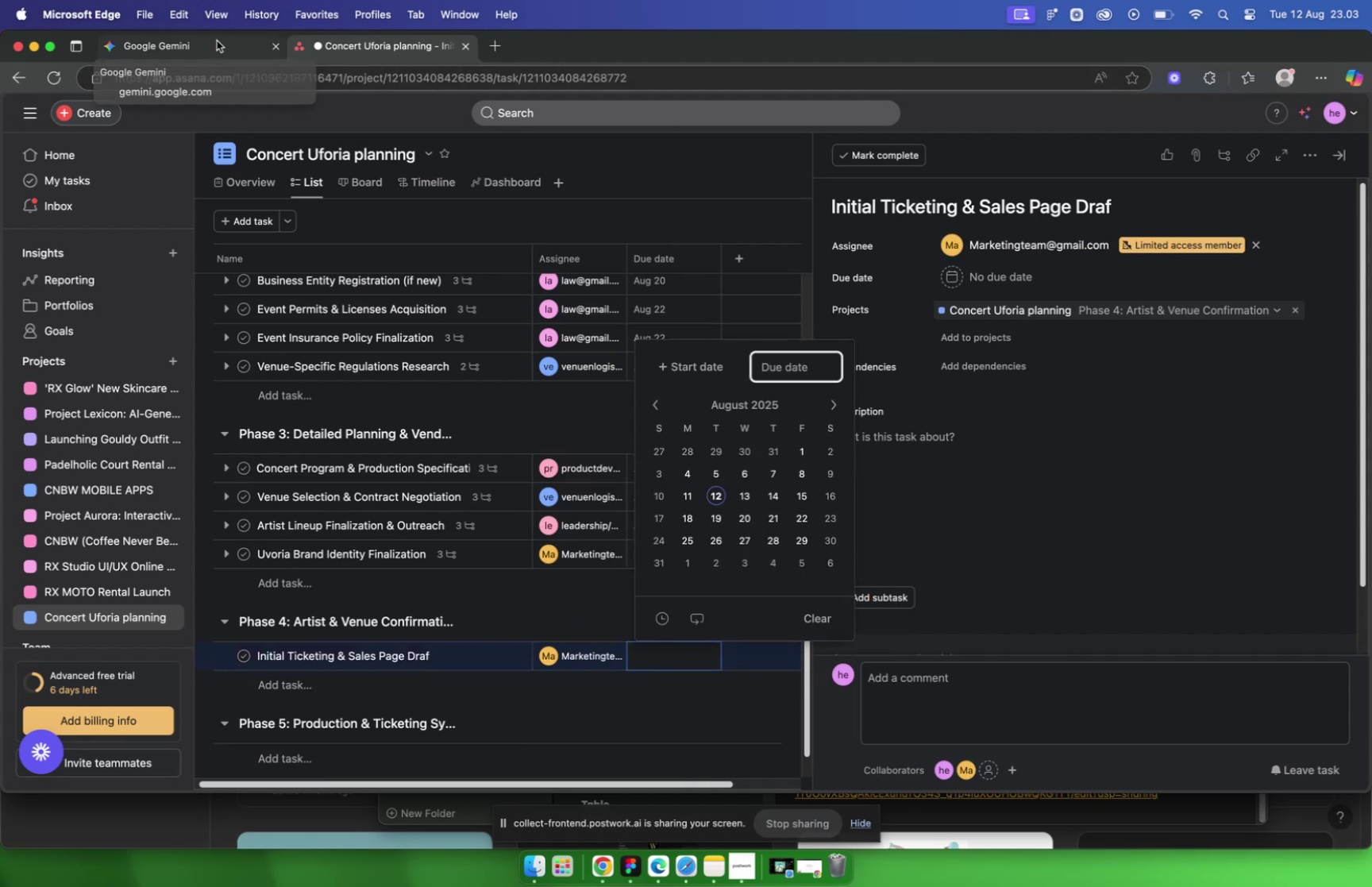 
left_click([217, 41])
 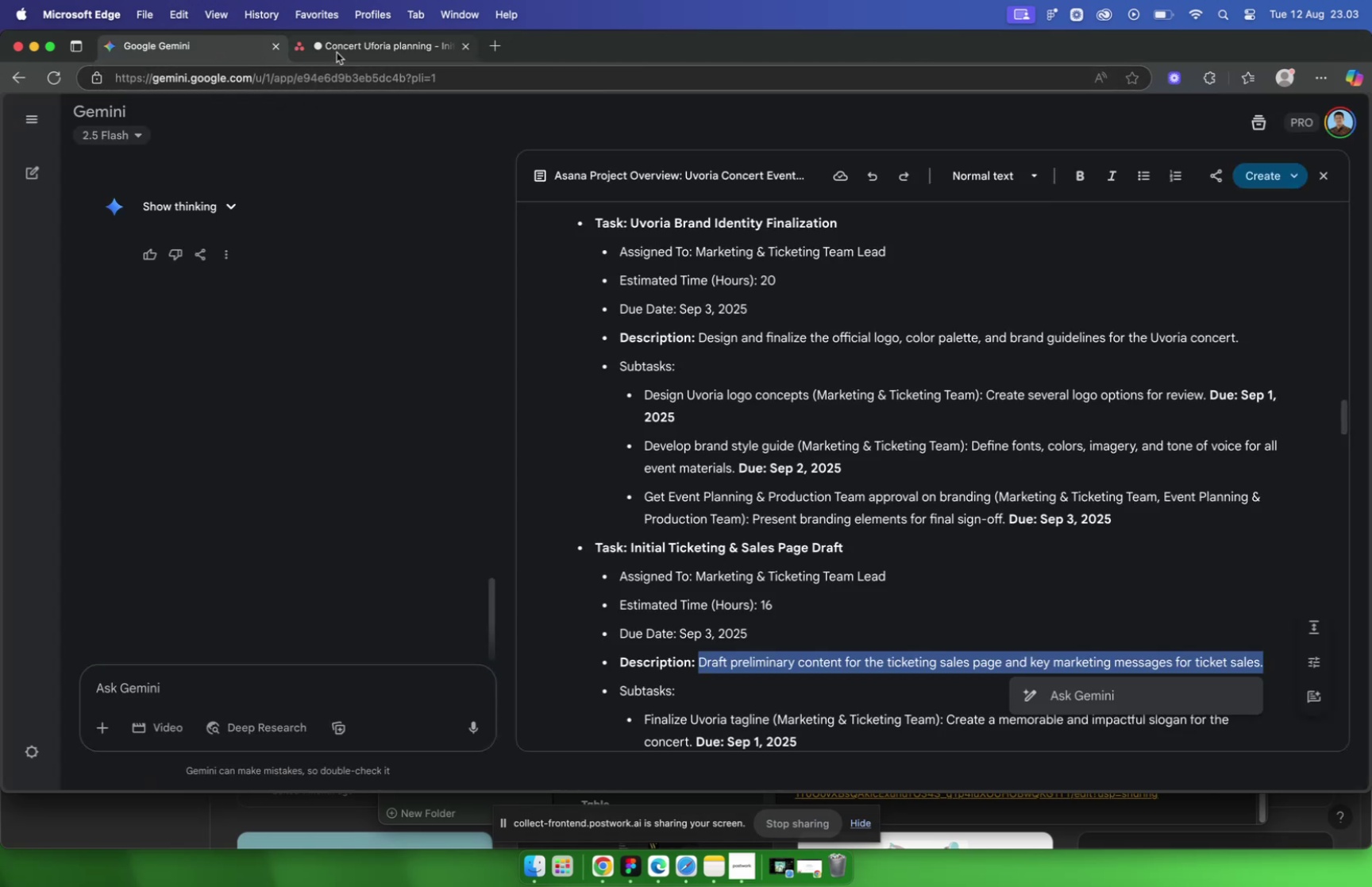 
left_click([343, 51])
 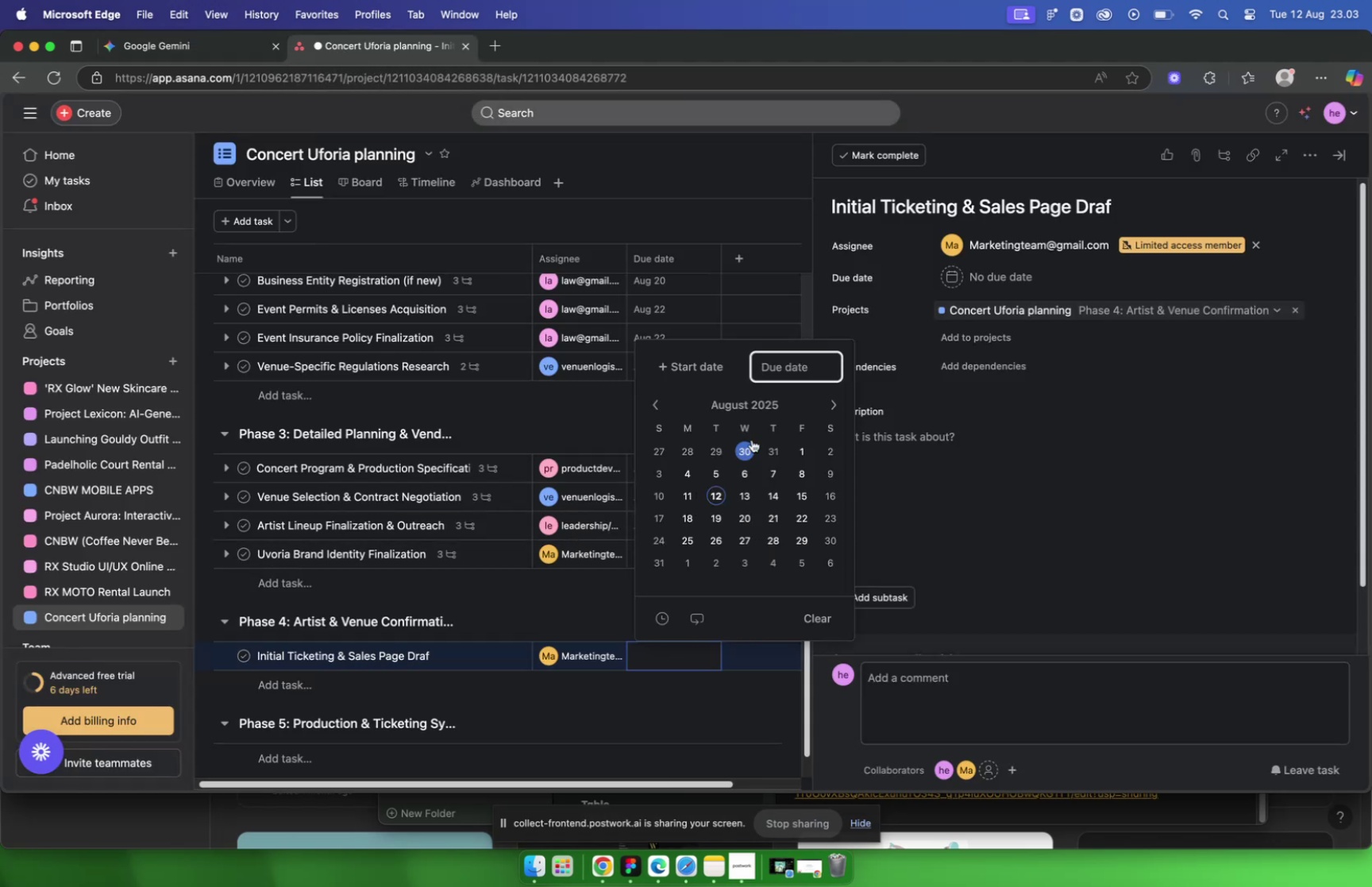 
left_click([831, 410])
 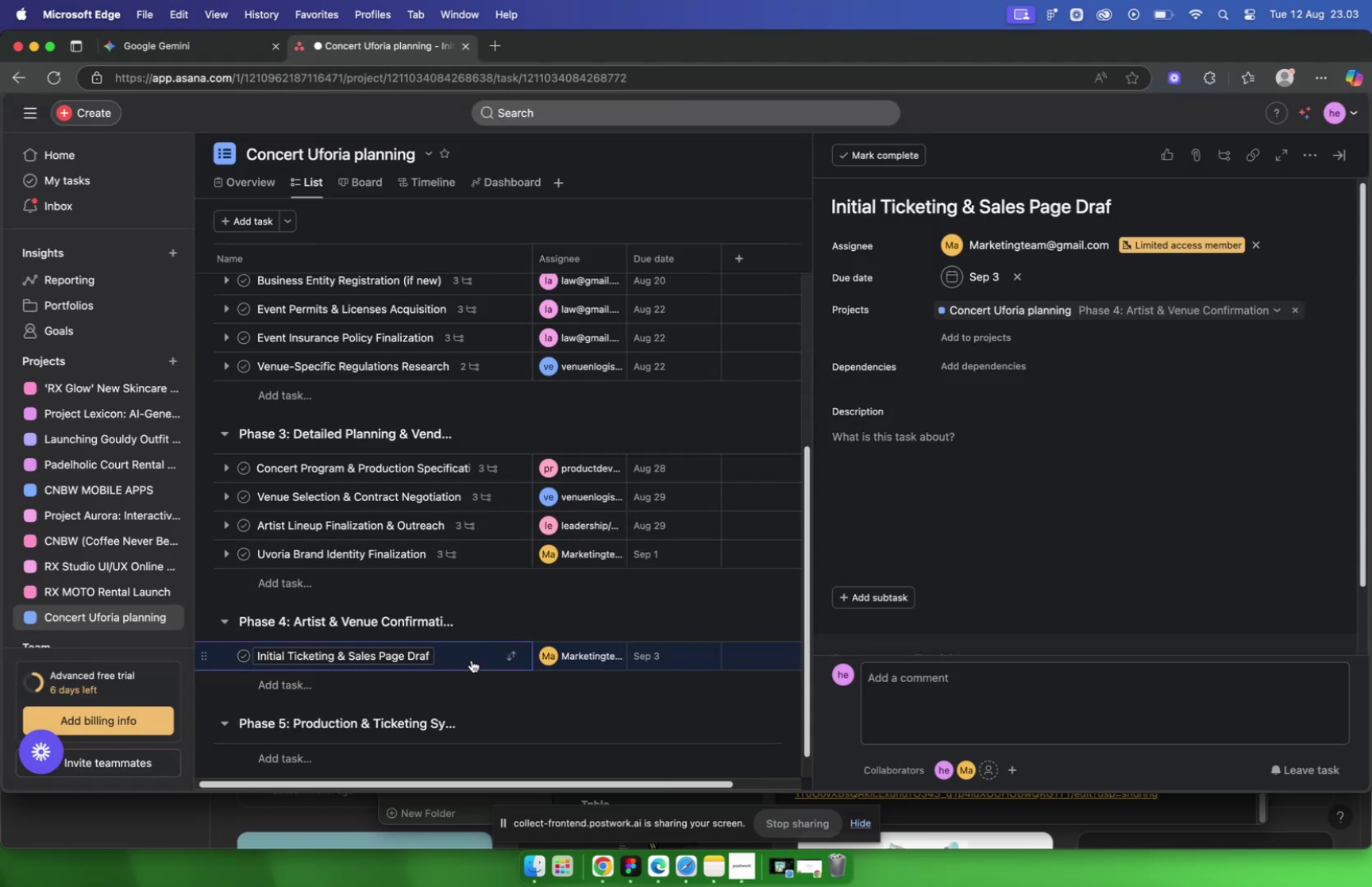 
left_click([475, 661])
 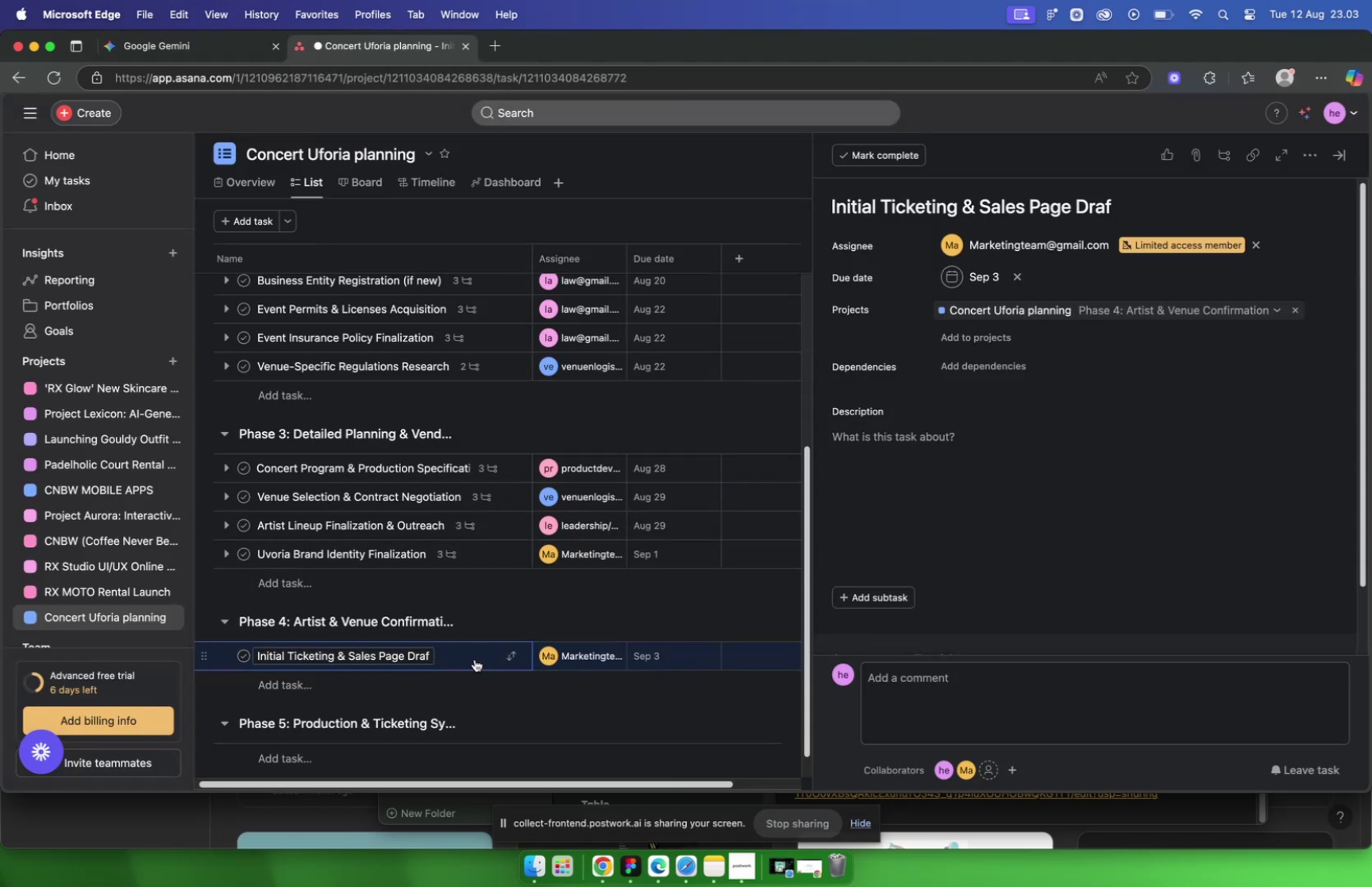 
left_click([475, 658])
 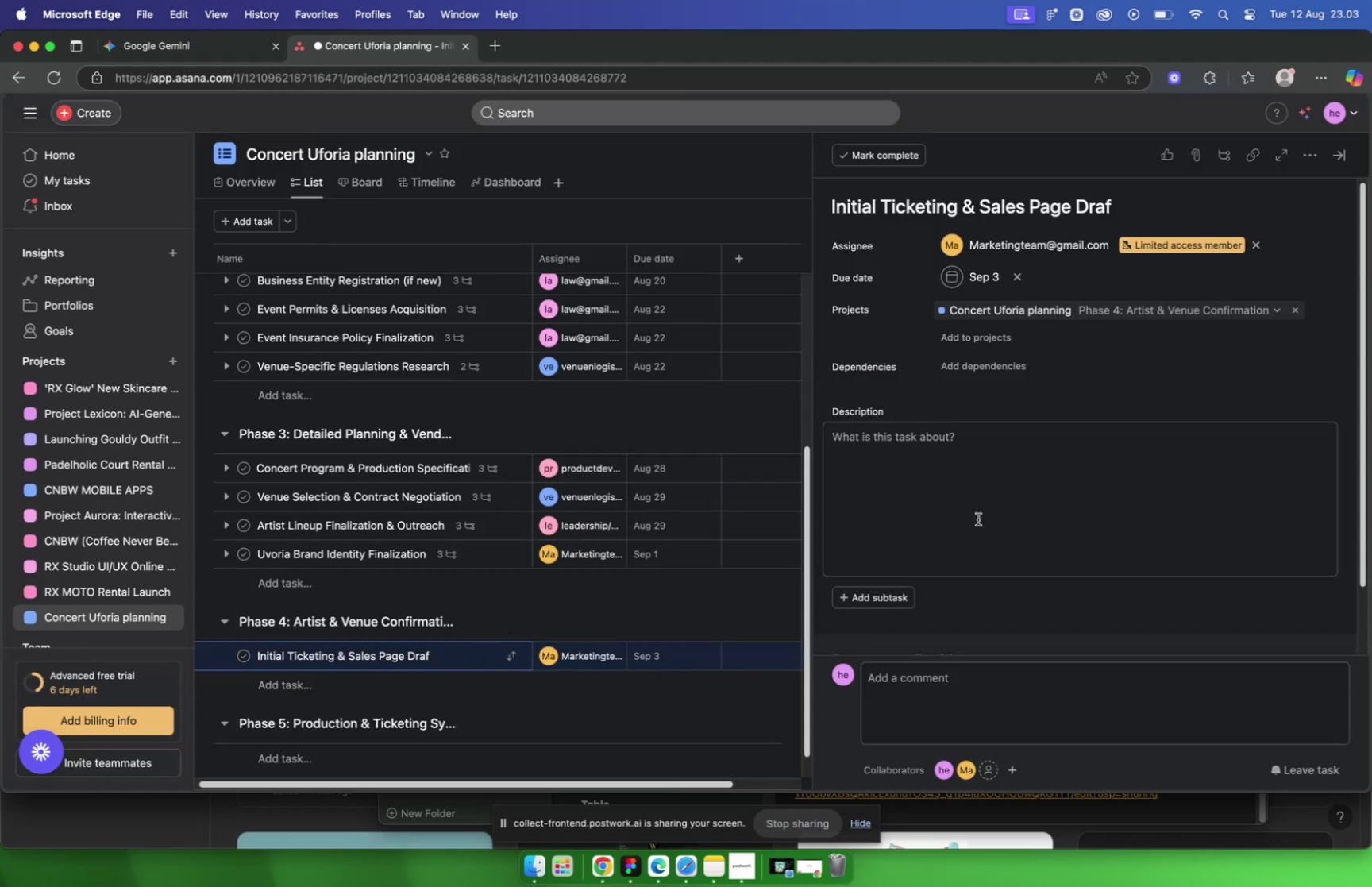 
left_click([1010, 442])
 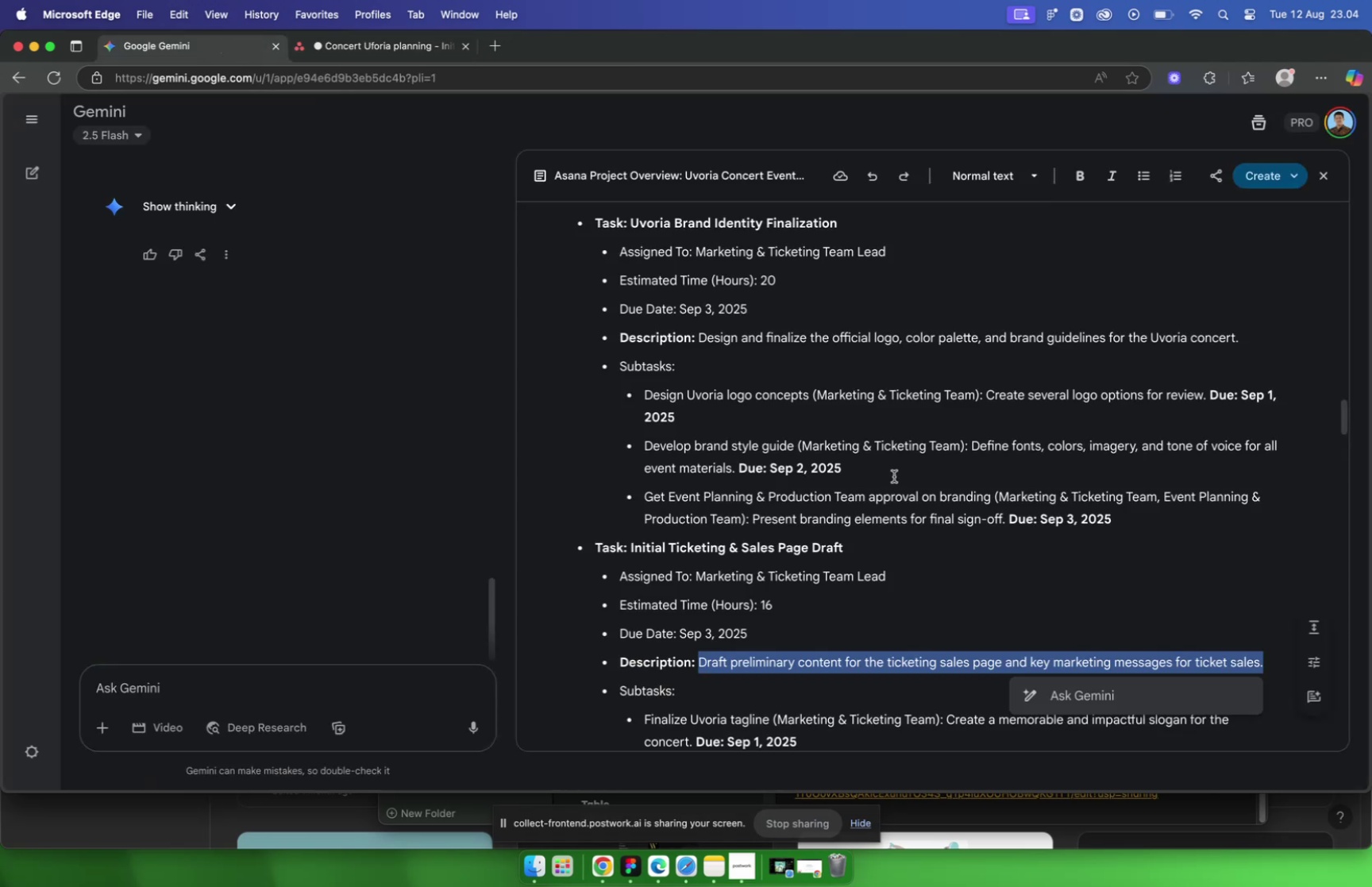 
scroll: coordinate [883, 473], scroll_direction: down, amount: 5.0
 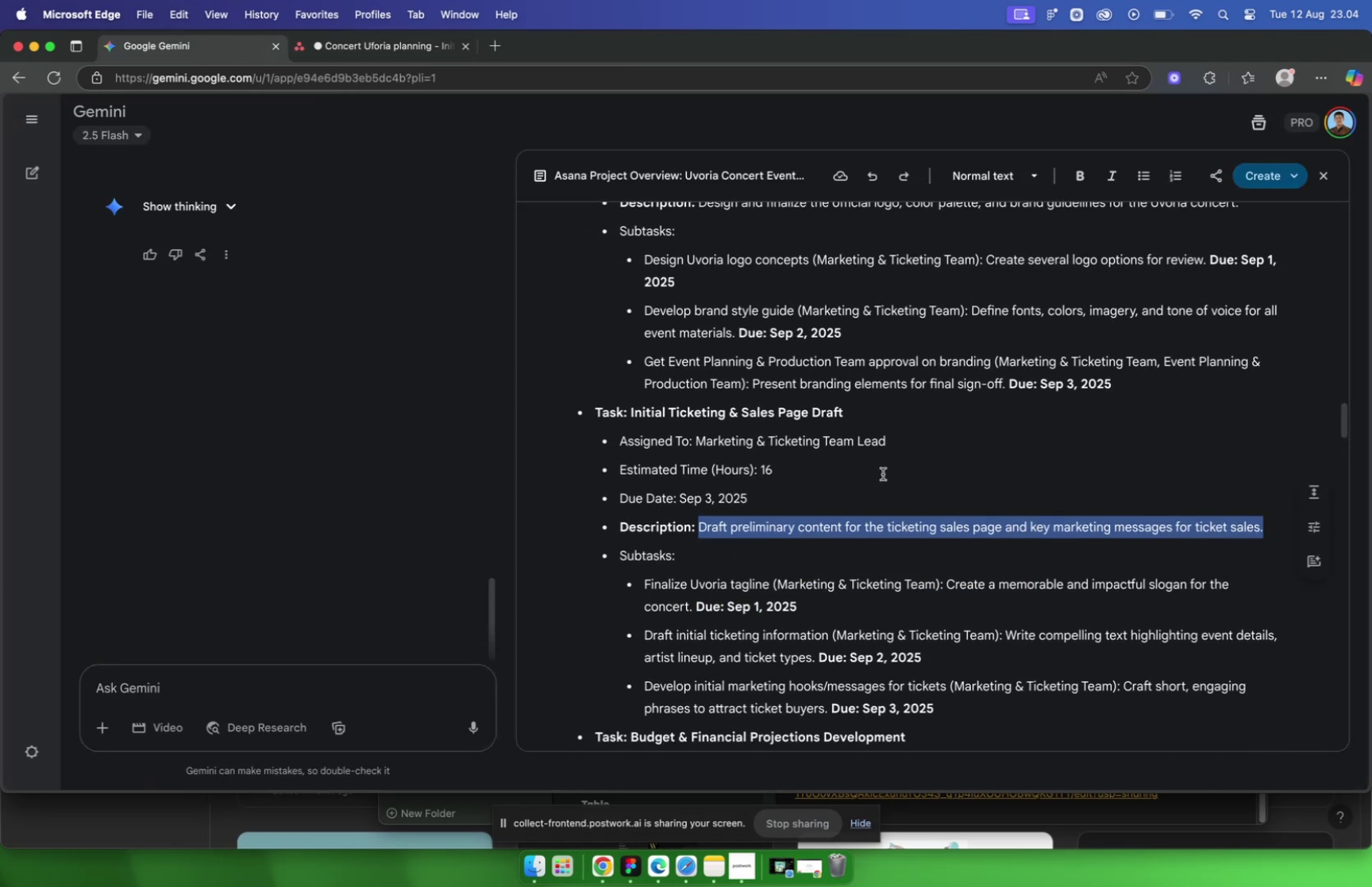 
key(Meta+C)
 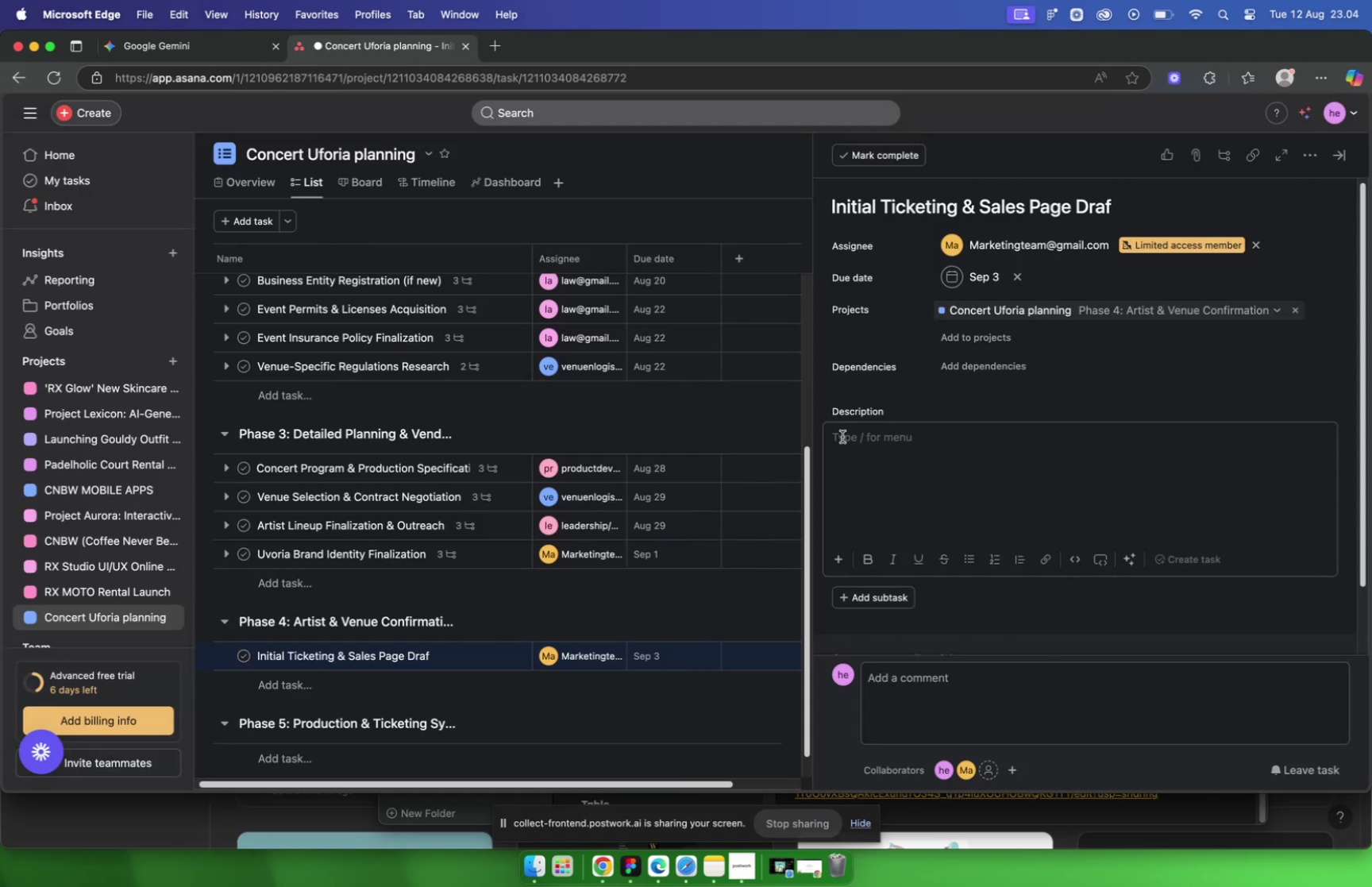 
left_click([897, 447])
 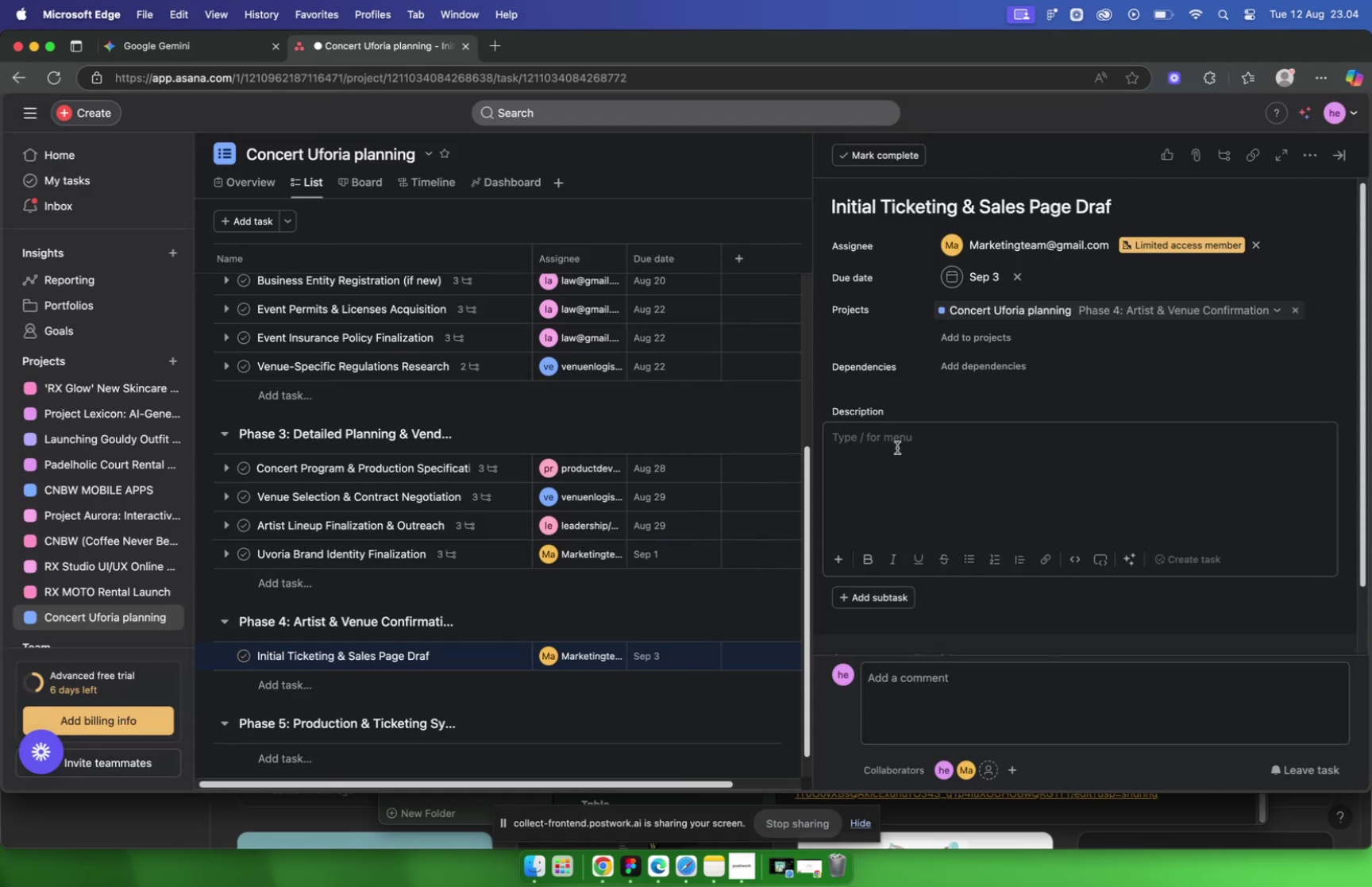 
key(Meta+V)
 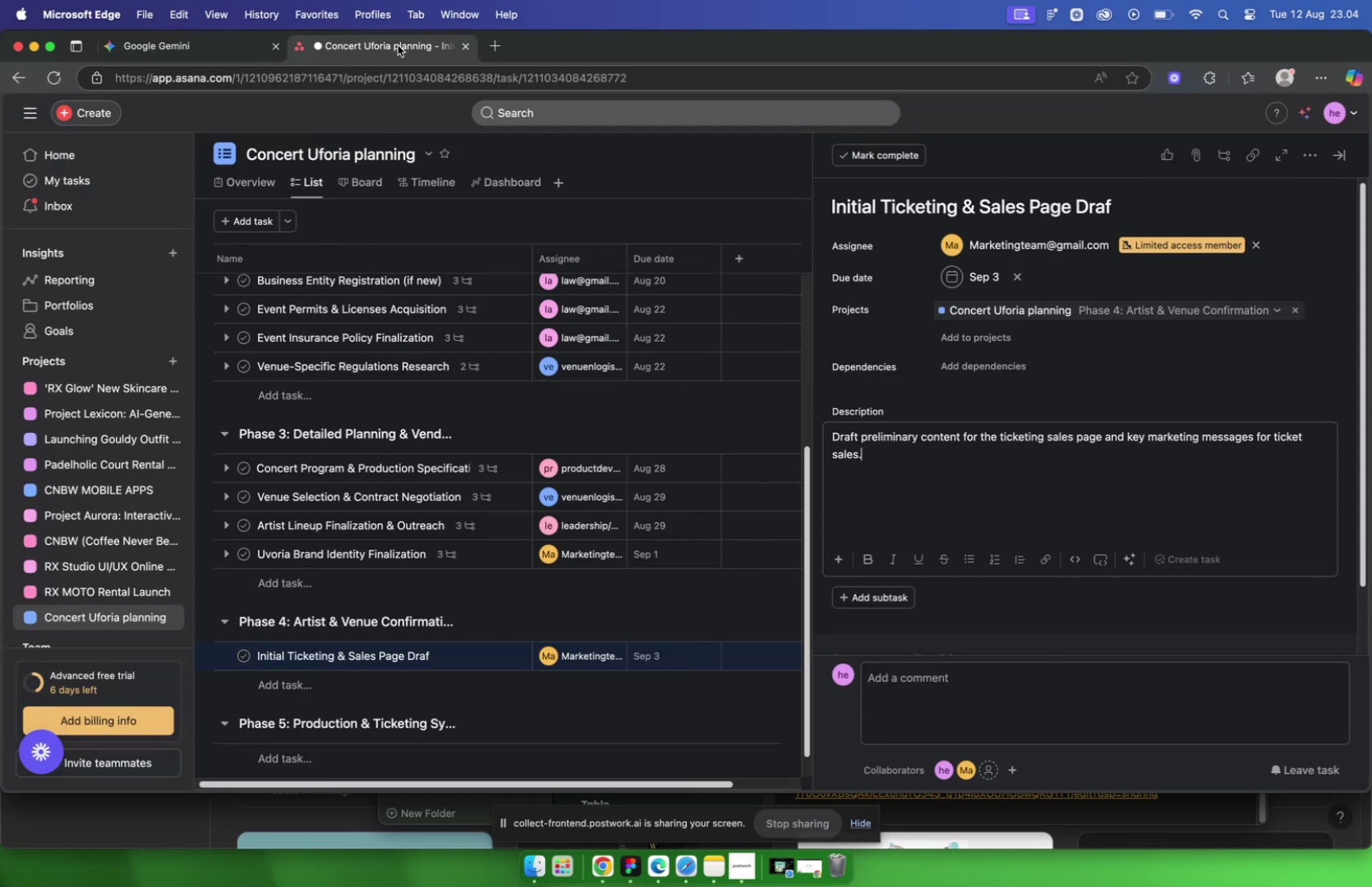 
left_click([220, 38])
 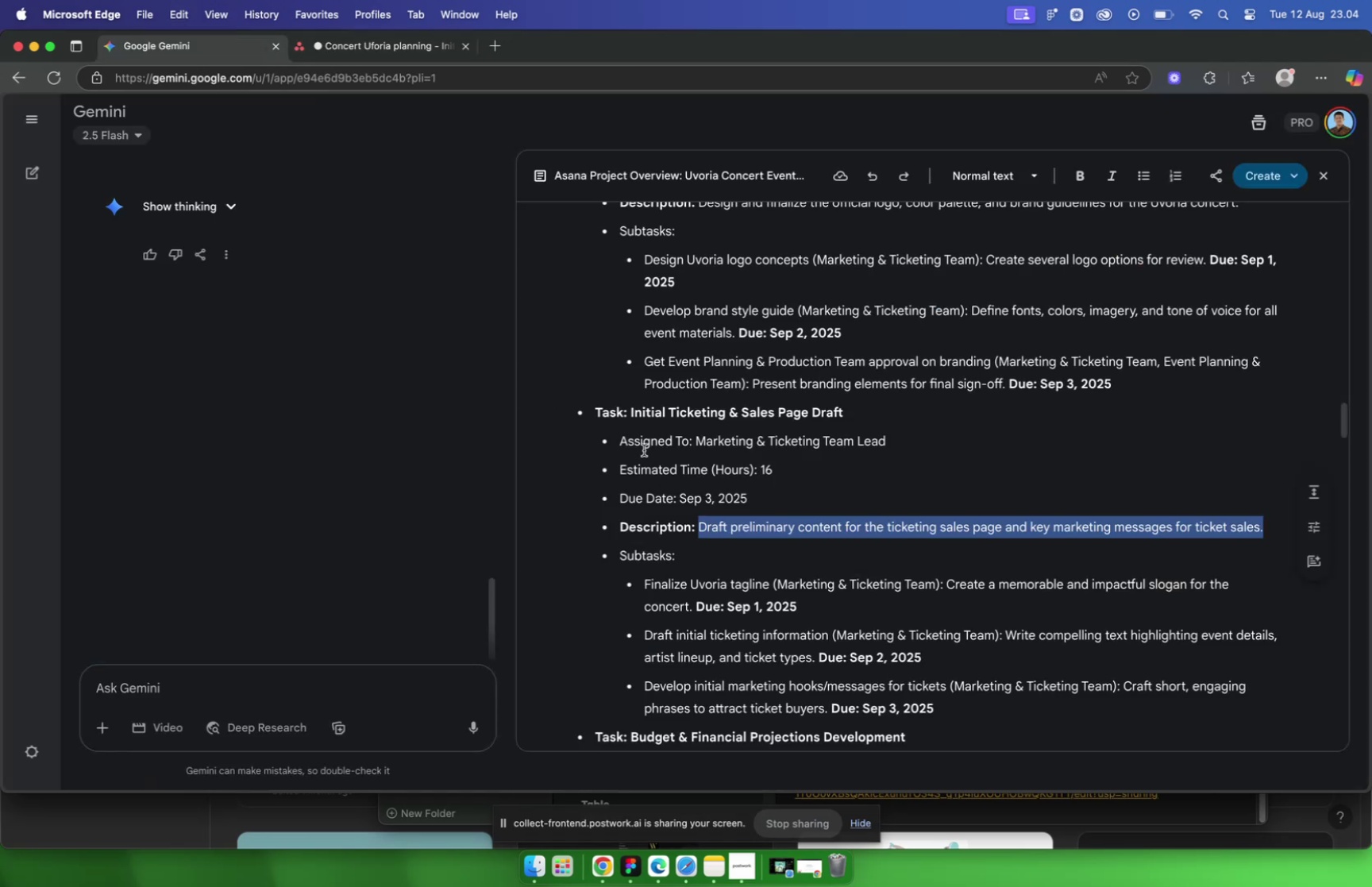 
scroll: coordinate [647, 438], scroll_direction: up, amount: 13.0
 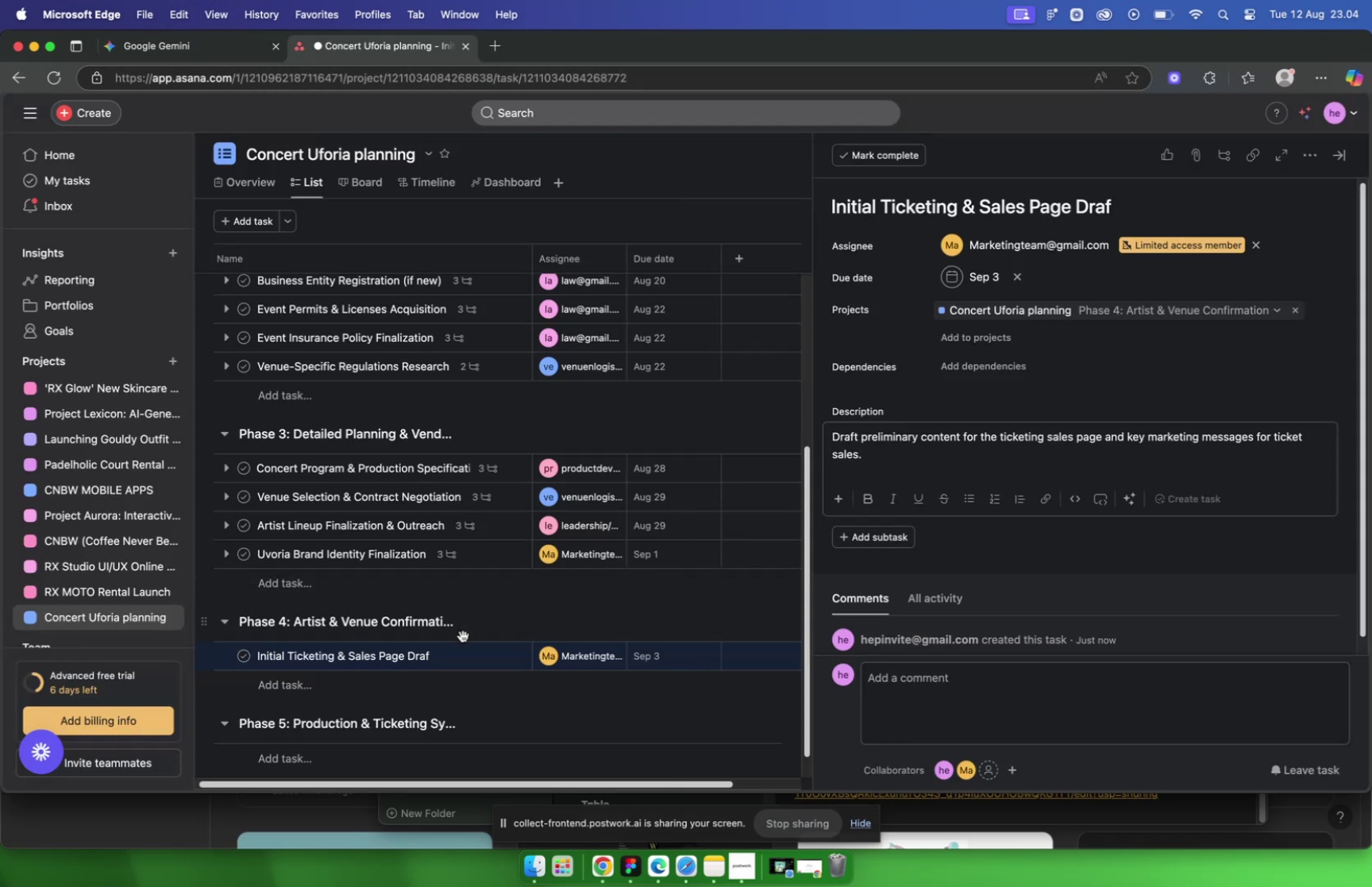 
left_click_drag(start_coordinate=[479, 650], to_coordinate=[488, 570])
 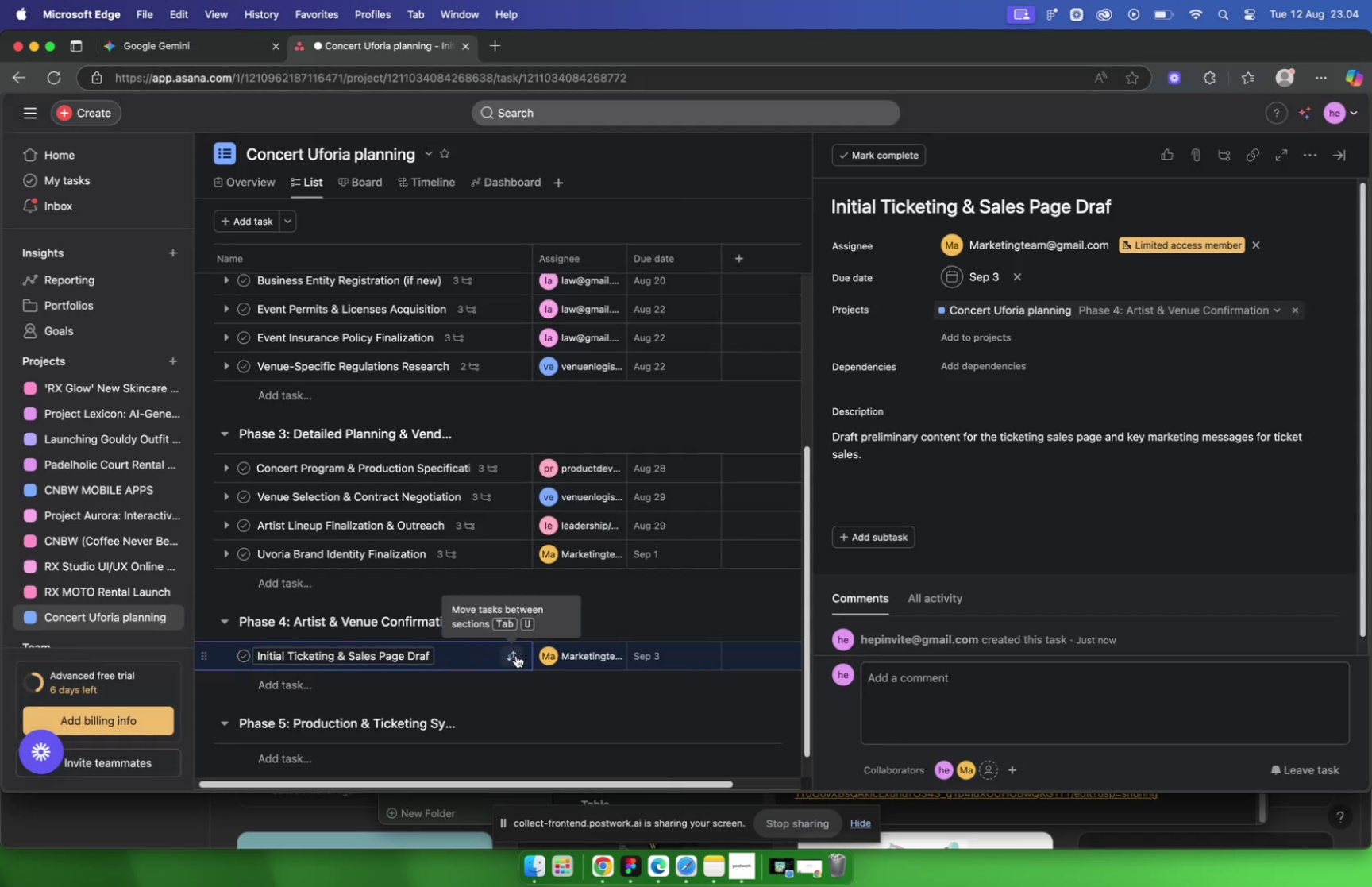 
left_click([516, 654])
 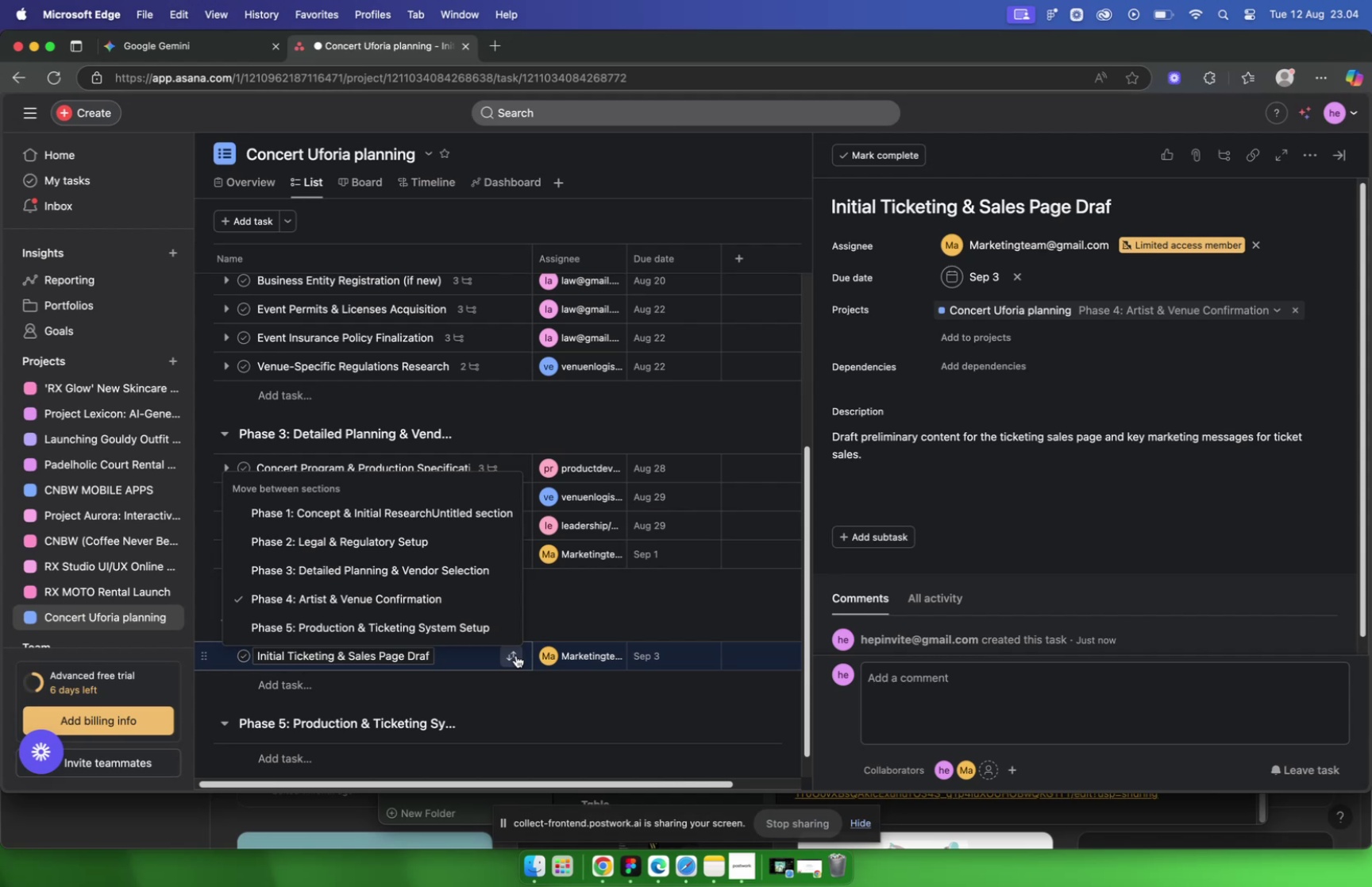 
wait(5.26)
 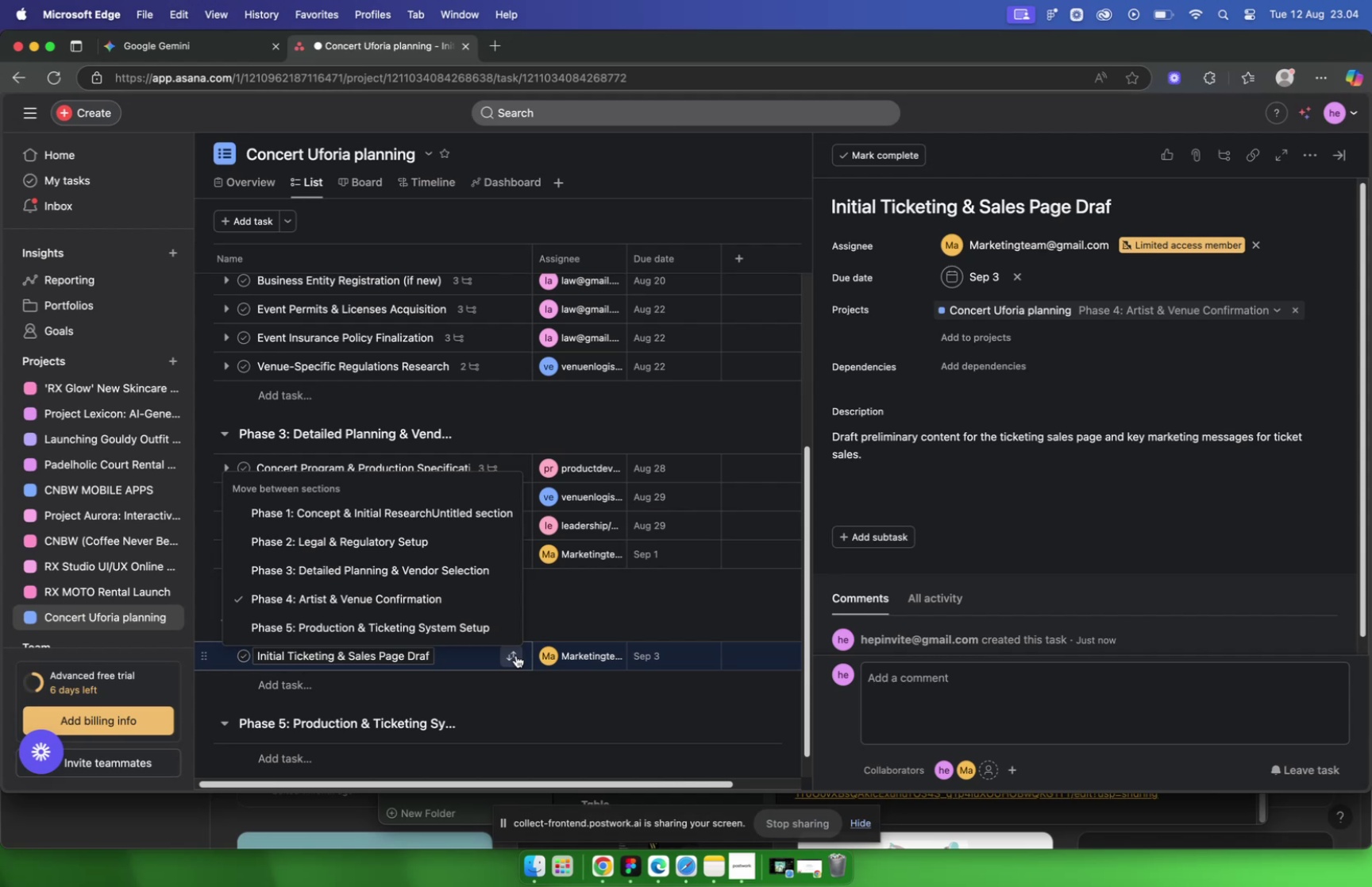 
left_click([468, 573])
 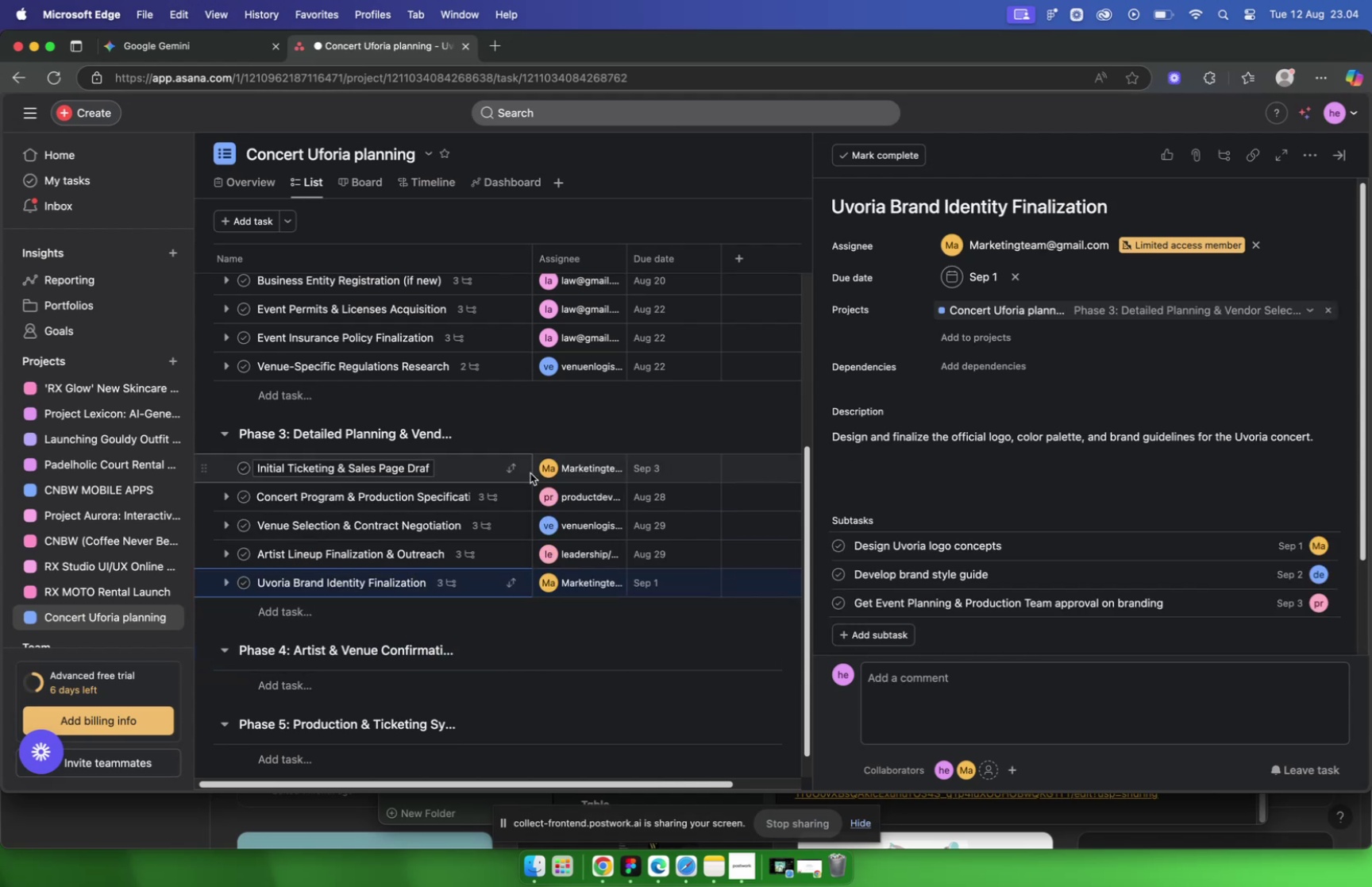 
wait(6.26)
 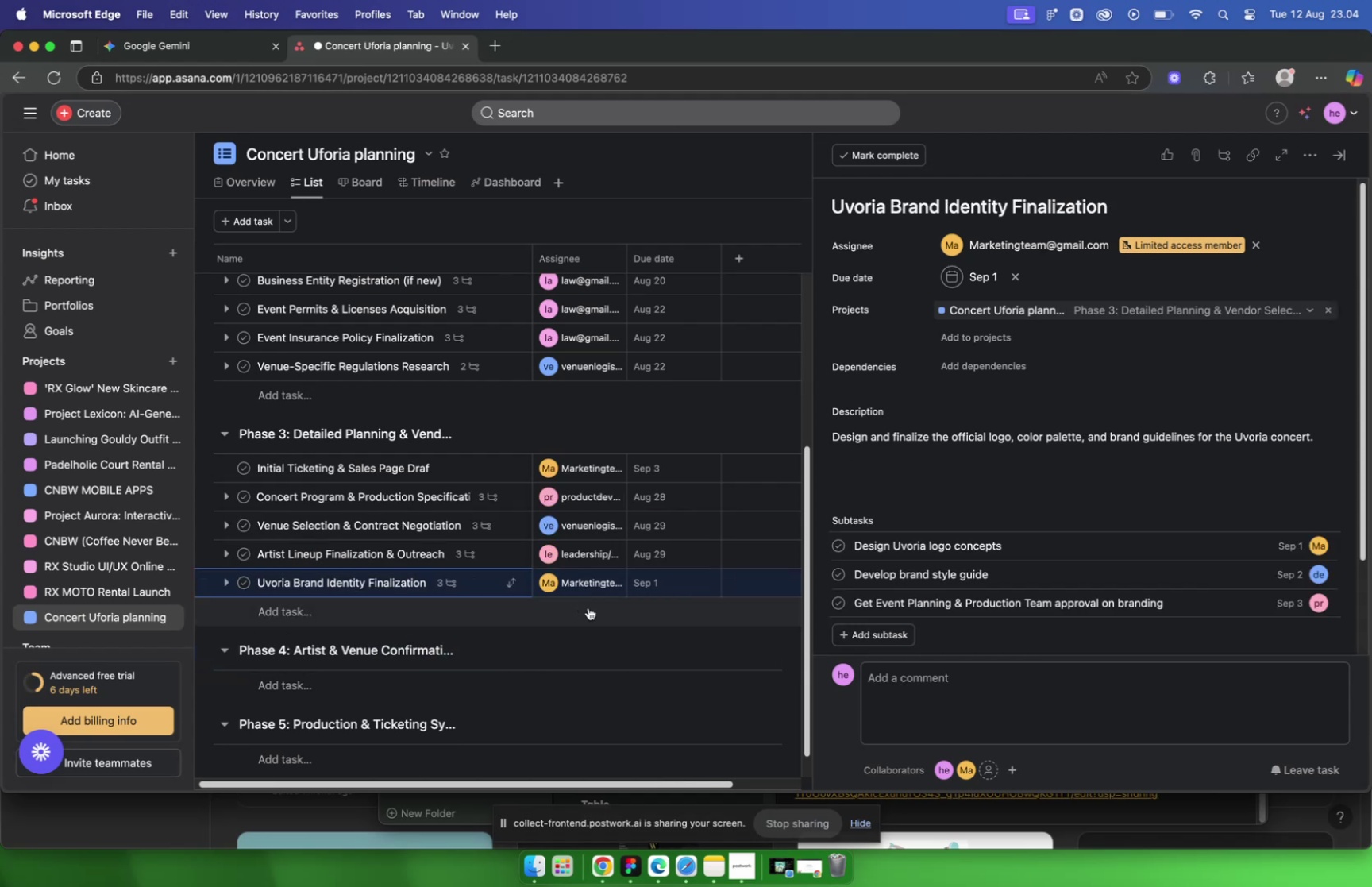 
left_click([191, 52])
 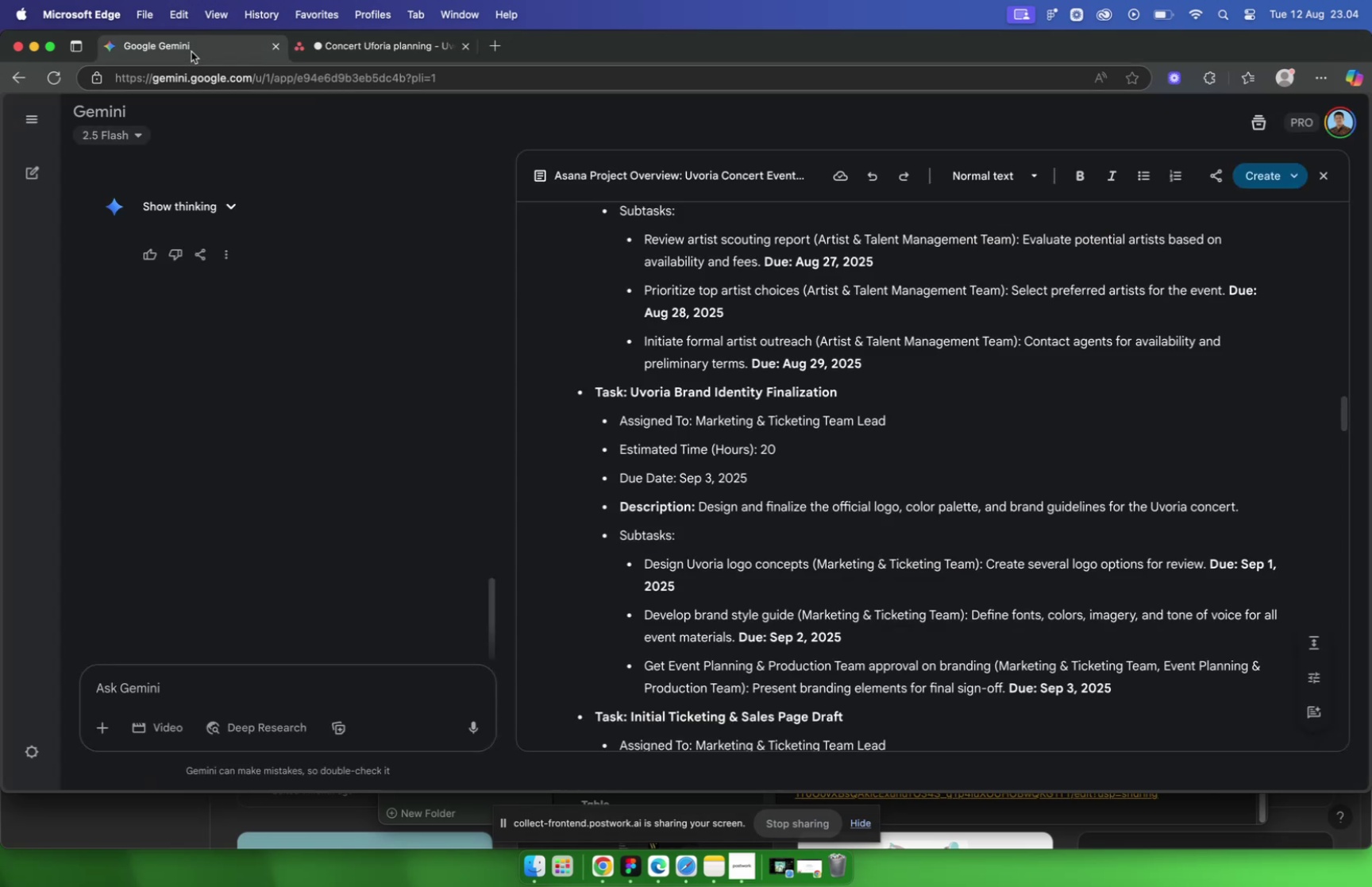 
left_click([393, 39])
 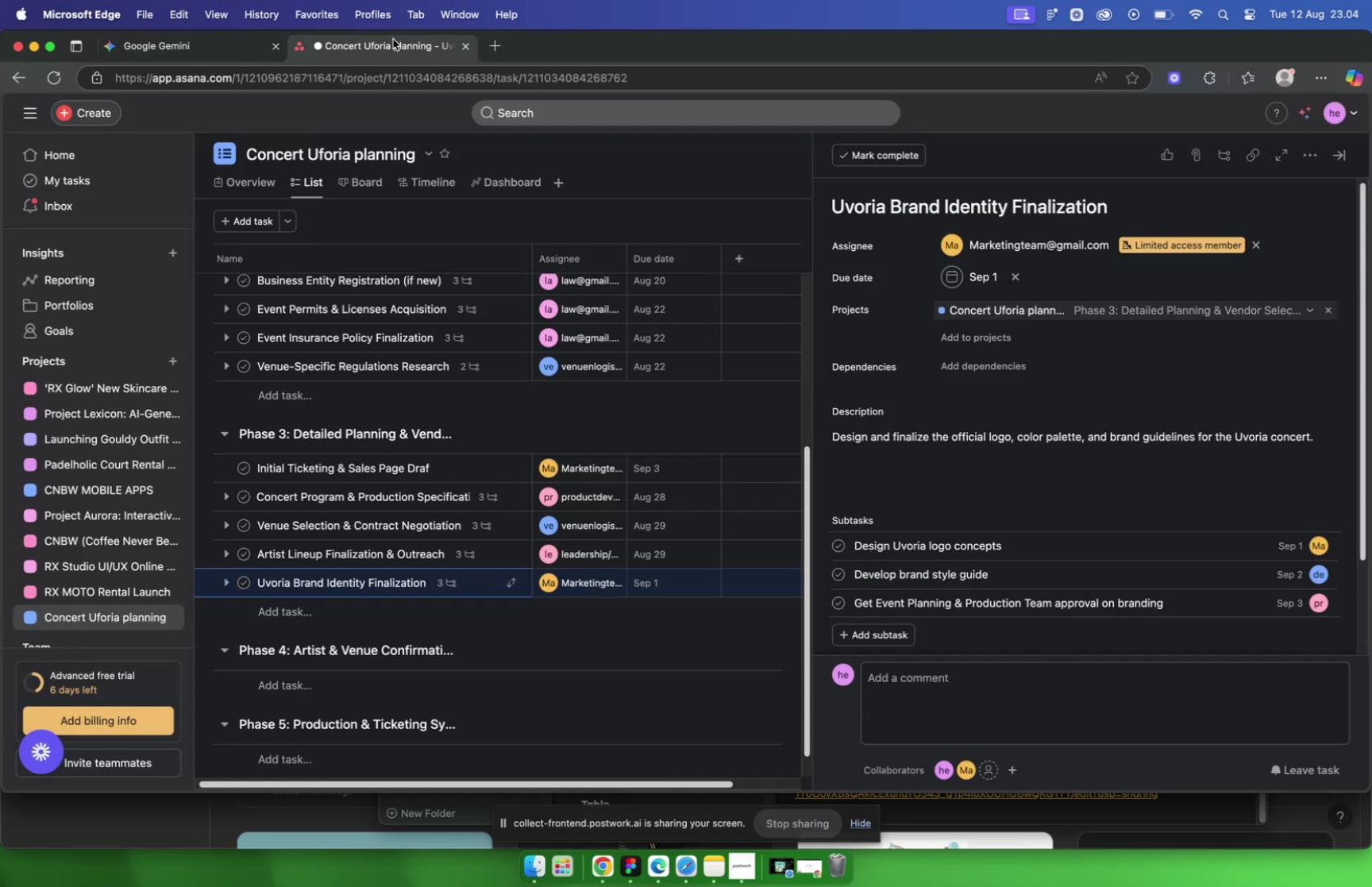 
left_click([198, 46])
 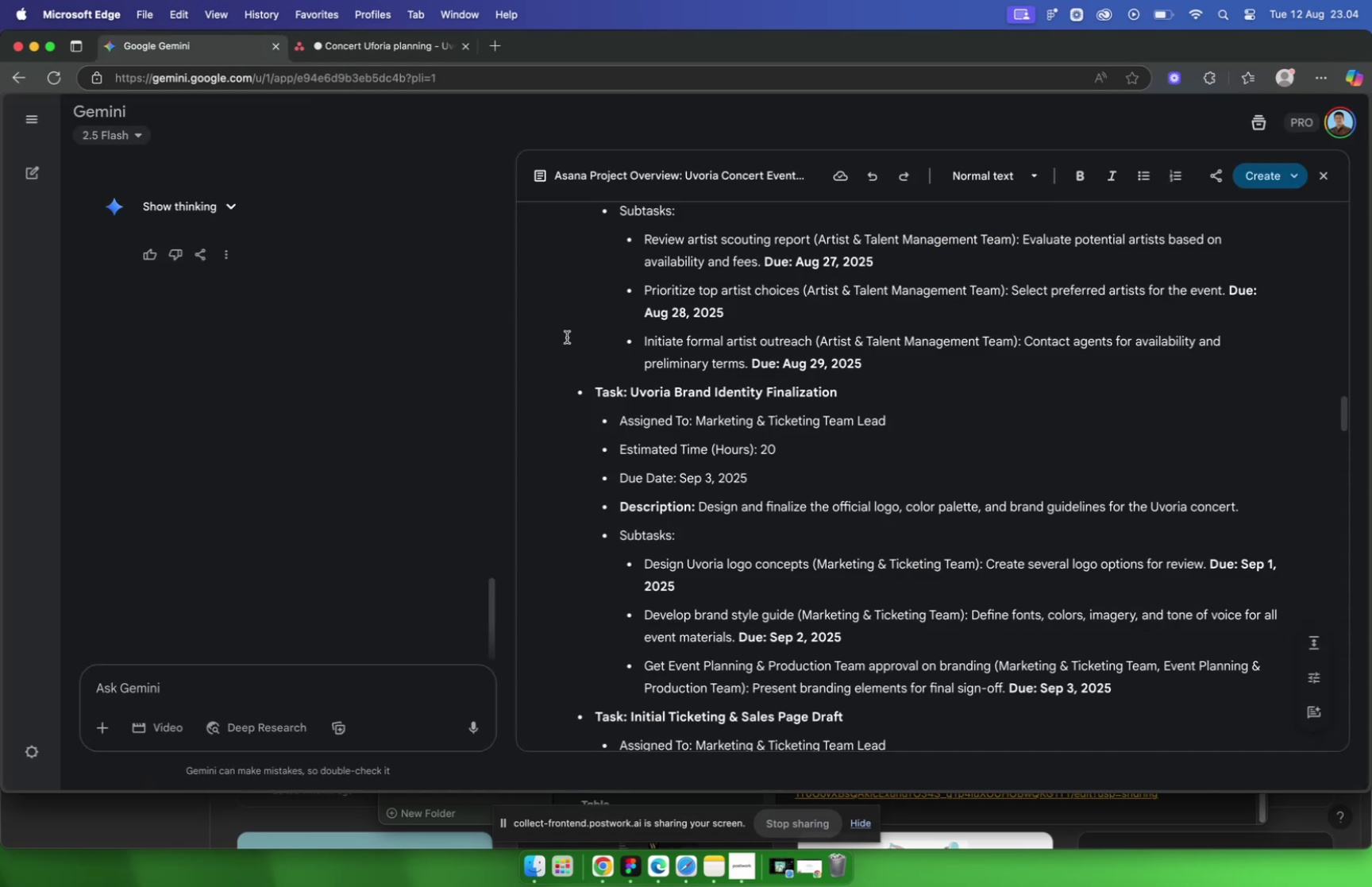 
scroll: coordinate [688, 438], scroll_direction: down, amount: 11.0
 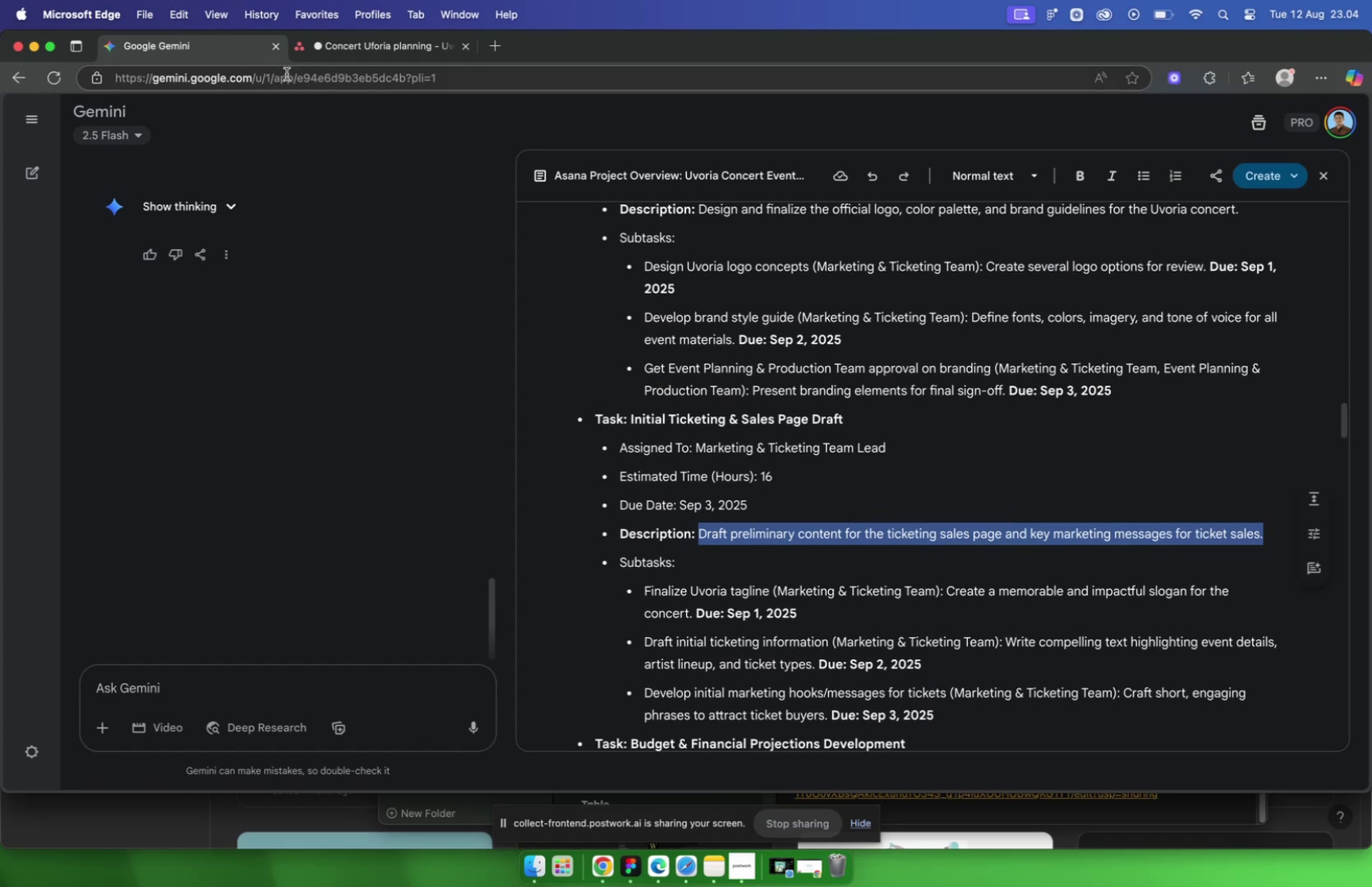 
left_click([345, 45])
 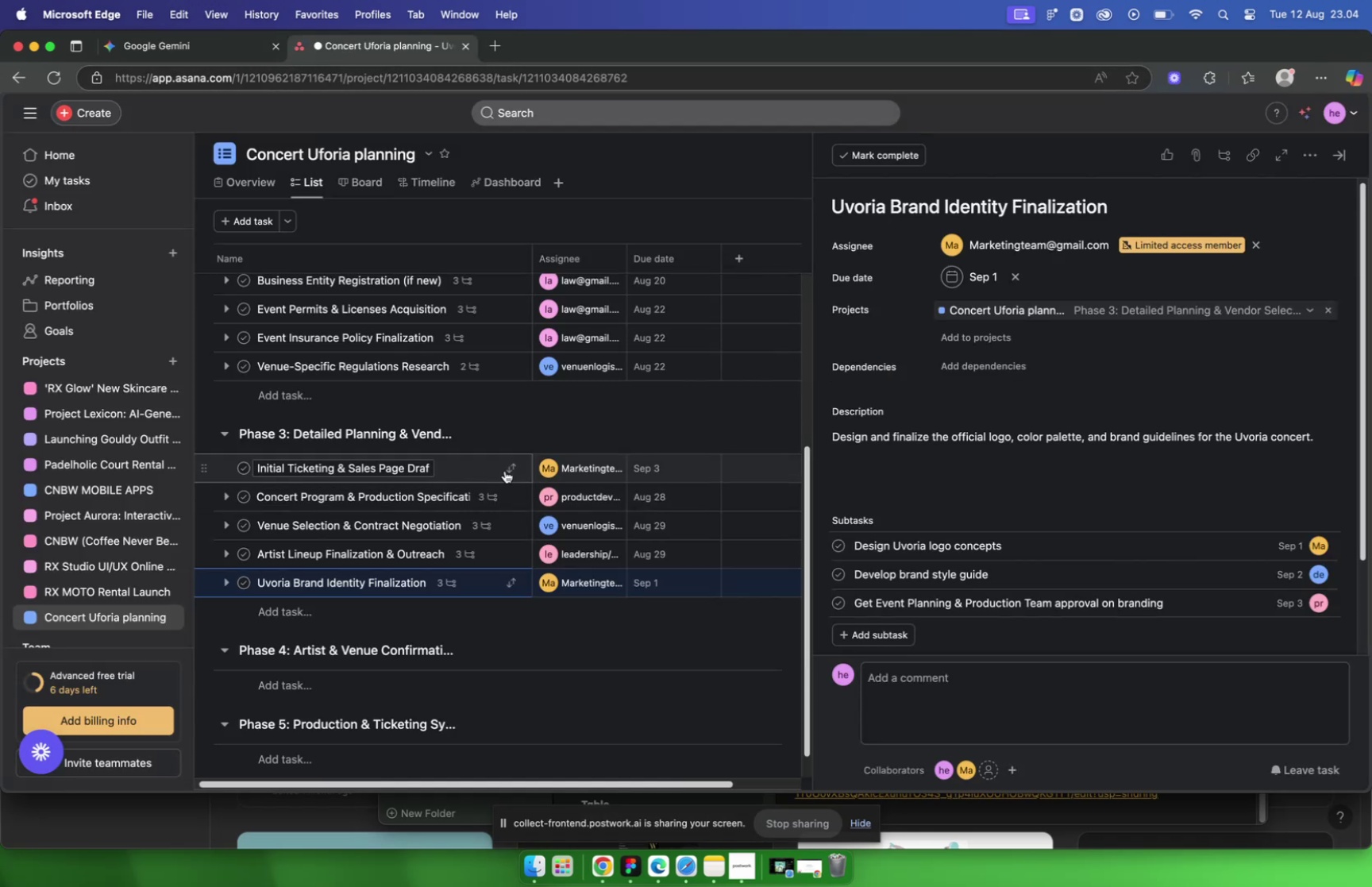 
left_click_drag(start_coordinate=[452, 463], to_coordinate=[447, 564])
 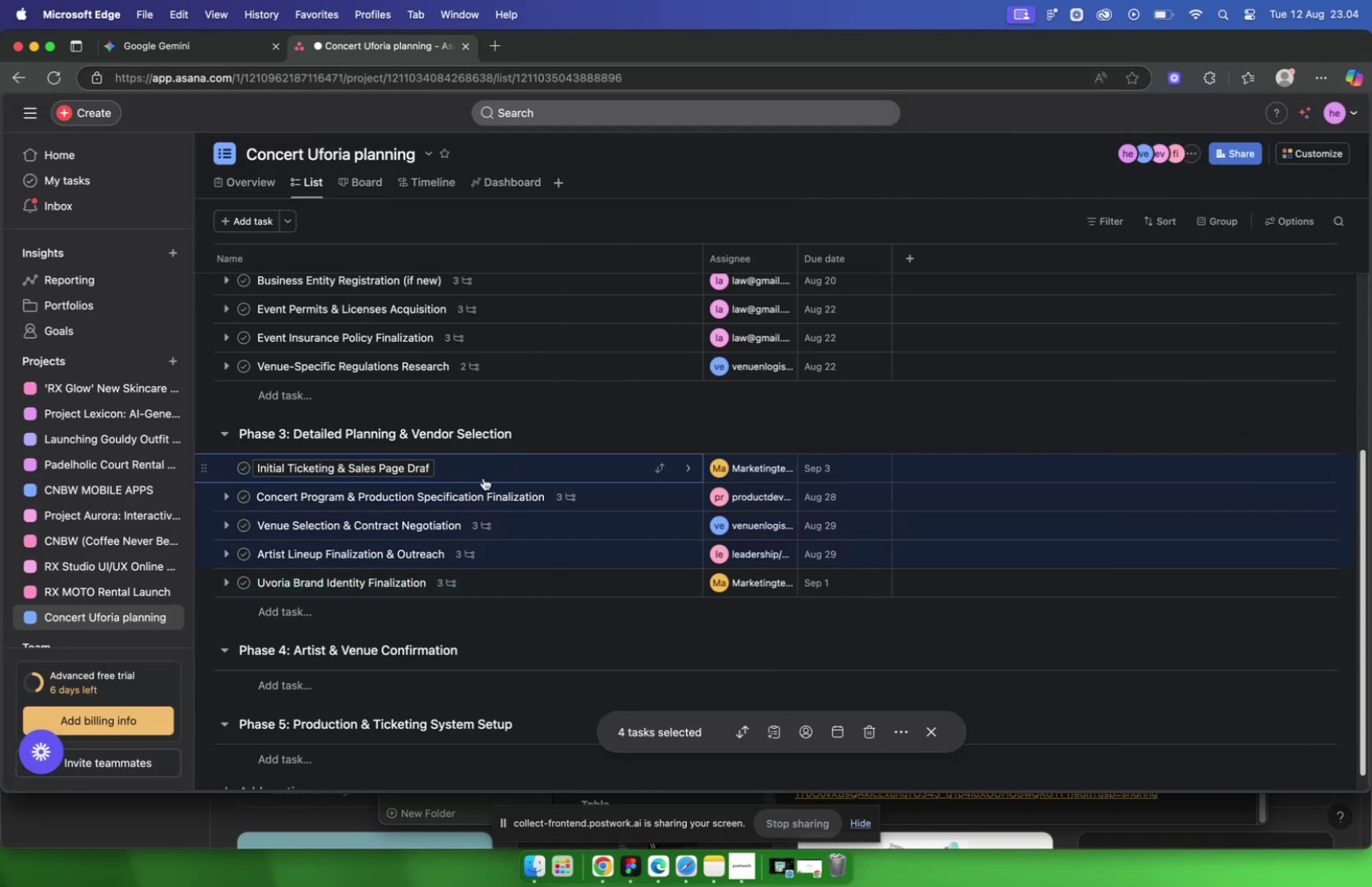 
left_click([497, 469])
 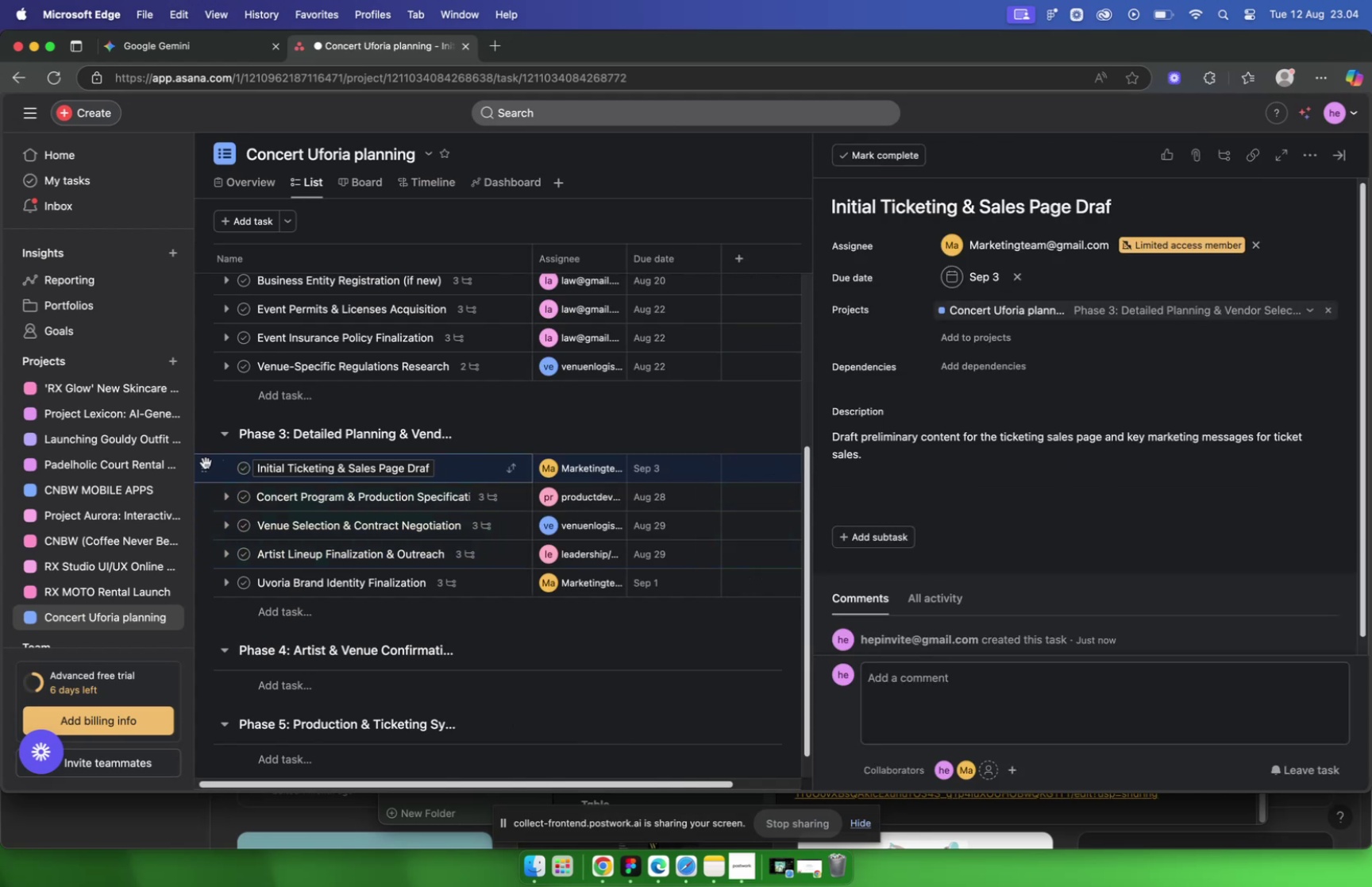 
left_click_drag(start_coordinate=[204, 465], to_coordinate=[215, 601])
 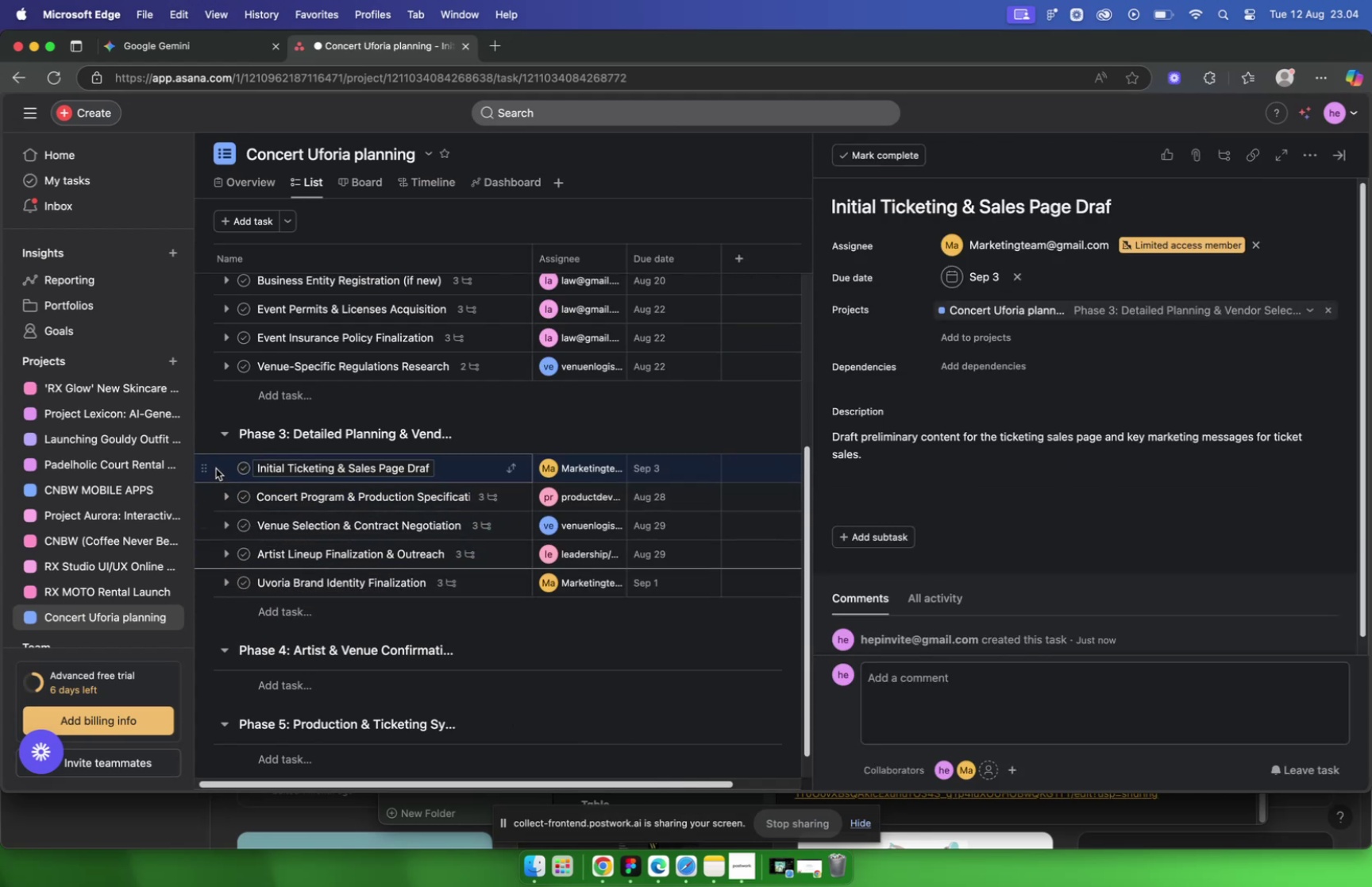 
left_click_drag(start_coordinate=[208, 467], to_coordinate=[219, 577])
 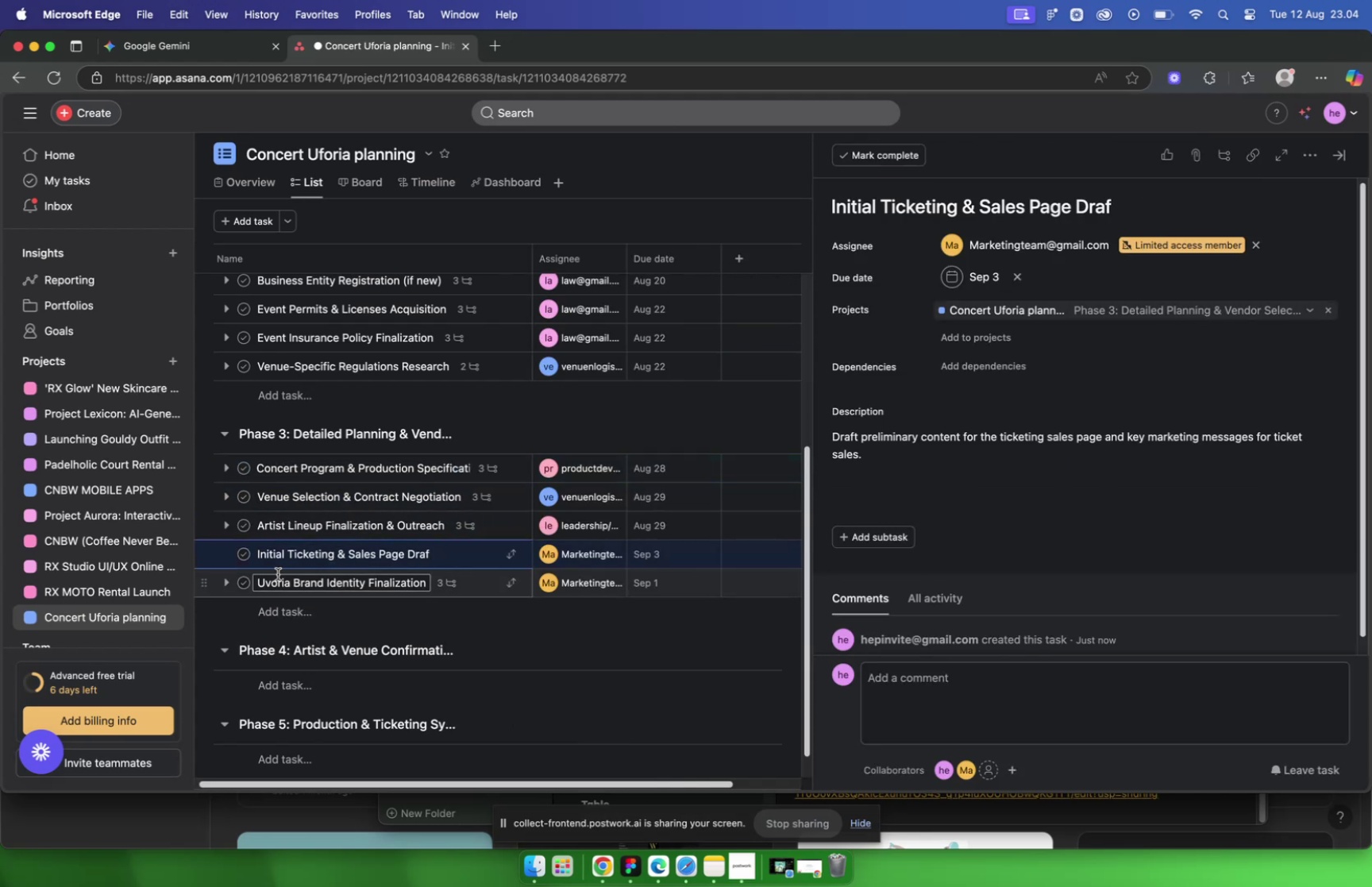 
left_click_drag(start_coordinate=[205, 584], to_coordinate=[208, 547])
 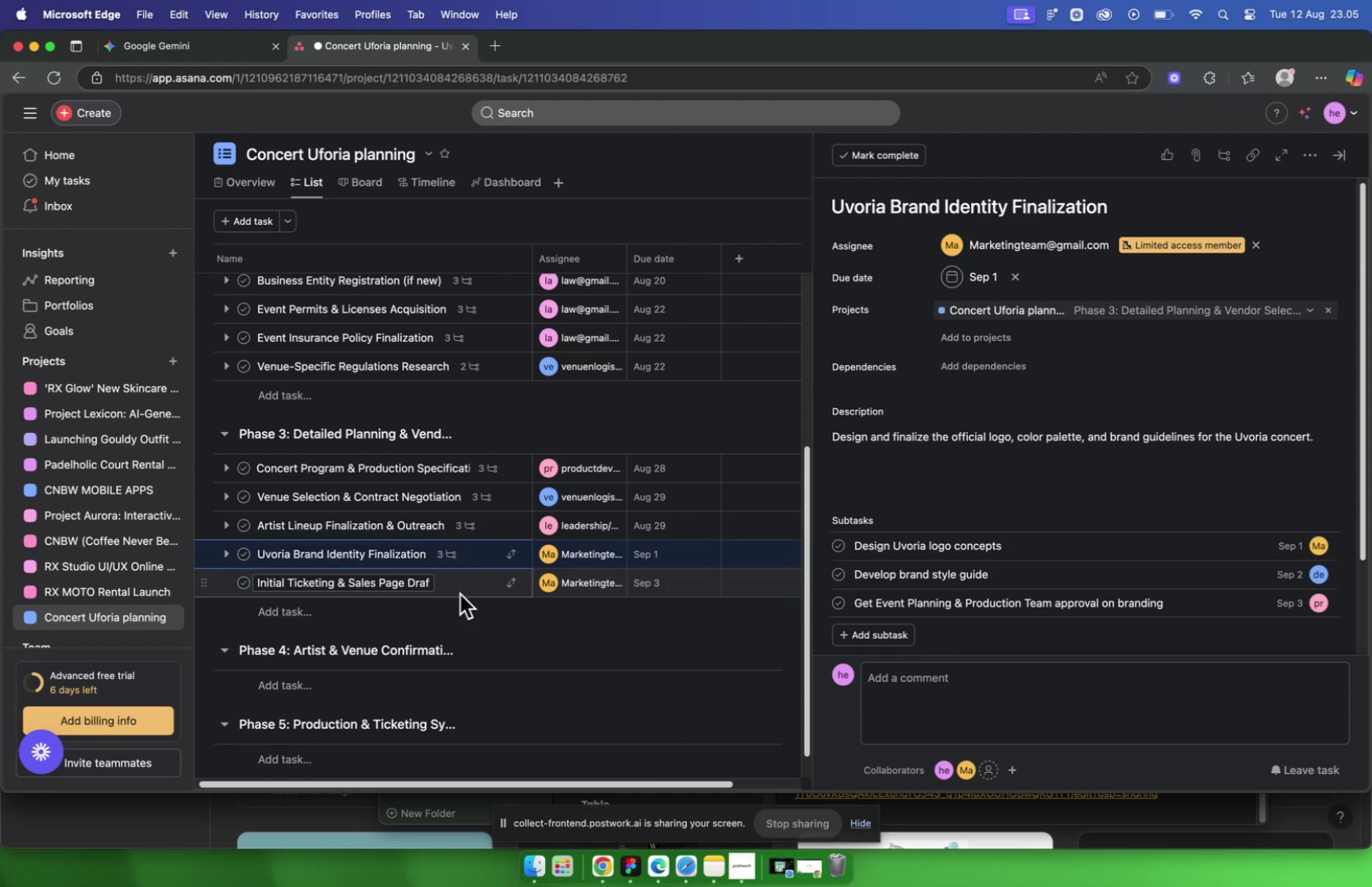 
left_click([464, 585])
 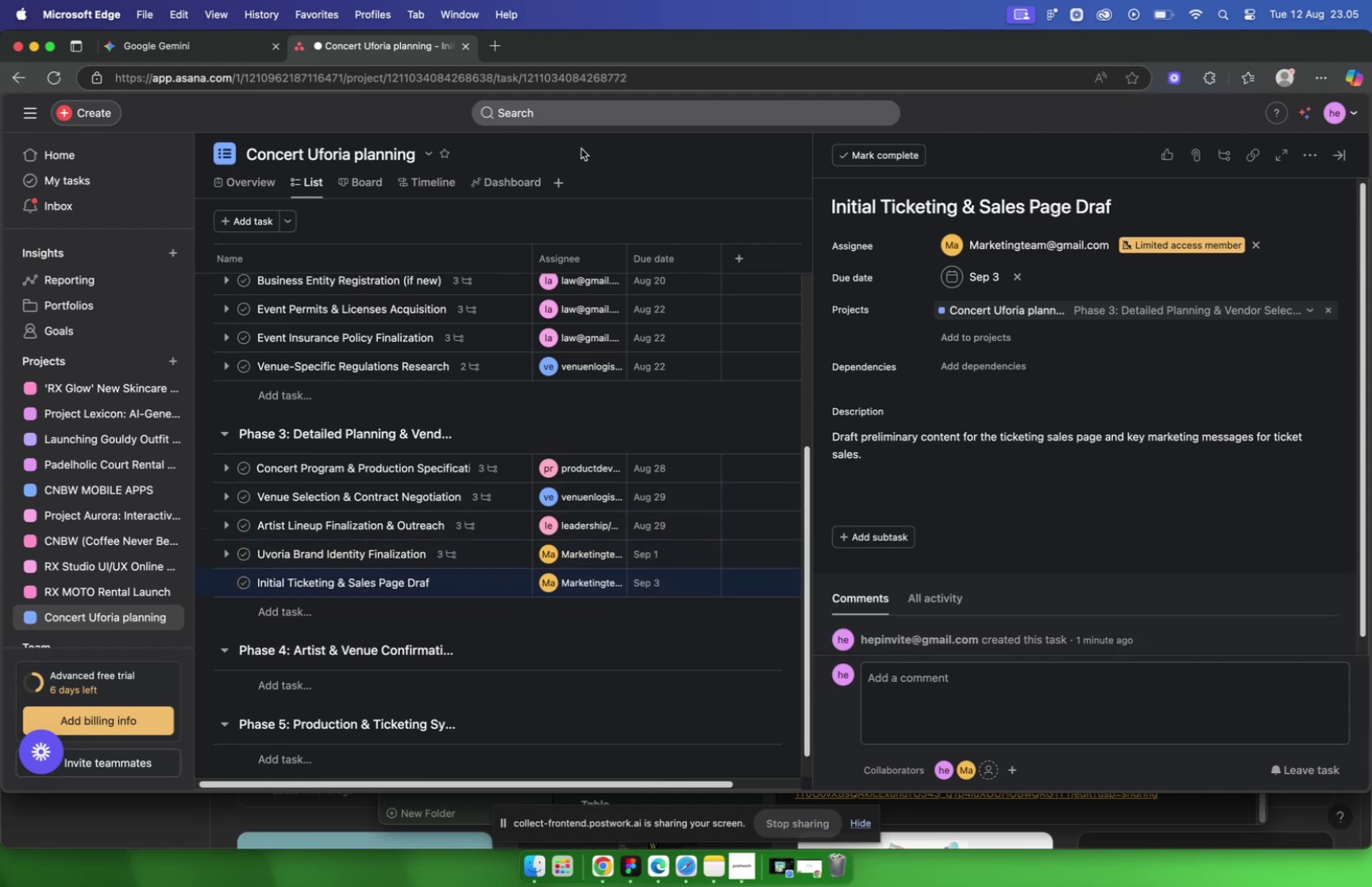 
left_click([180, 50])
 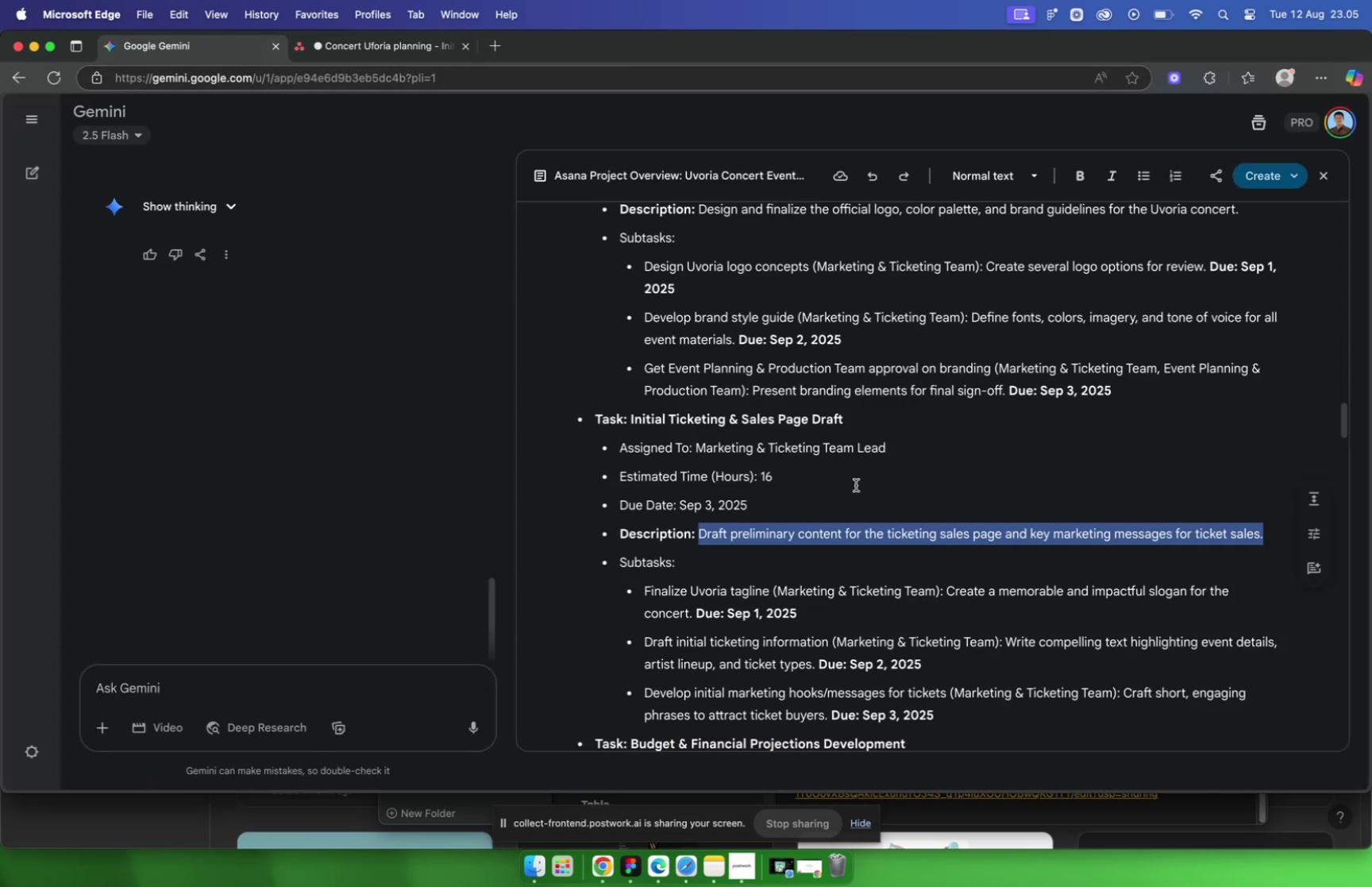 
scroll: coordinate [833, 532], scroll_direction: down, amount: 5.0
 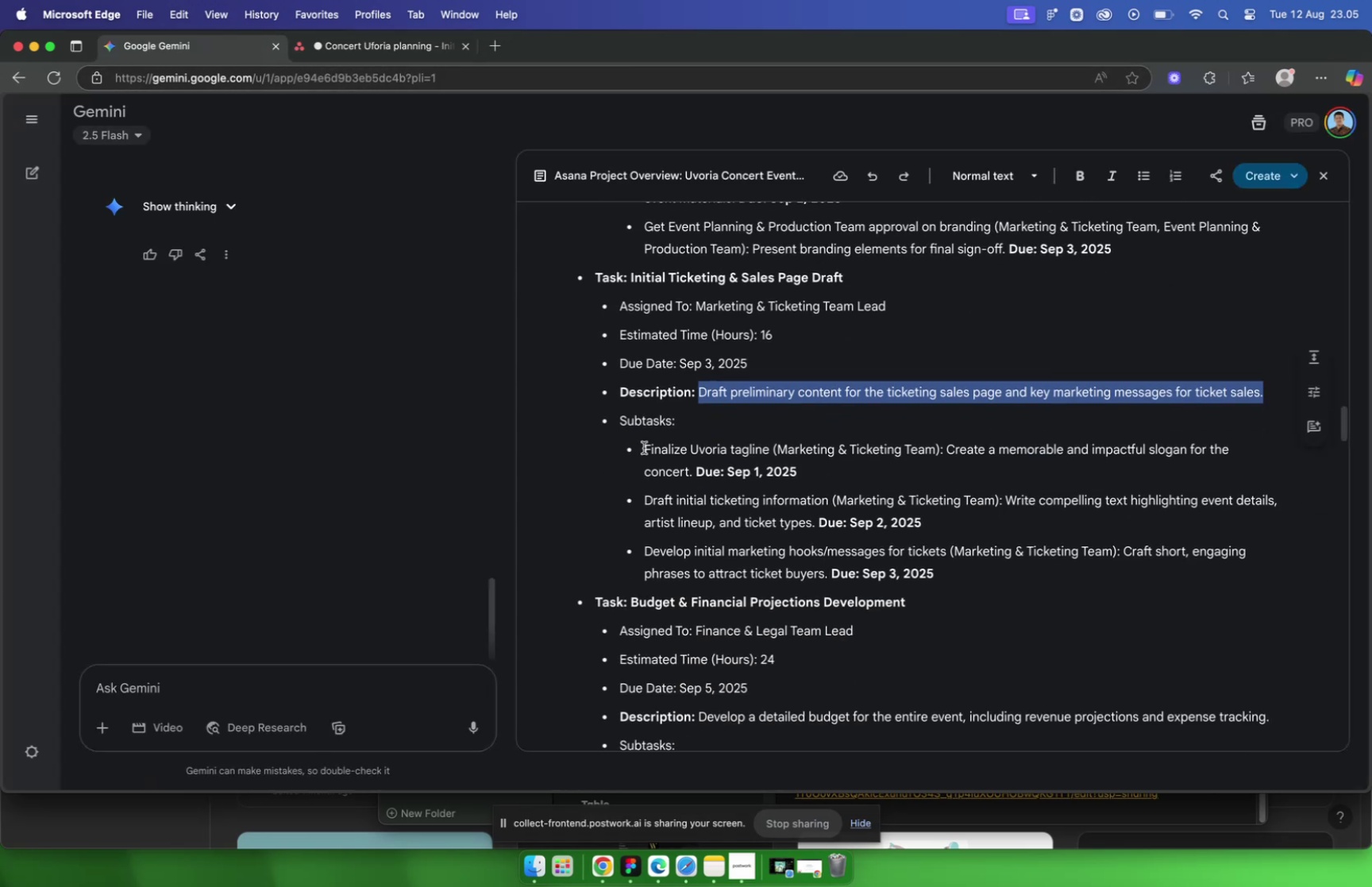 
left_click_drag(start_coordinate=[646, 448], to_coordinate=[769, 455])
 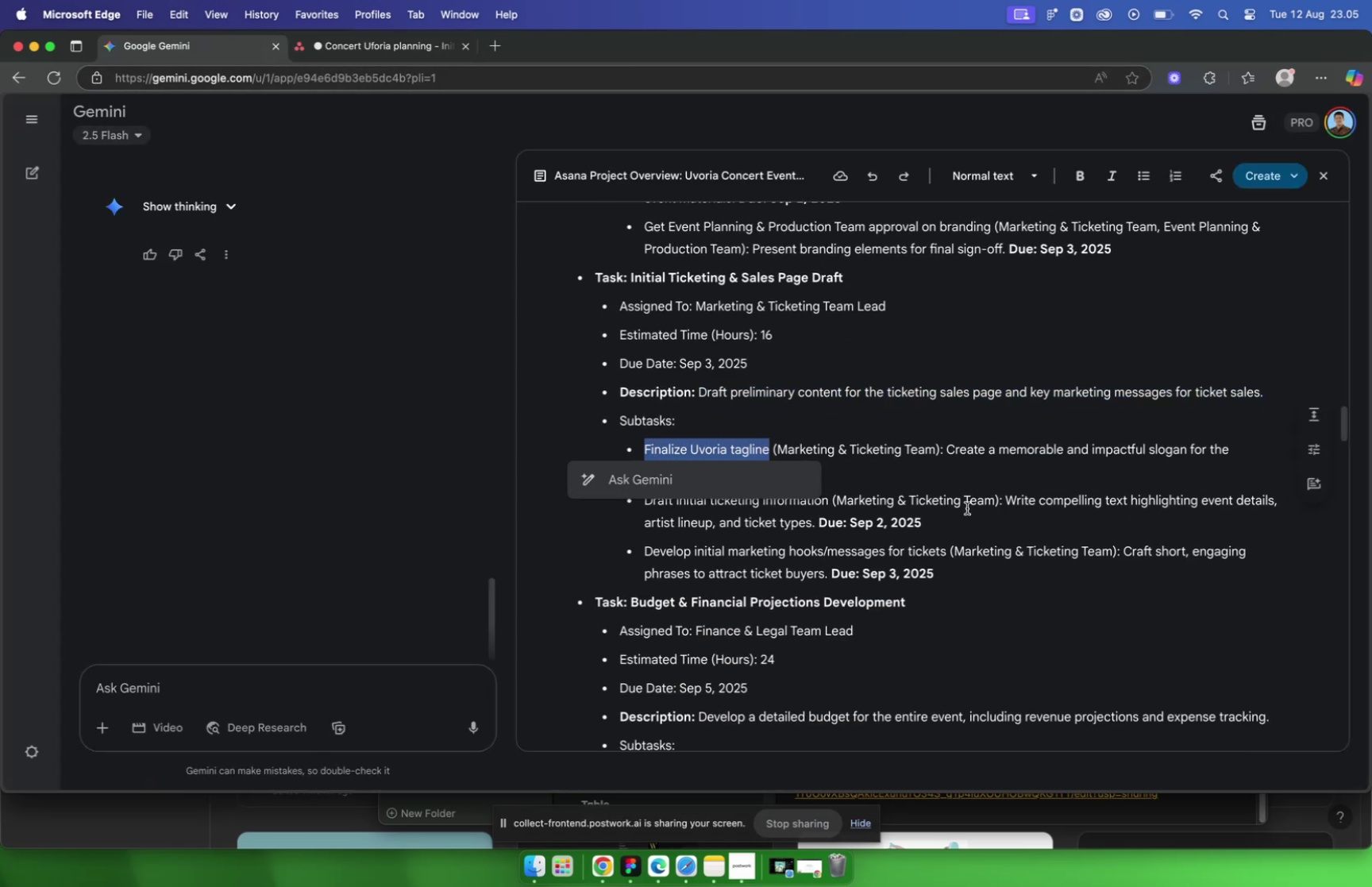 
key(Meta+C)
 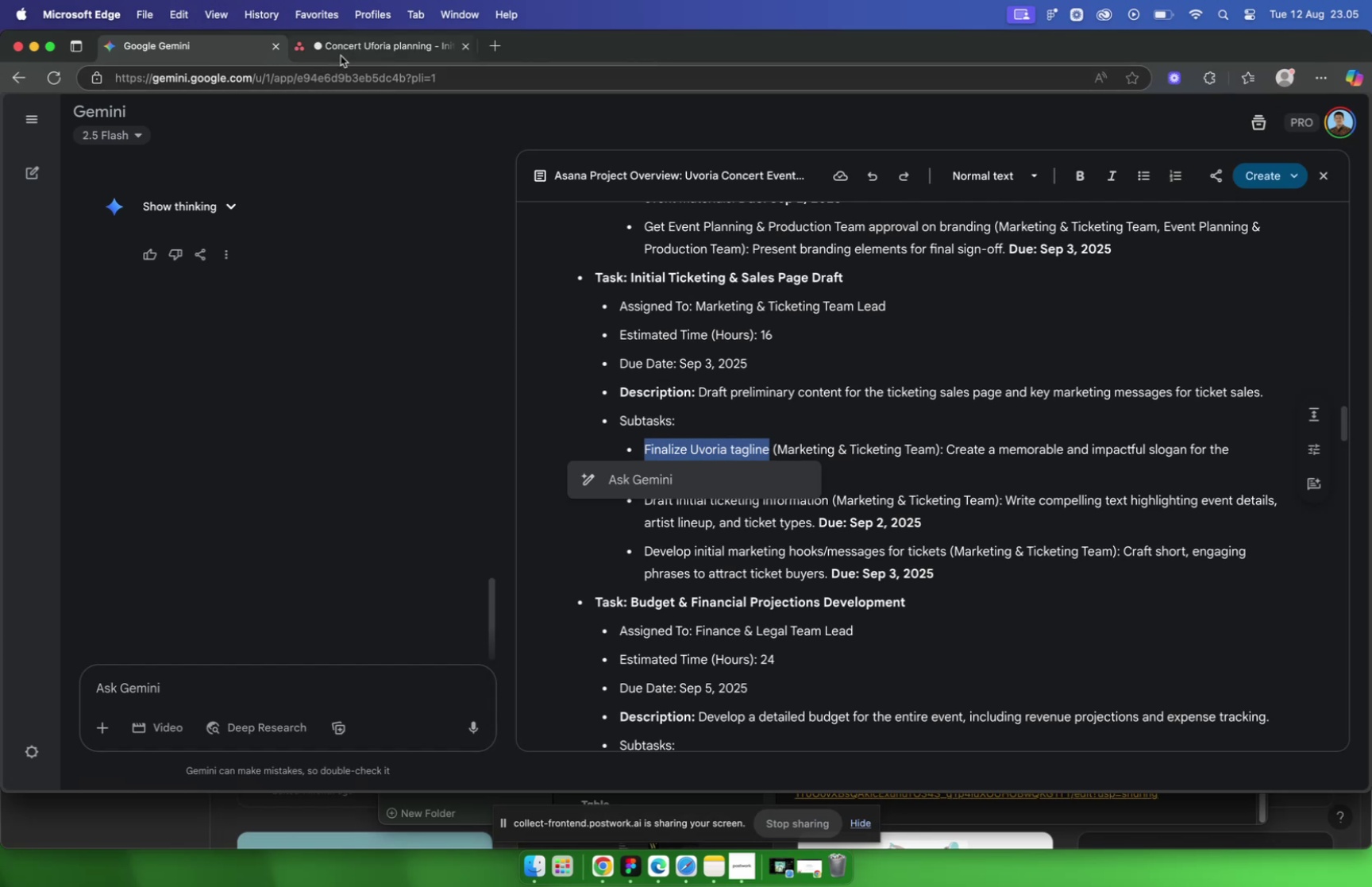 
left_click([341, 53])
 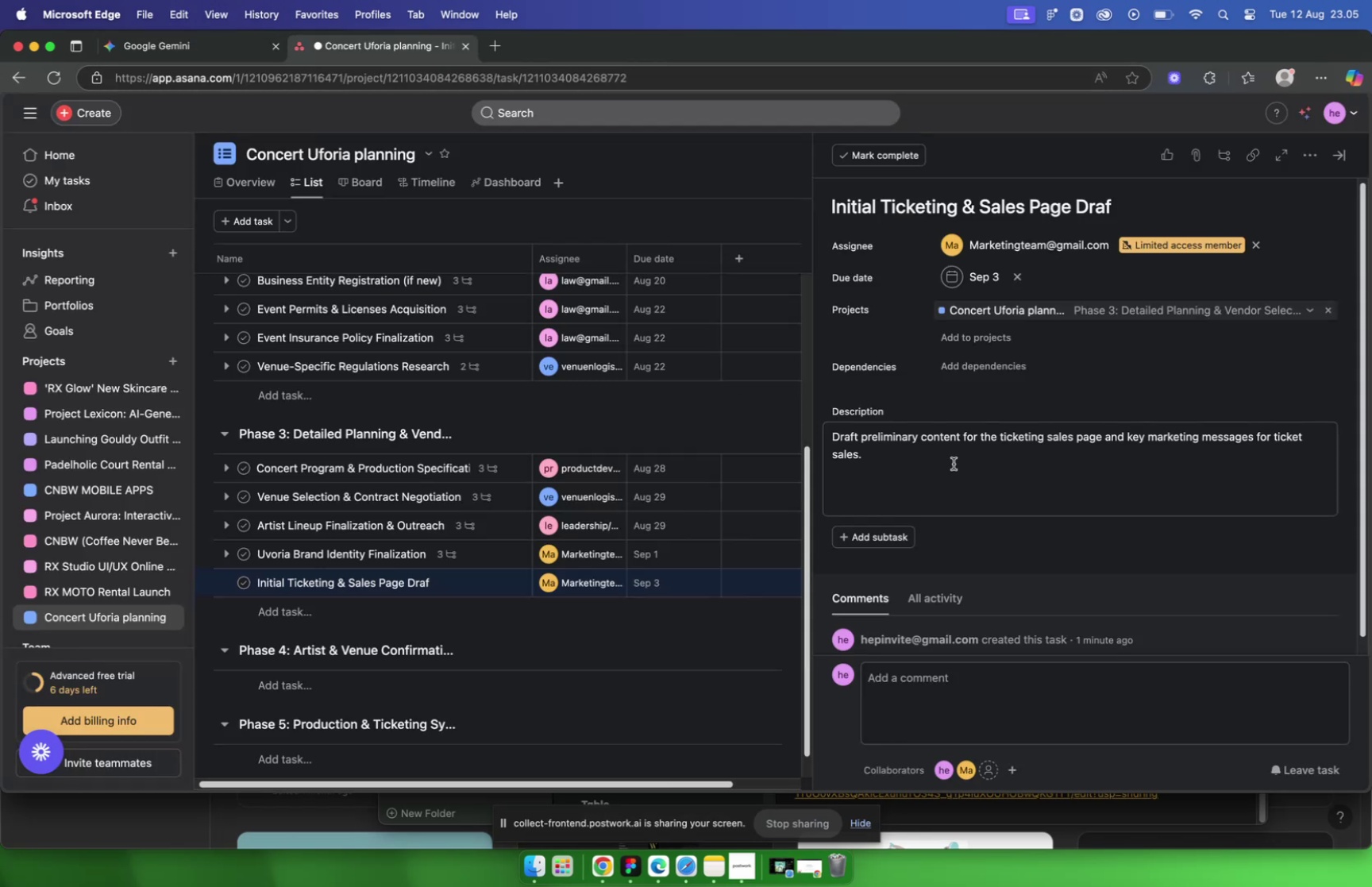 
mouse_move([931, 539])
 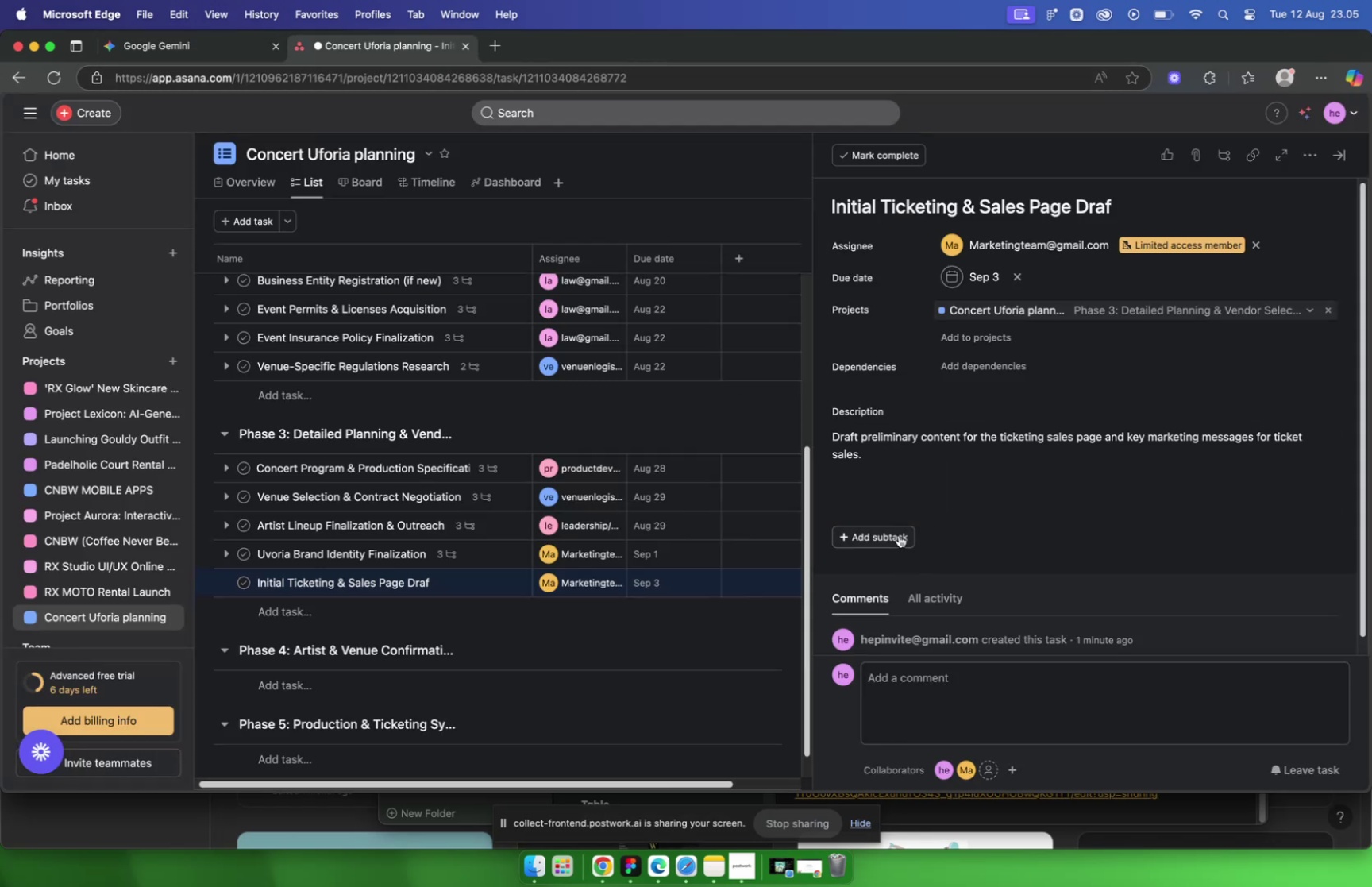 
left_click([899, 534])
 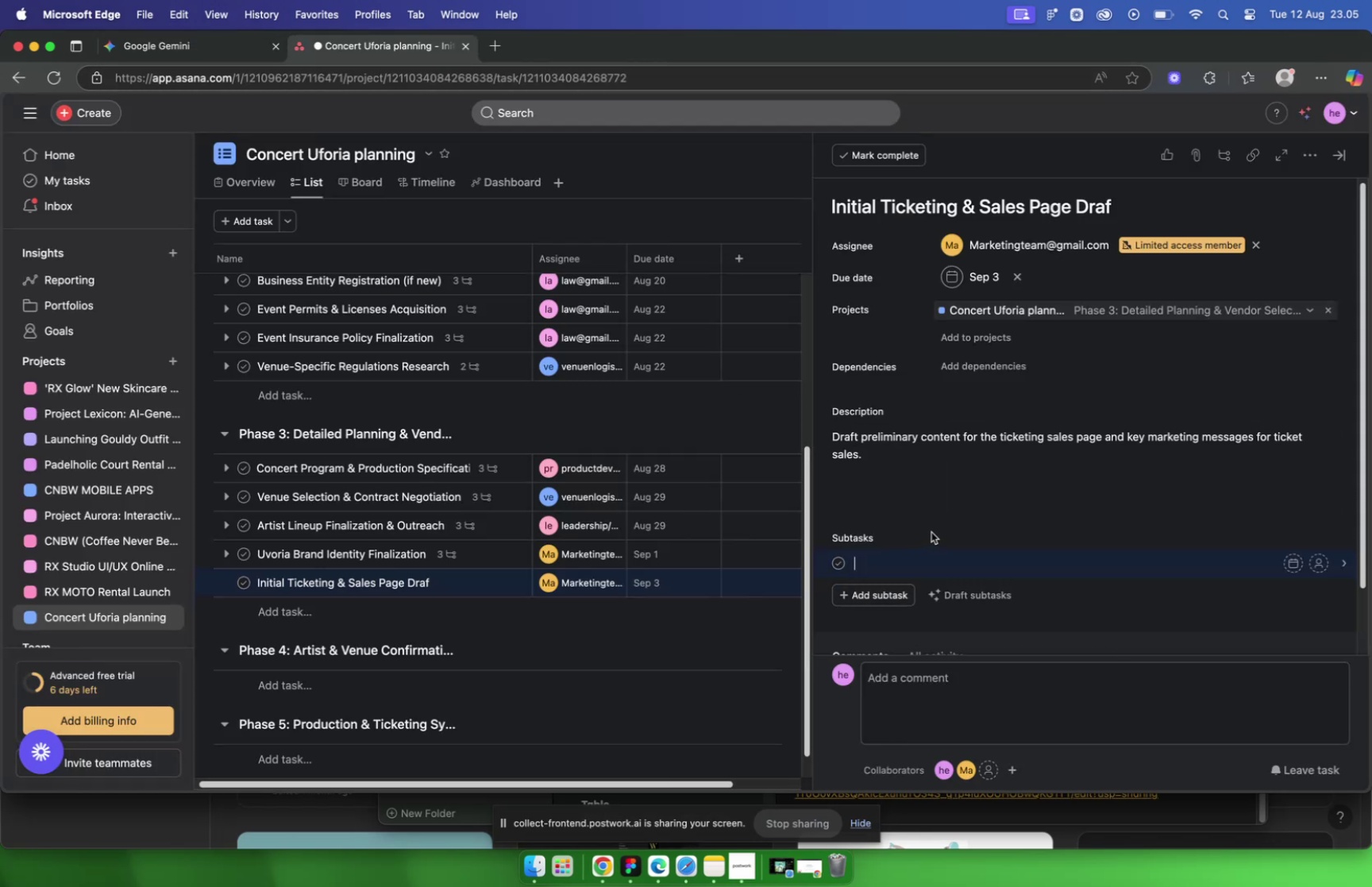 
key(Meta+V)
 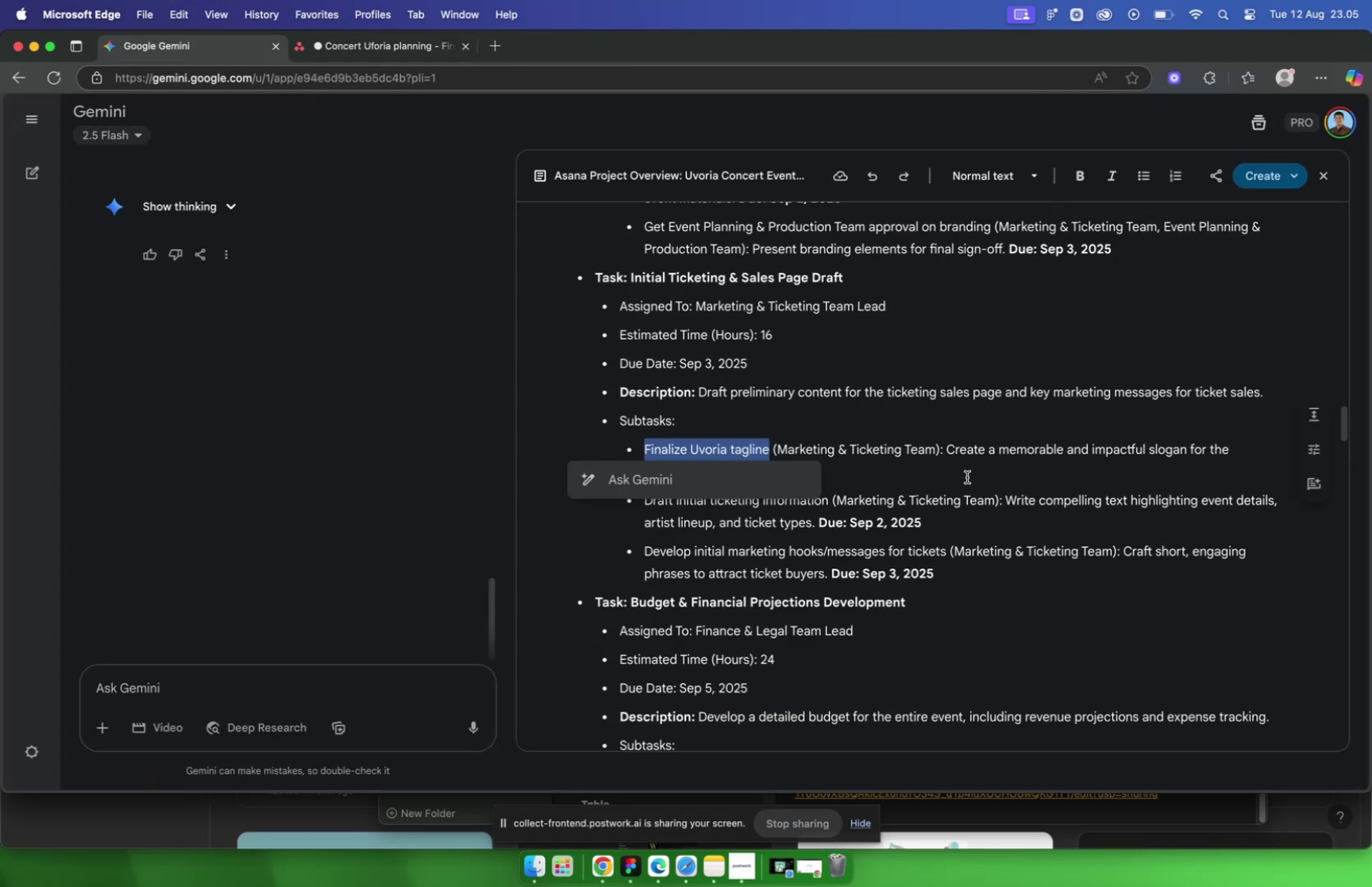 
wait(6.22)
 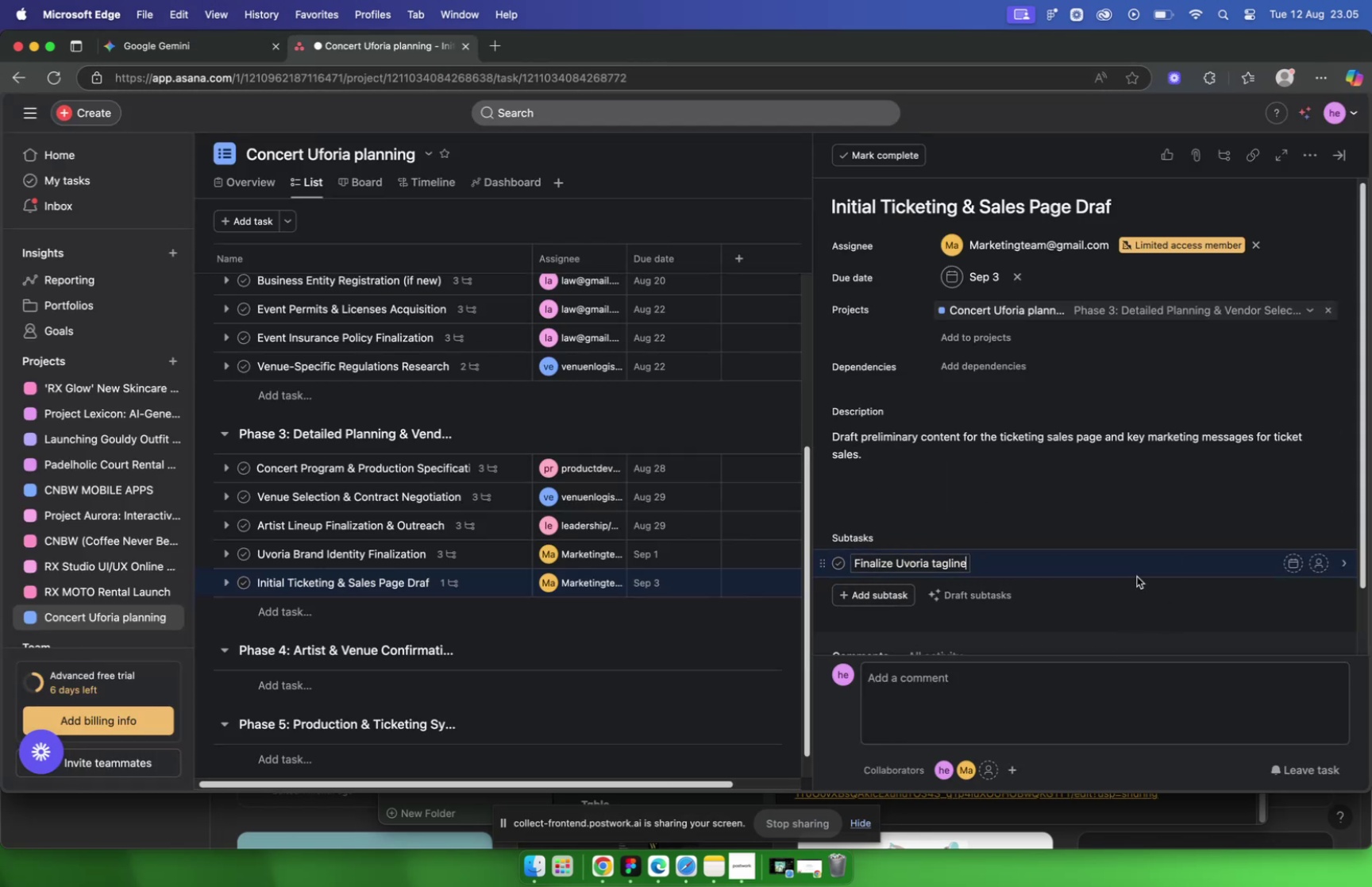 
left_click_drag(start_coordinate=[950, 449], to_coordinate=[693, 480])
 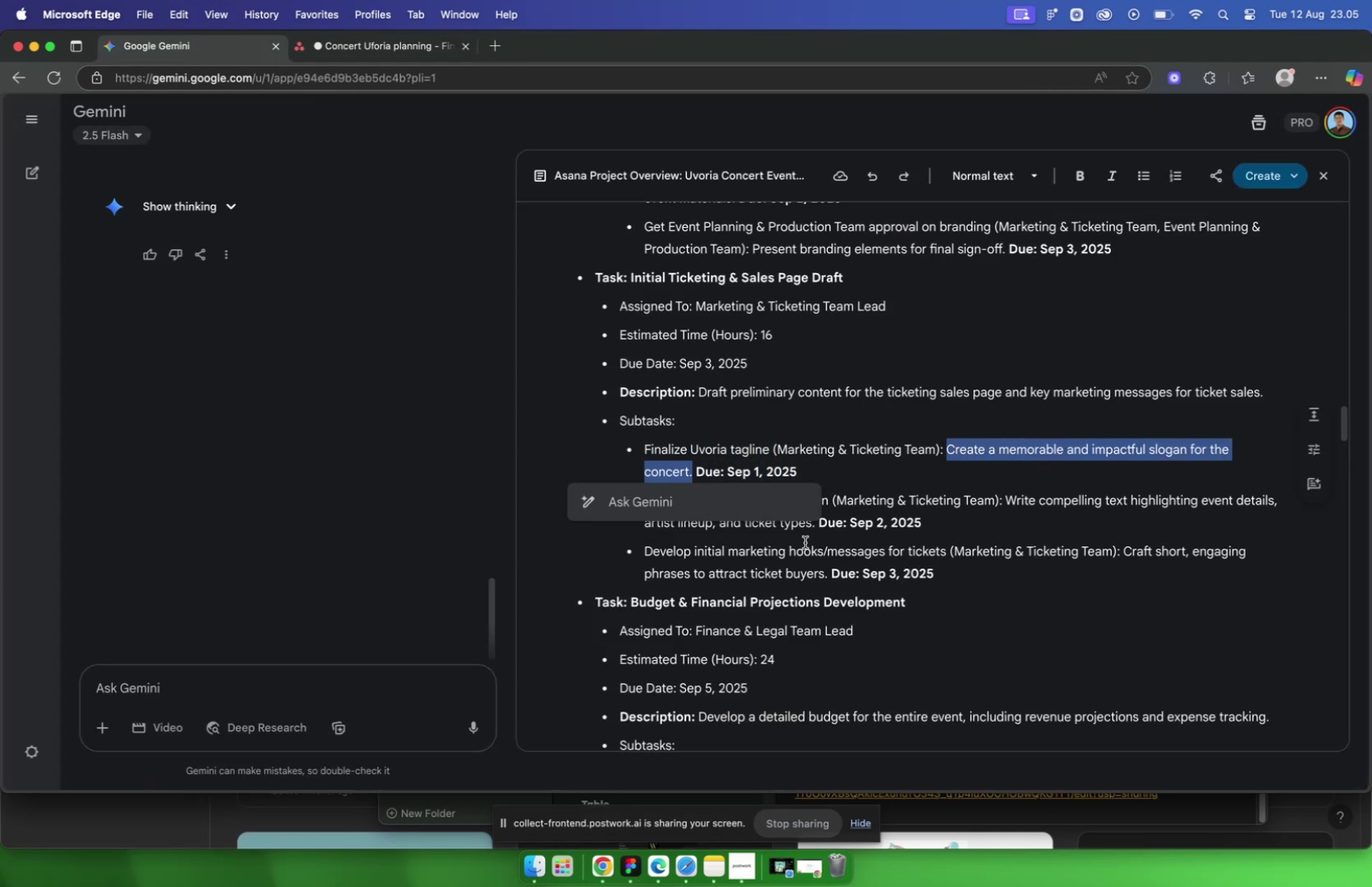 
key(Meta+C)
 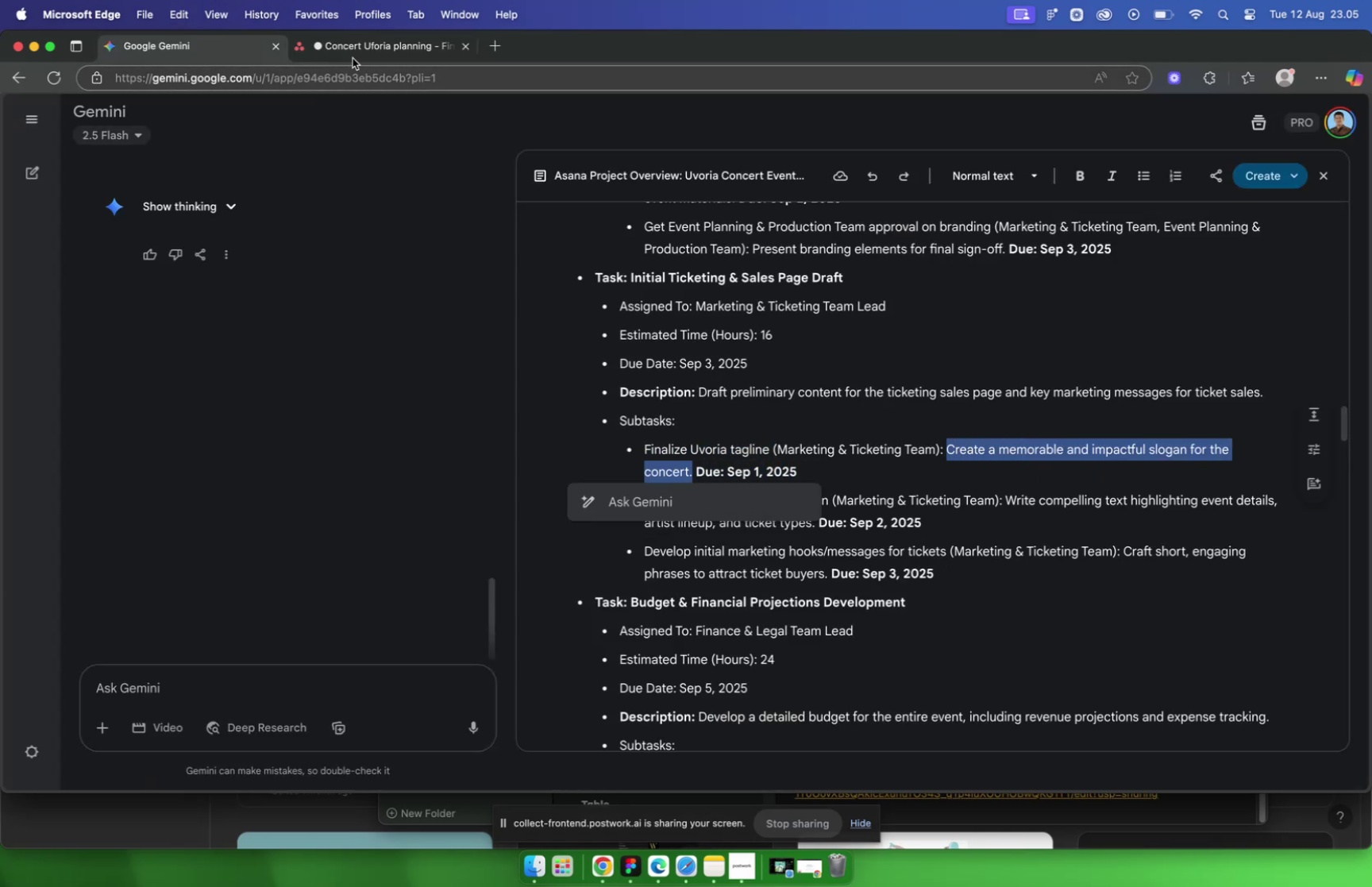 
left_click([353, 49])
 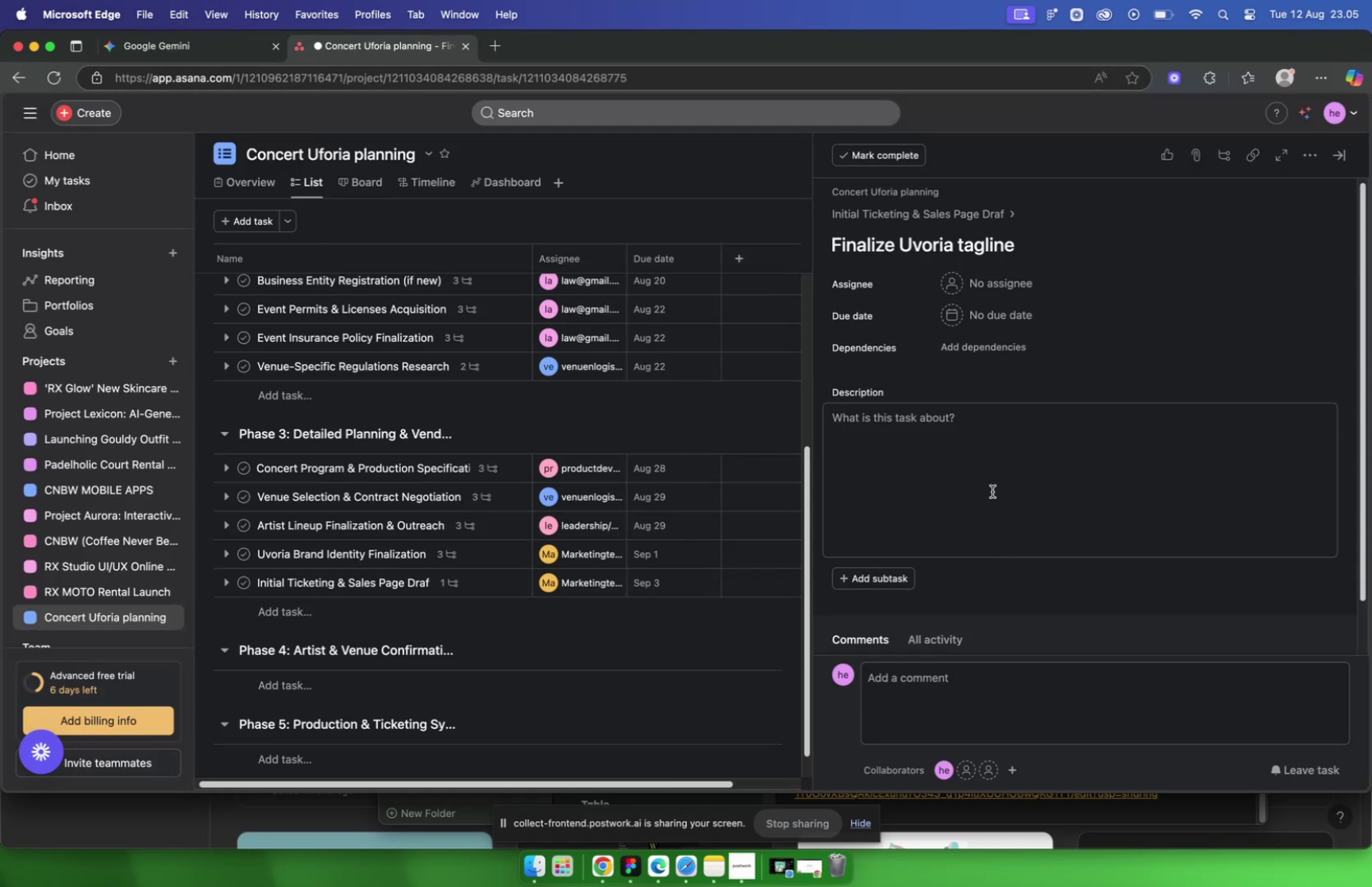 
left_click([969, 432])
 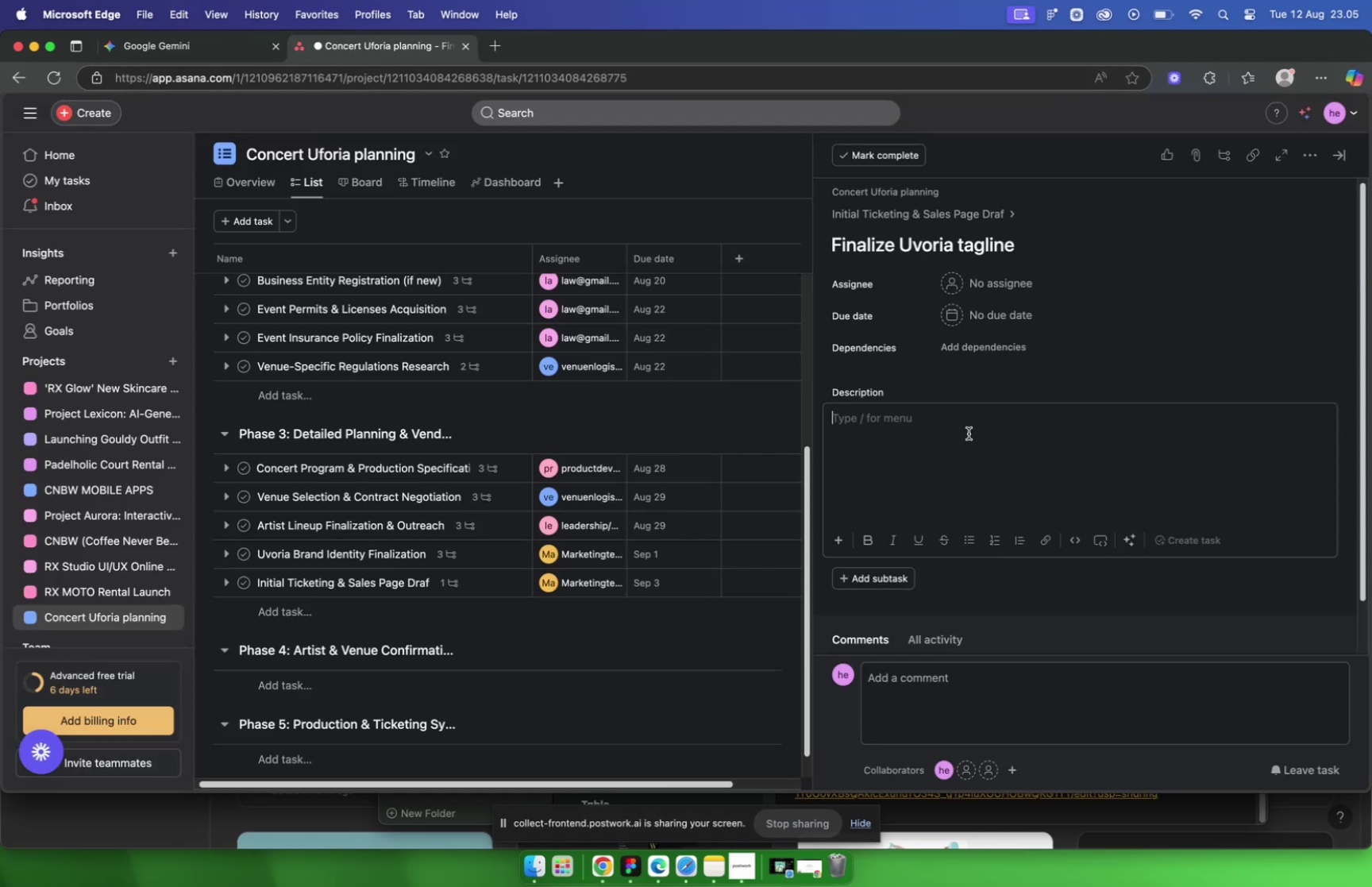 
key(Meta+V)
 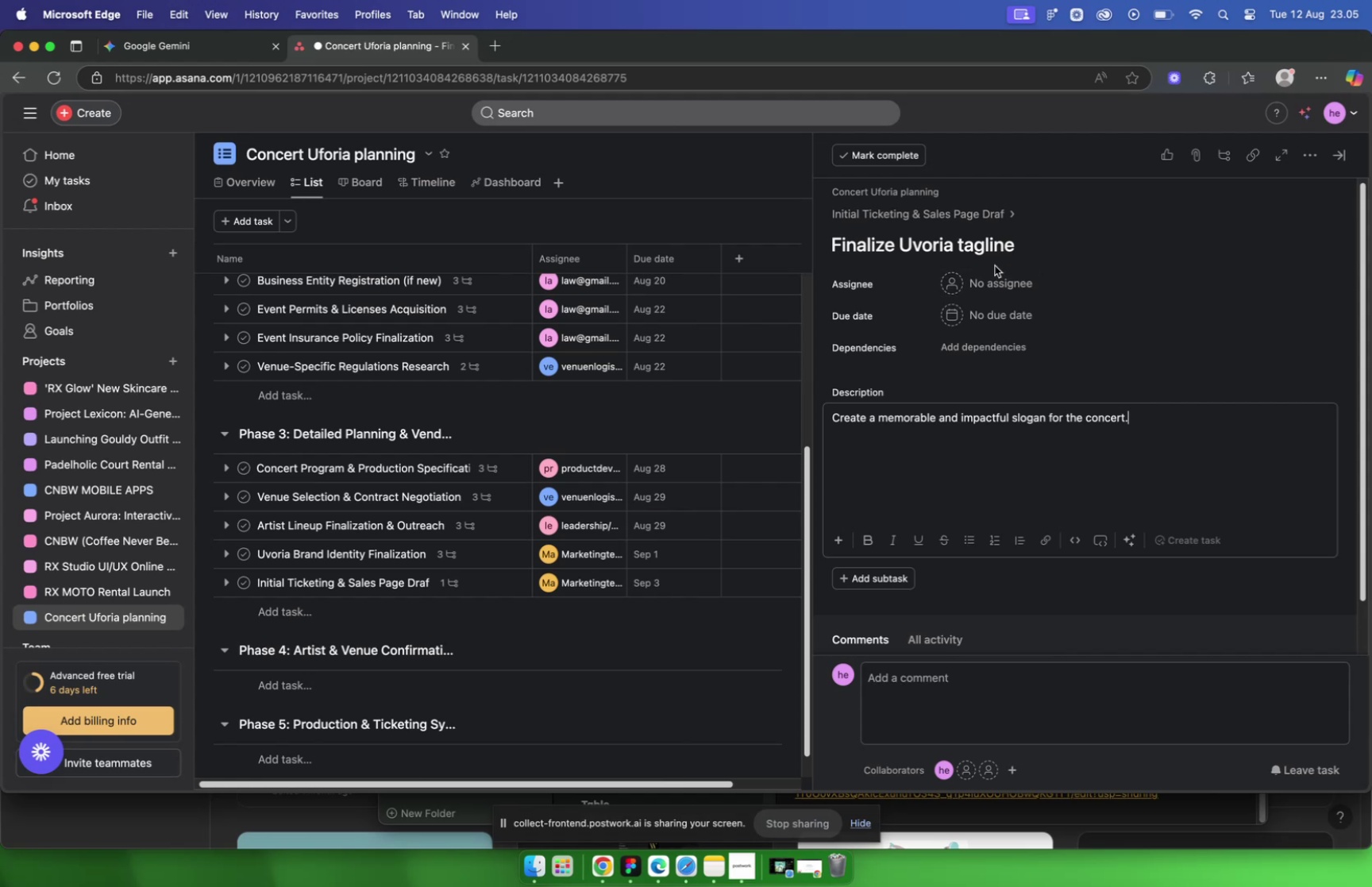 
left_click([1023, 277])
 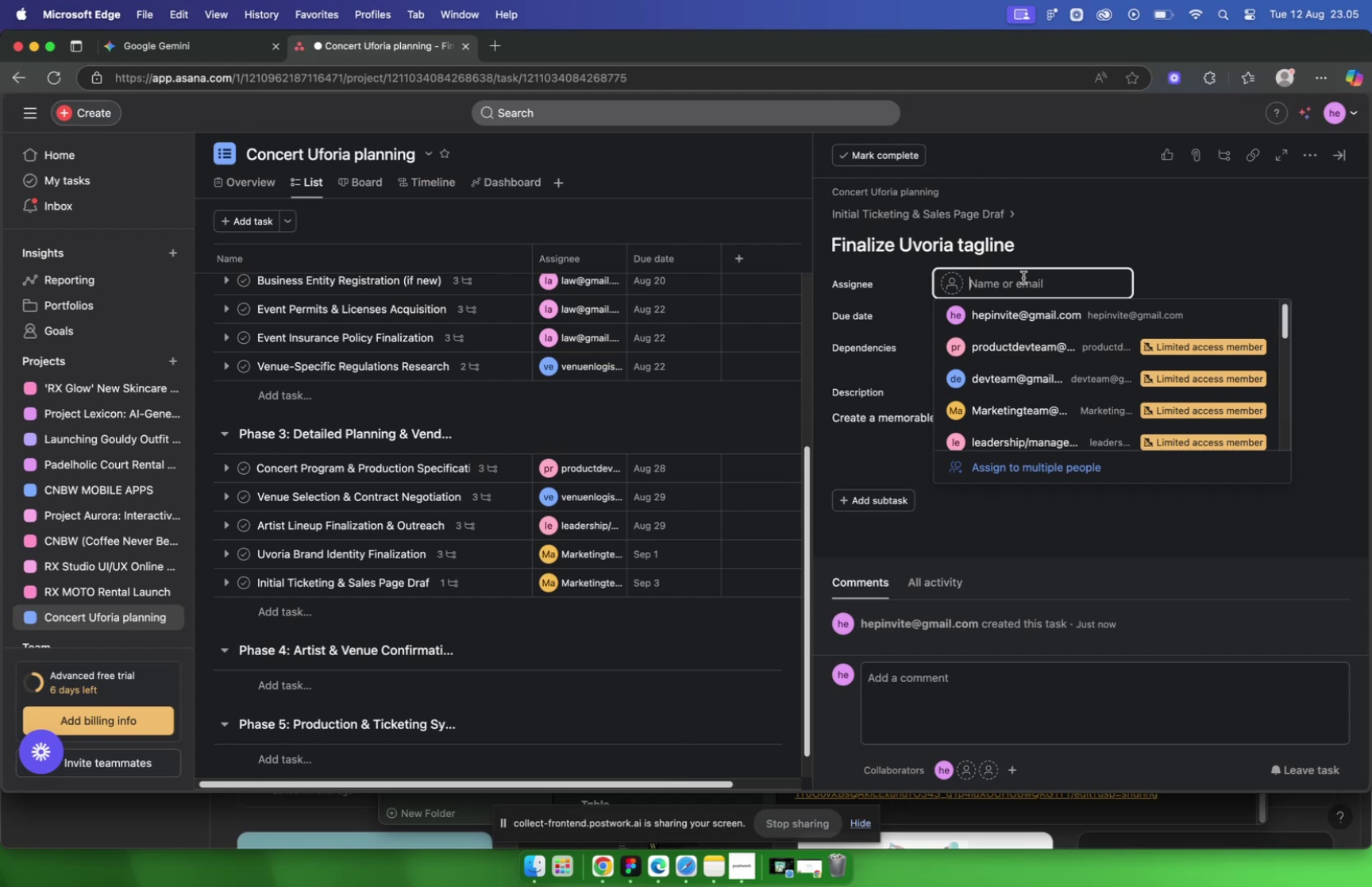 
wait(14.74)
 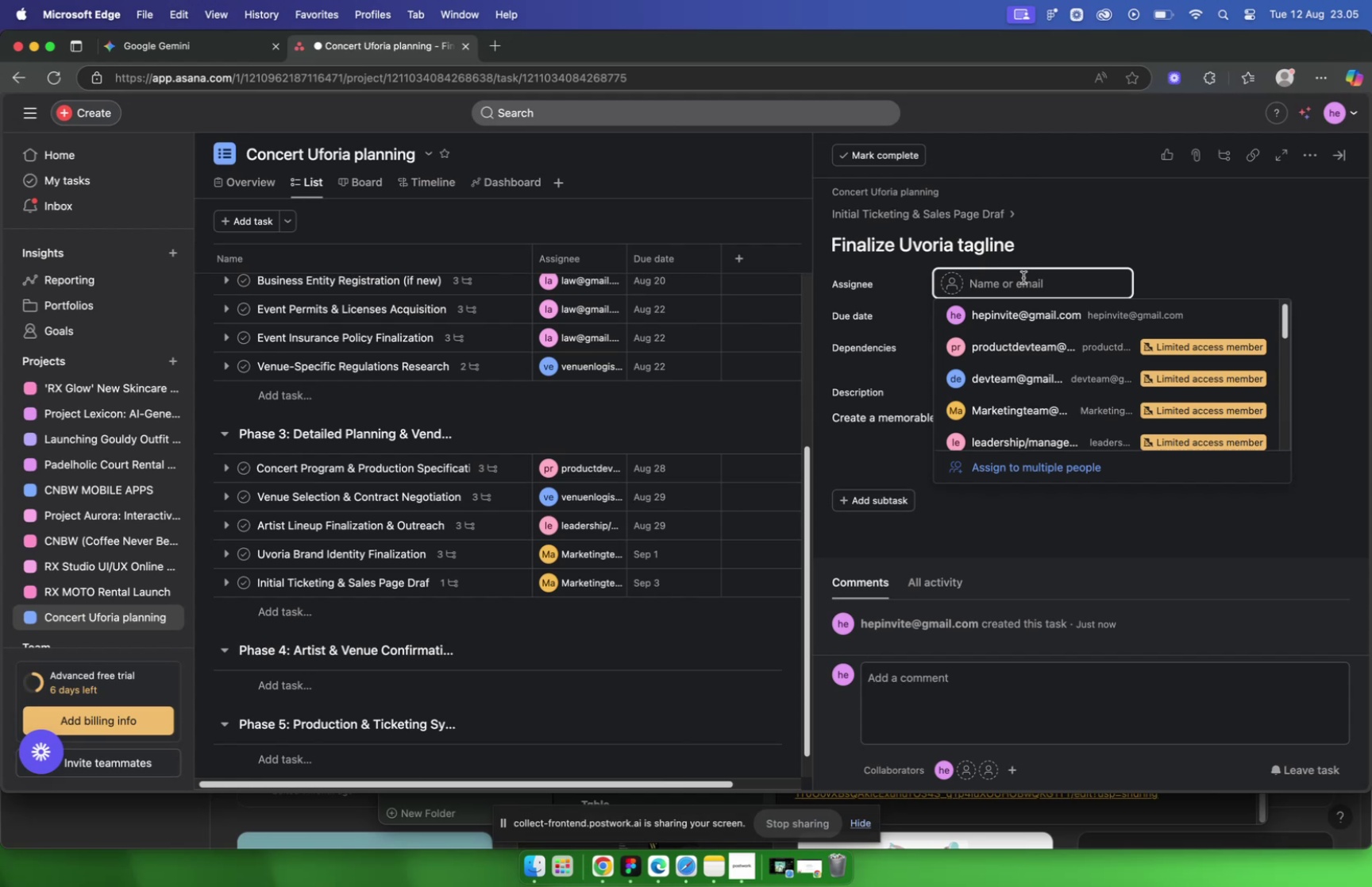 
key(Meta+C)
 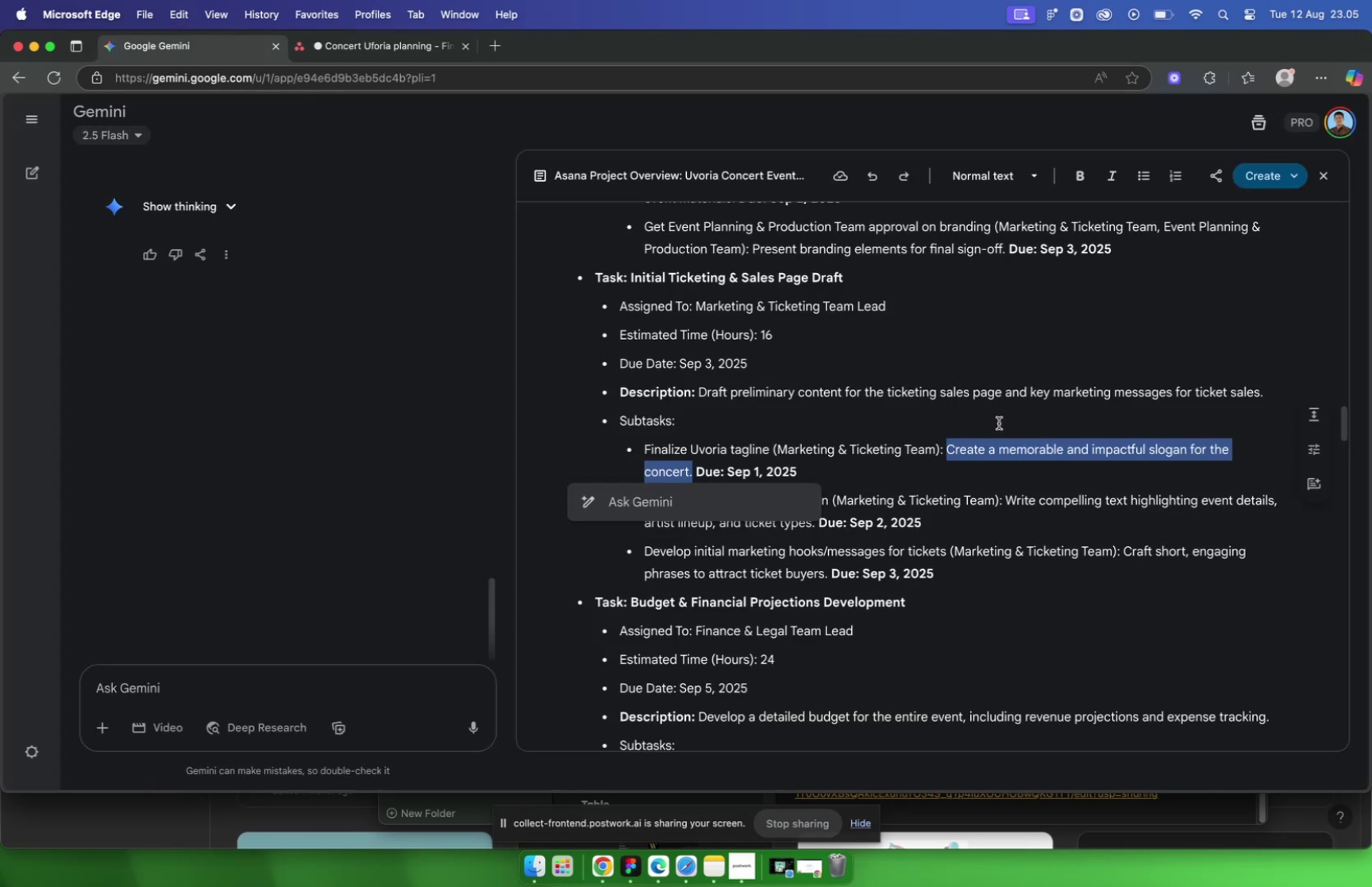 
left_click([999, 422])
 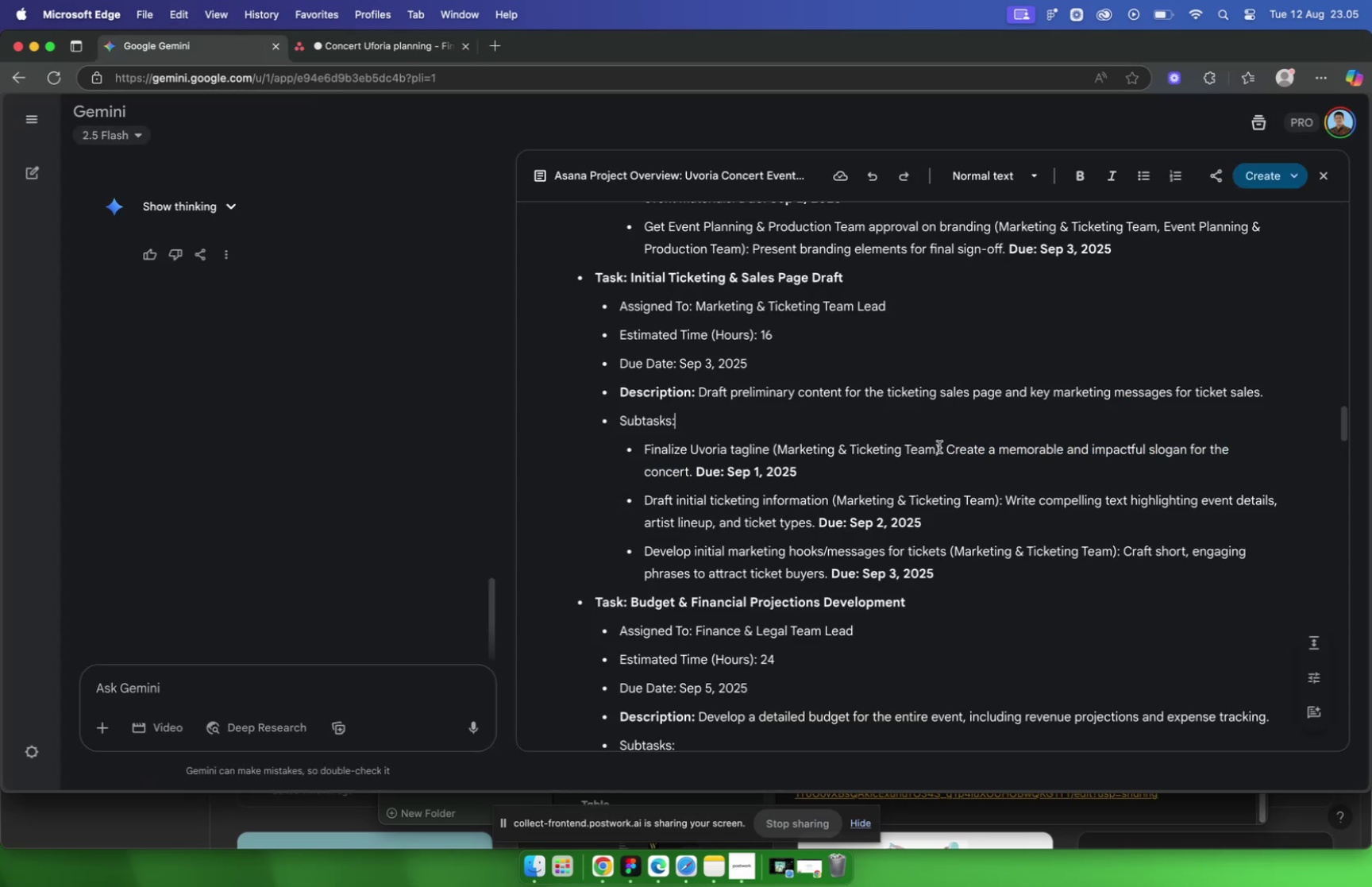 
left_click_drag(start_coordinate=[946, 448], to_coordinate=[690, 476])
 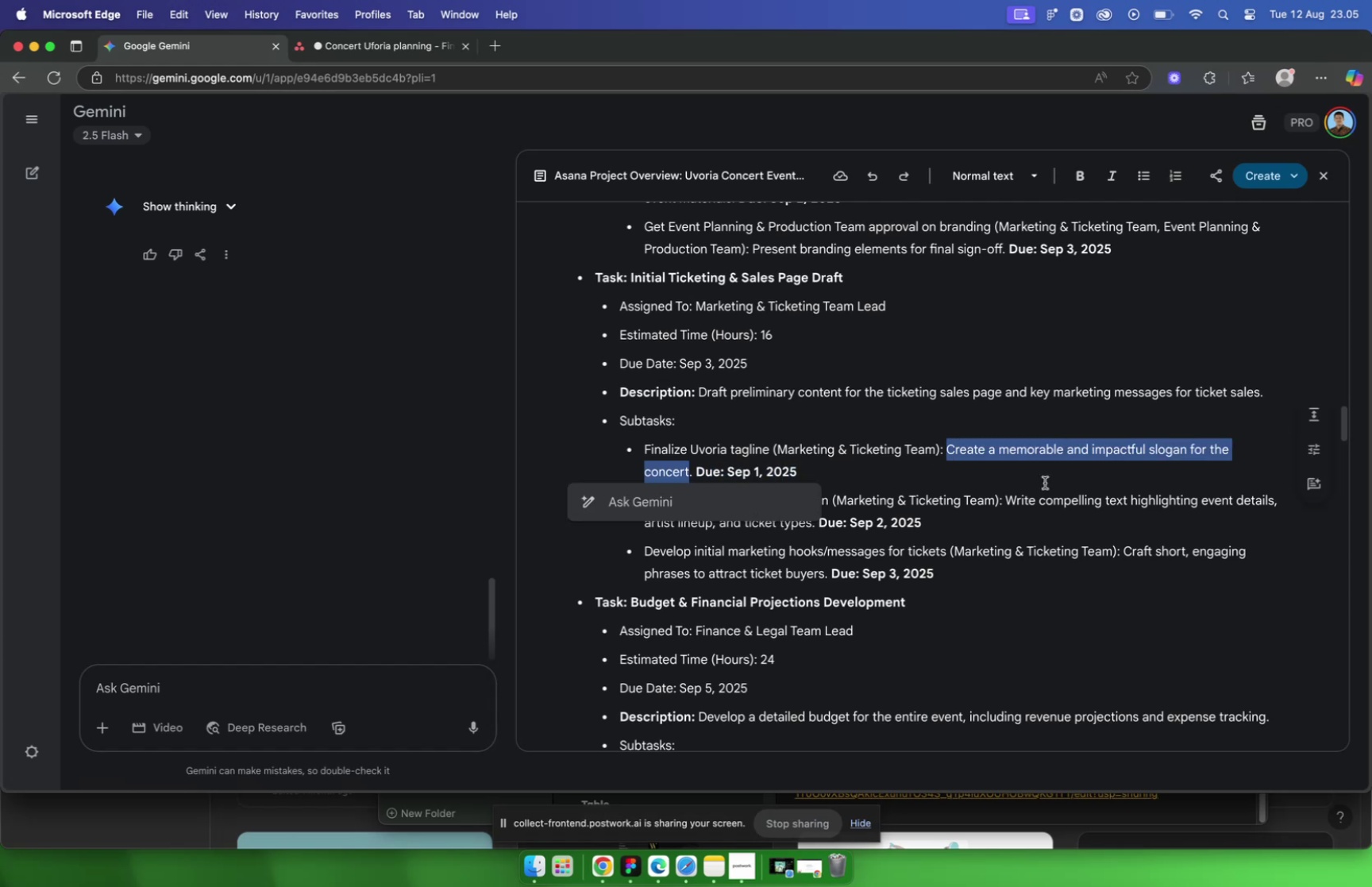 
key(Meta+CommandLeft)
 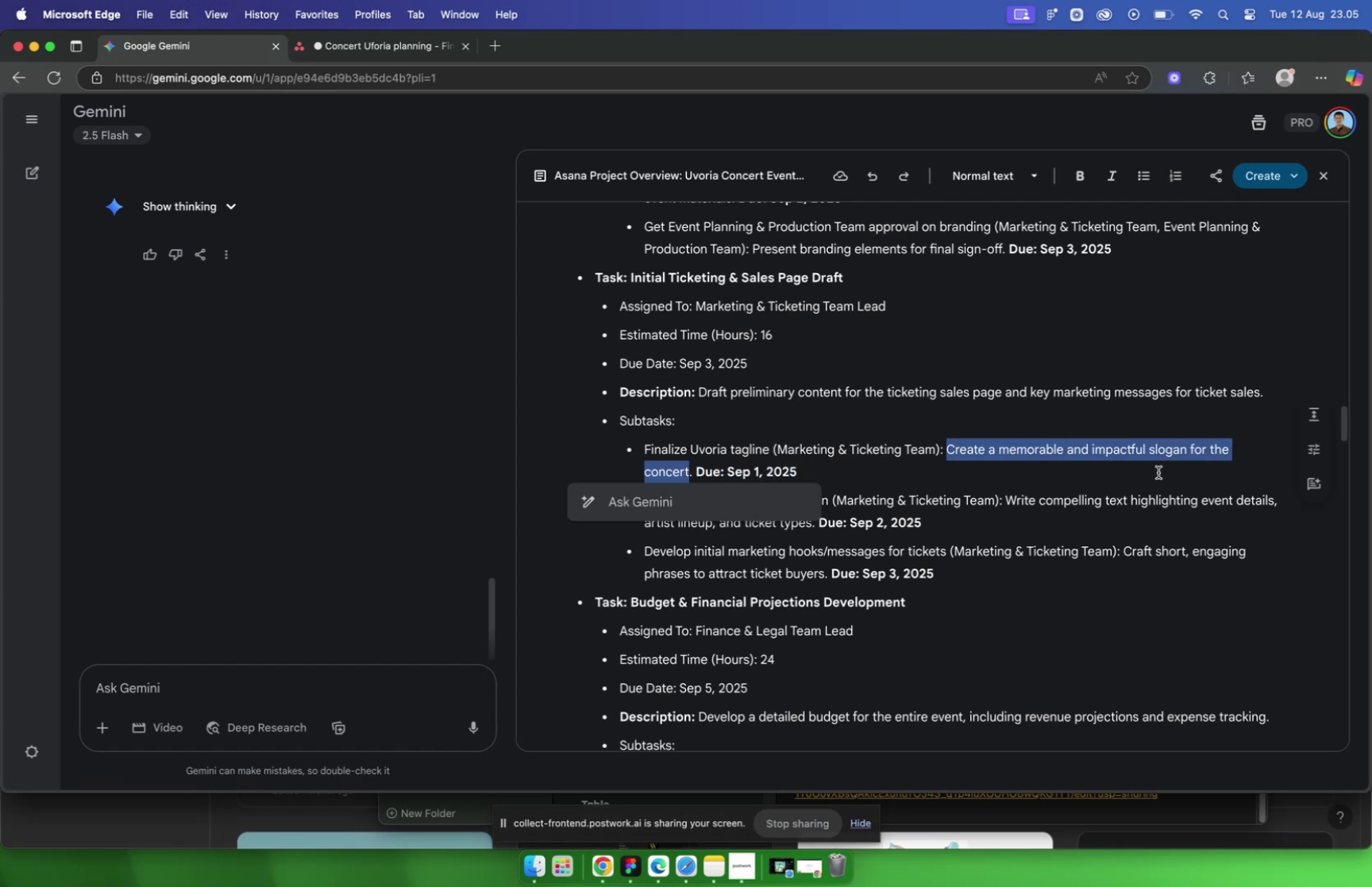 
key(Meta+C)
 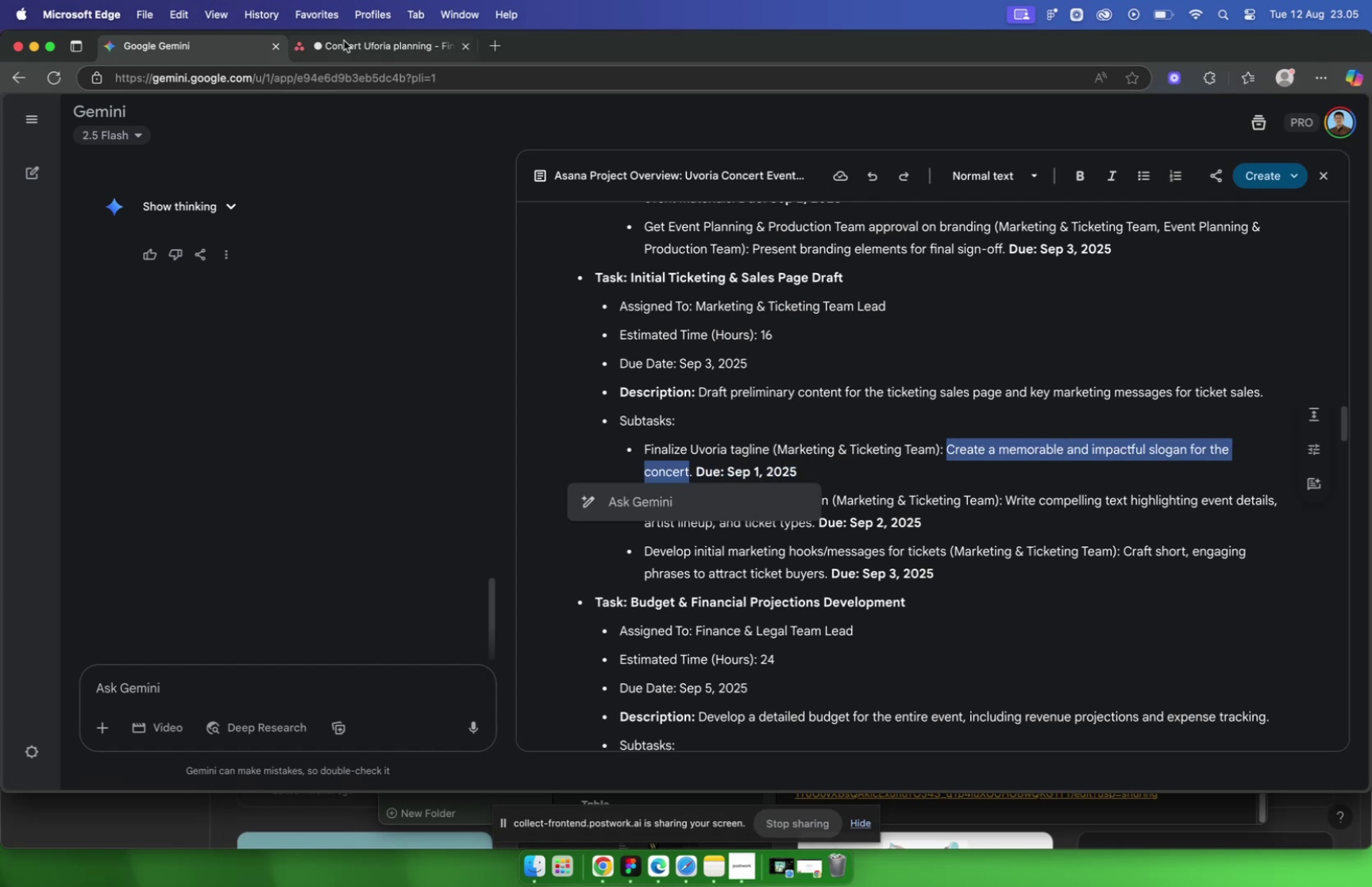 
left_click([344, 40])
 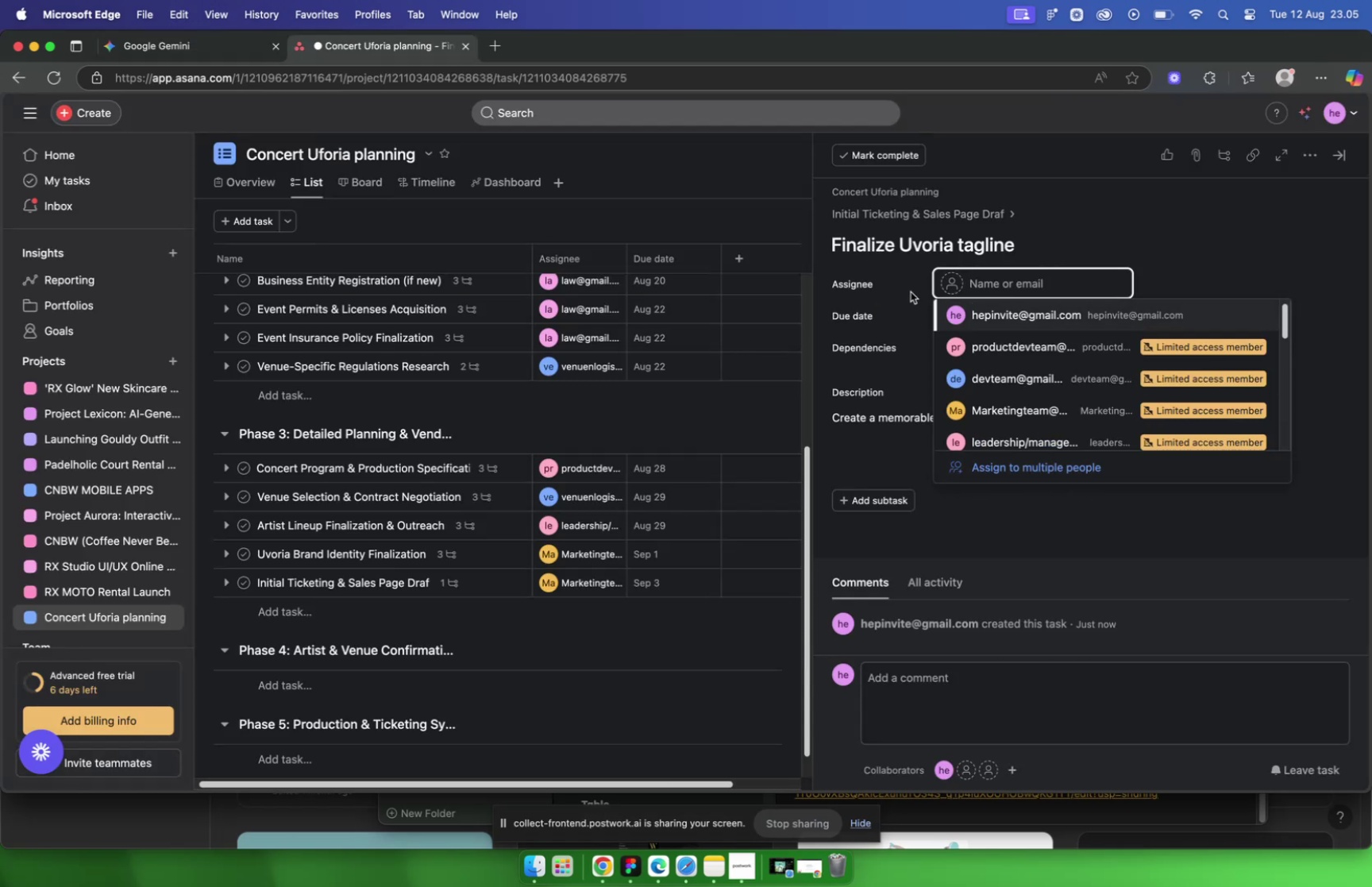 
left_click([910, 276])
 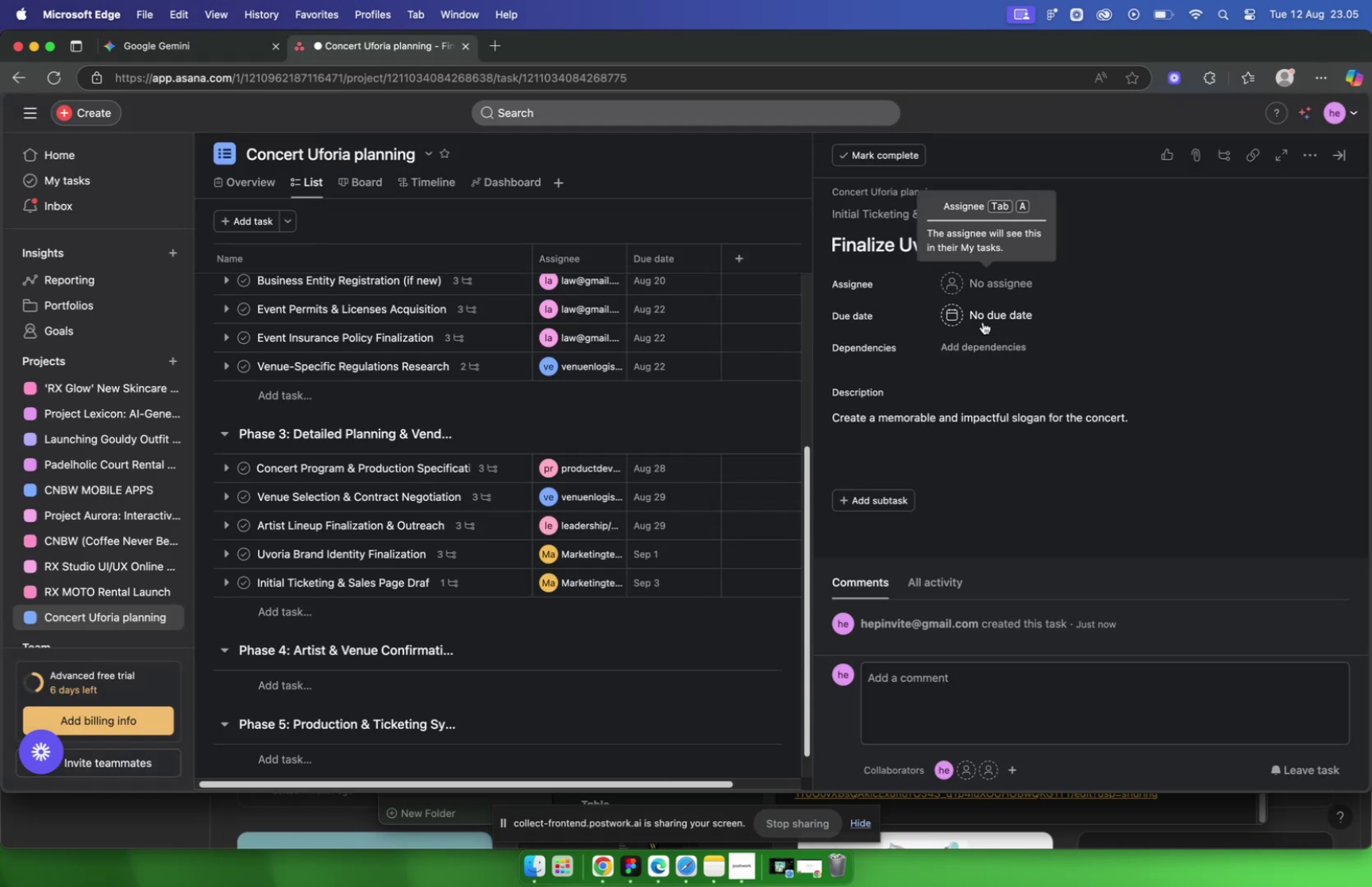 
left_click([997, 285])
 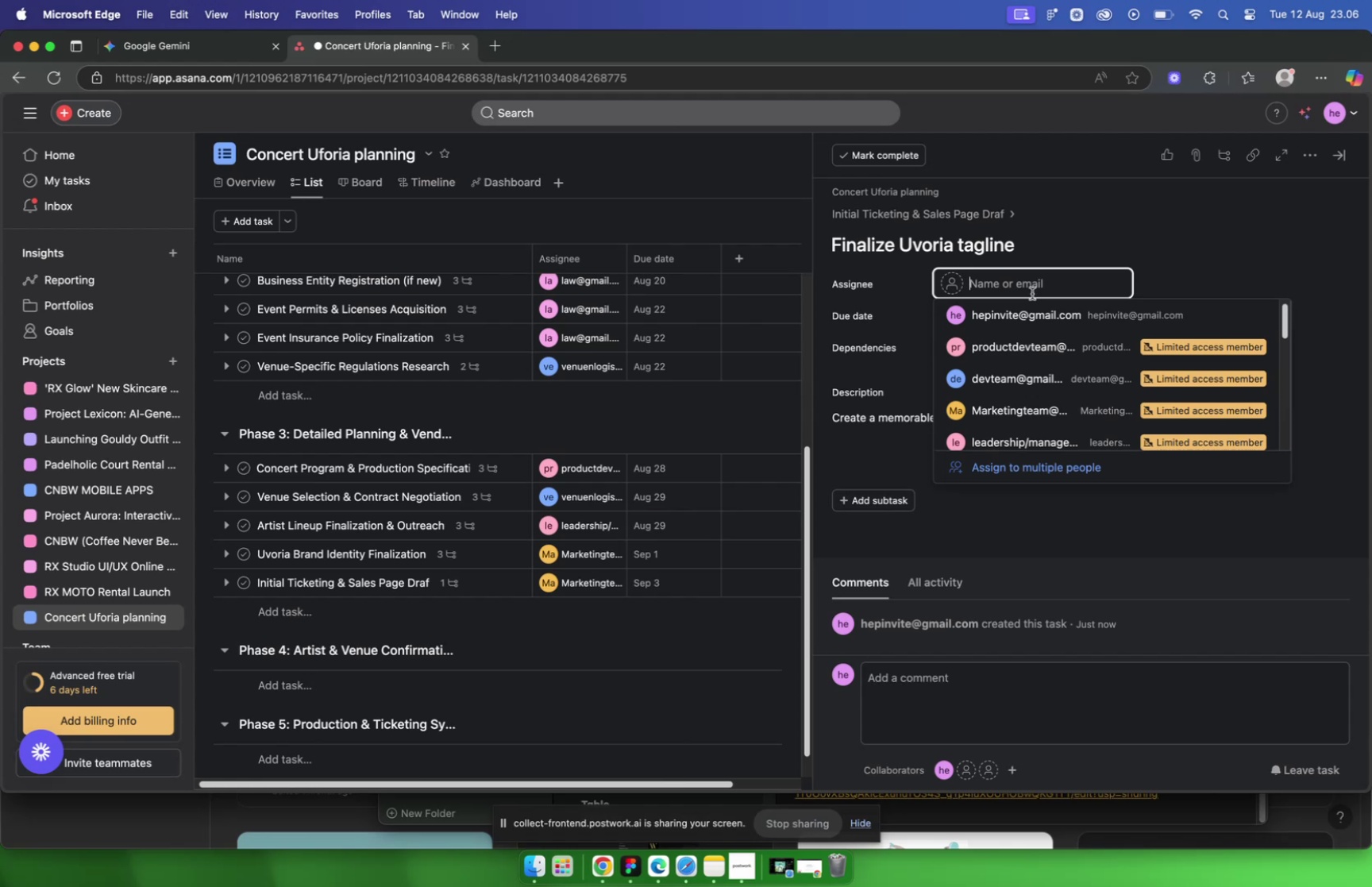 
left_click([206, 49])
 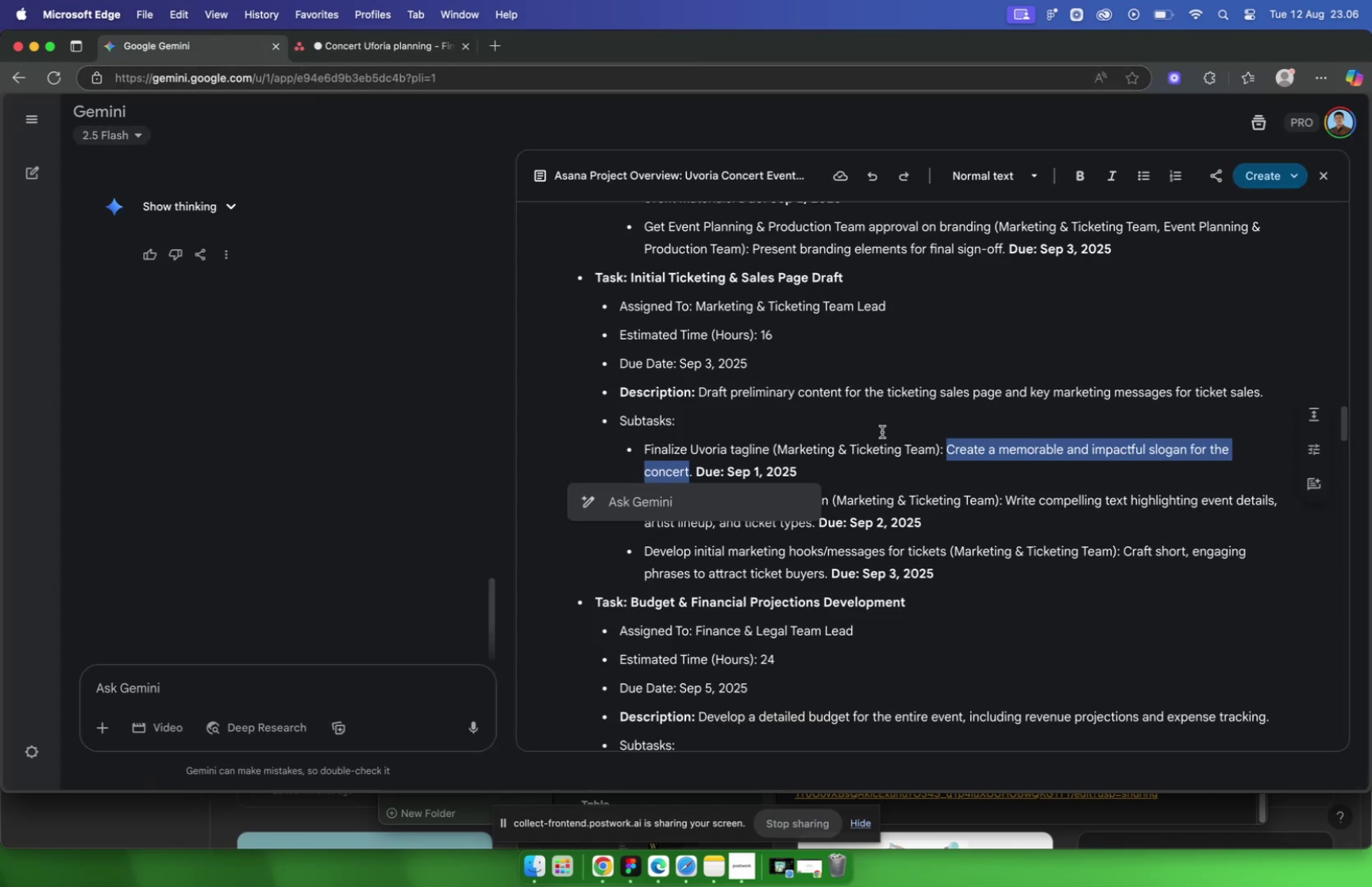 
key(Meta+CommandLeft)
 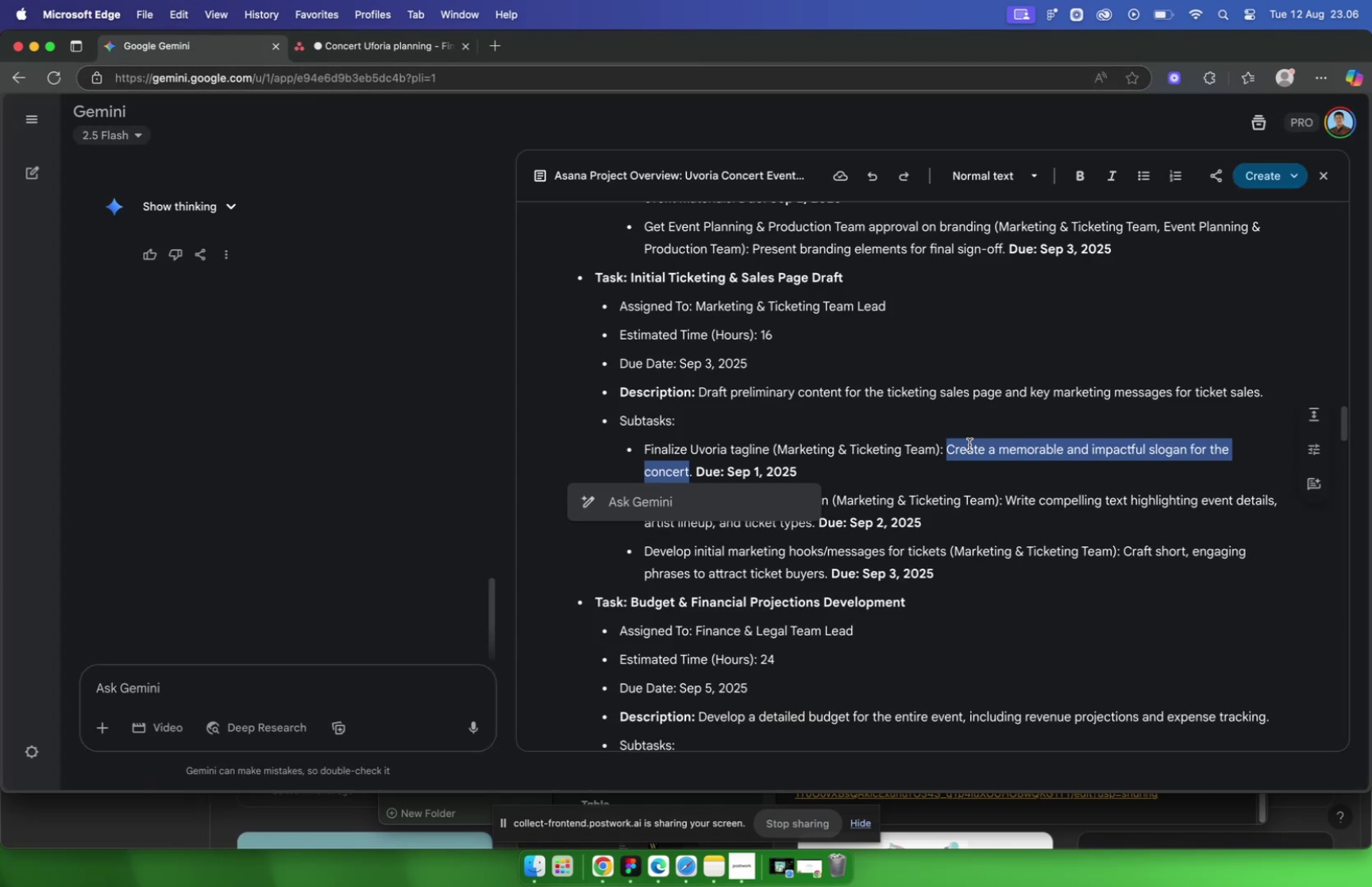 
key(Meta+C)
 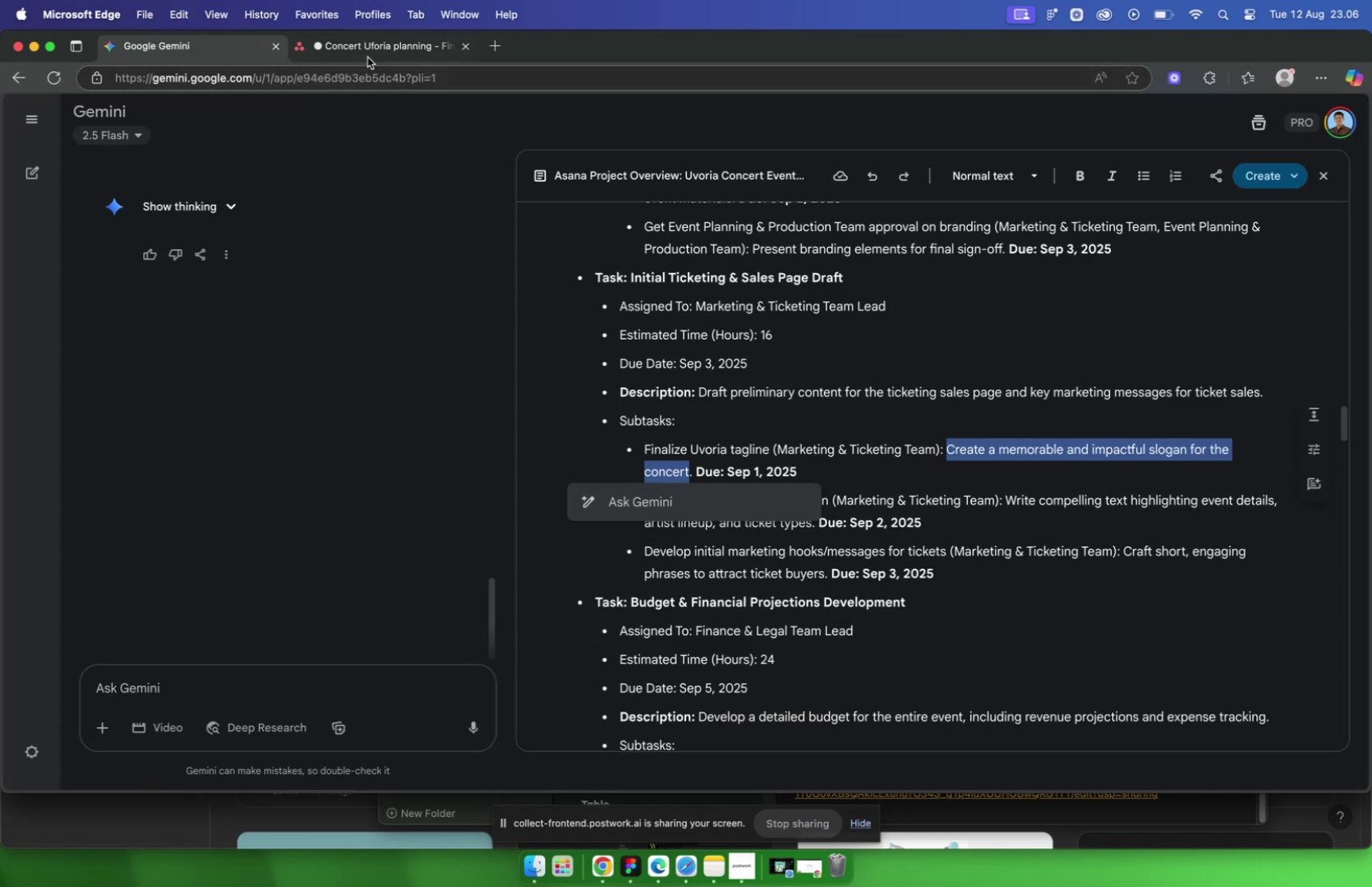 
left_click([367, 52])
 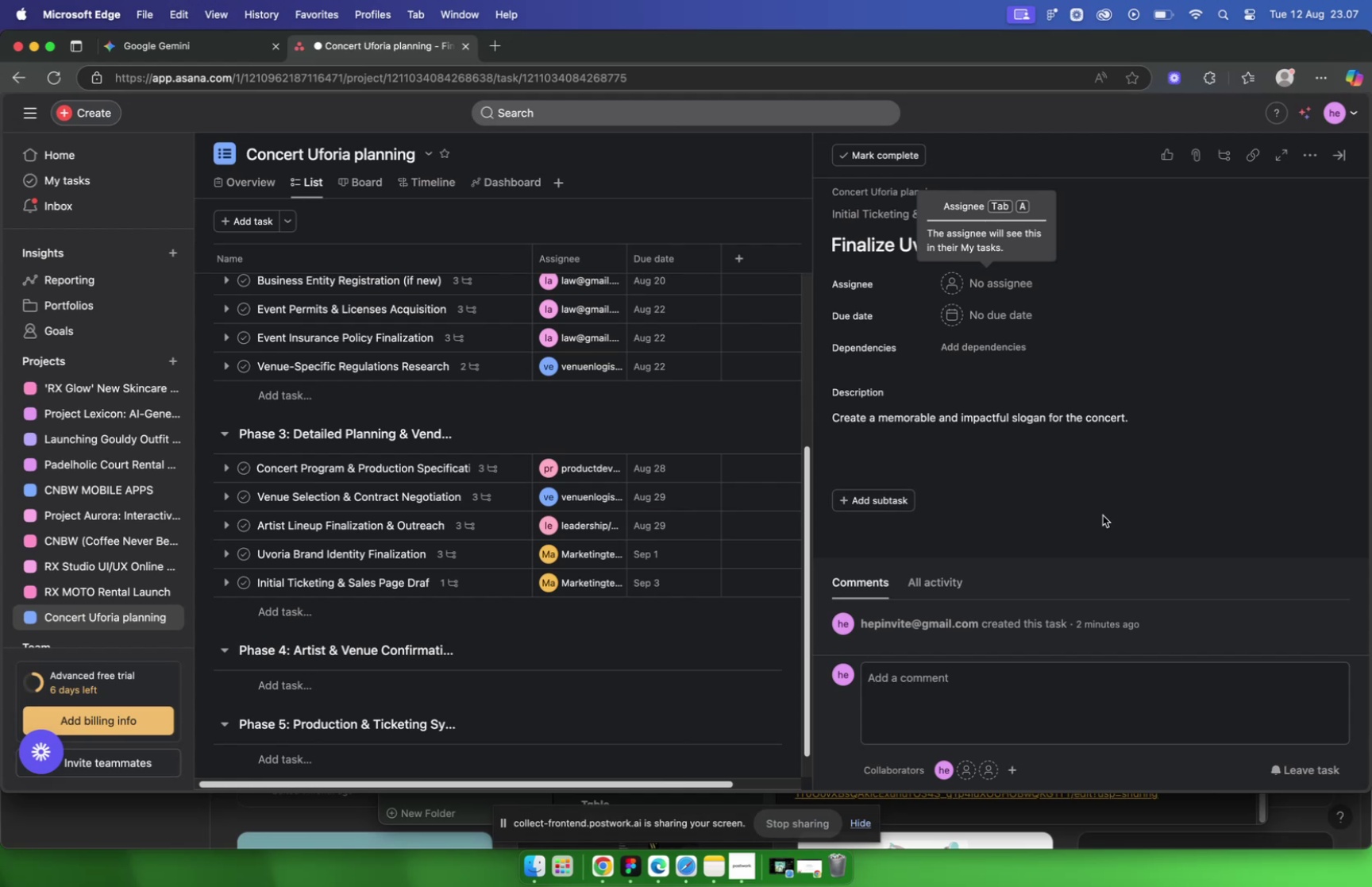 
wait(92.32)
 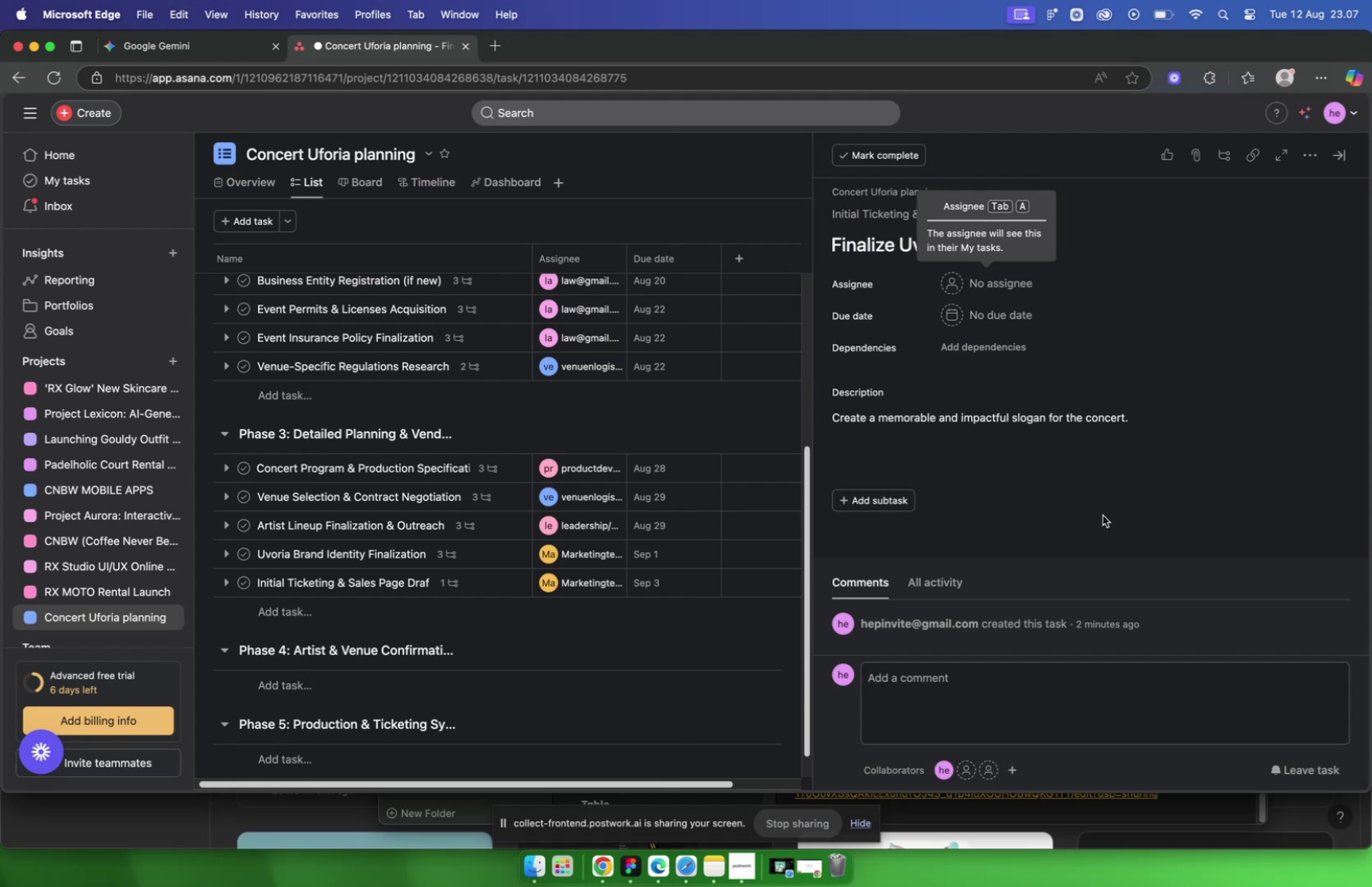 
left_click([747, 171])
 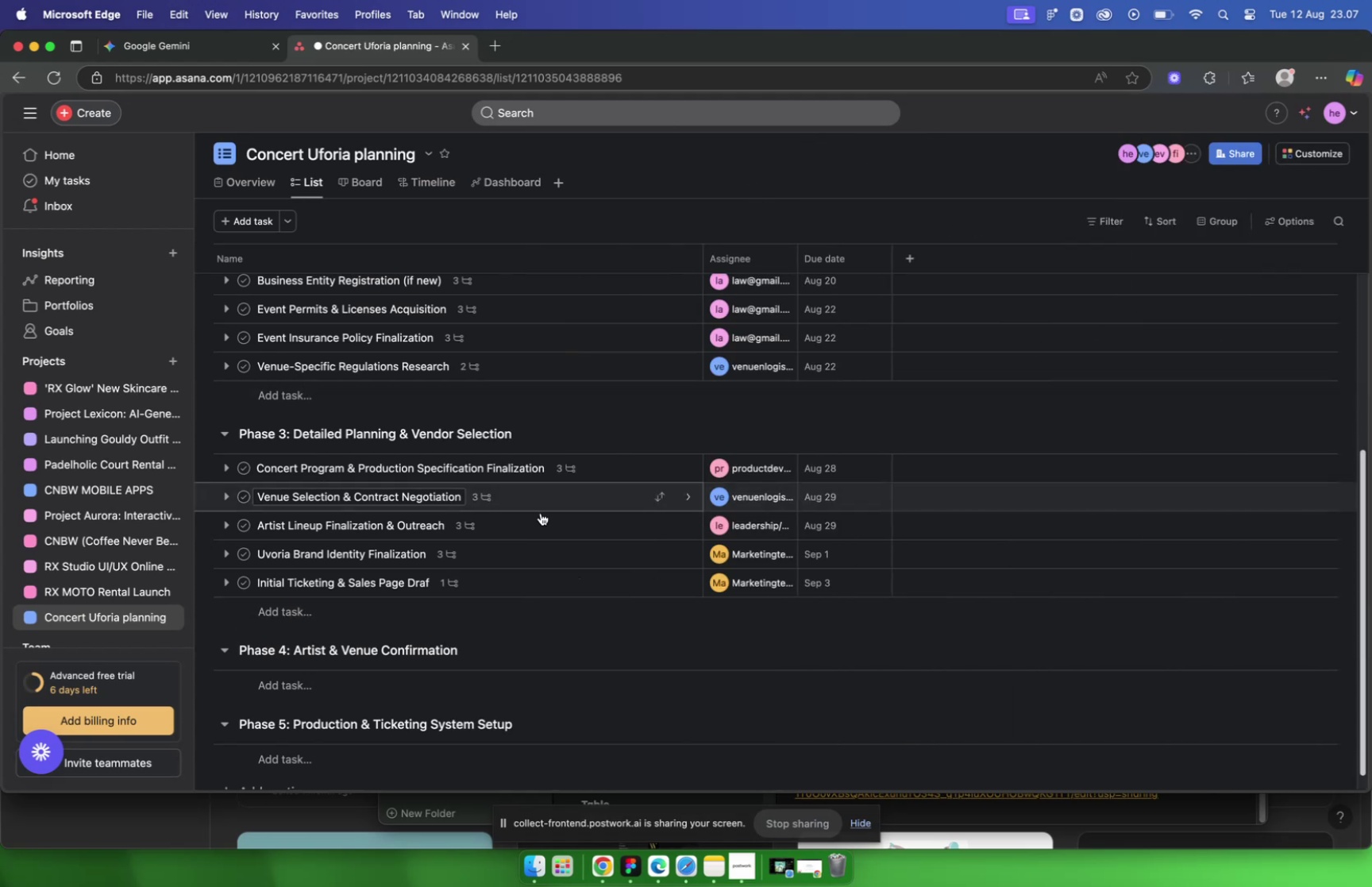 
left_click([499, 584])
 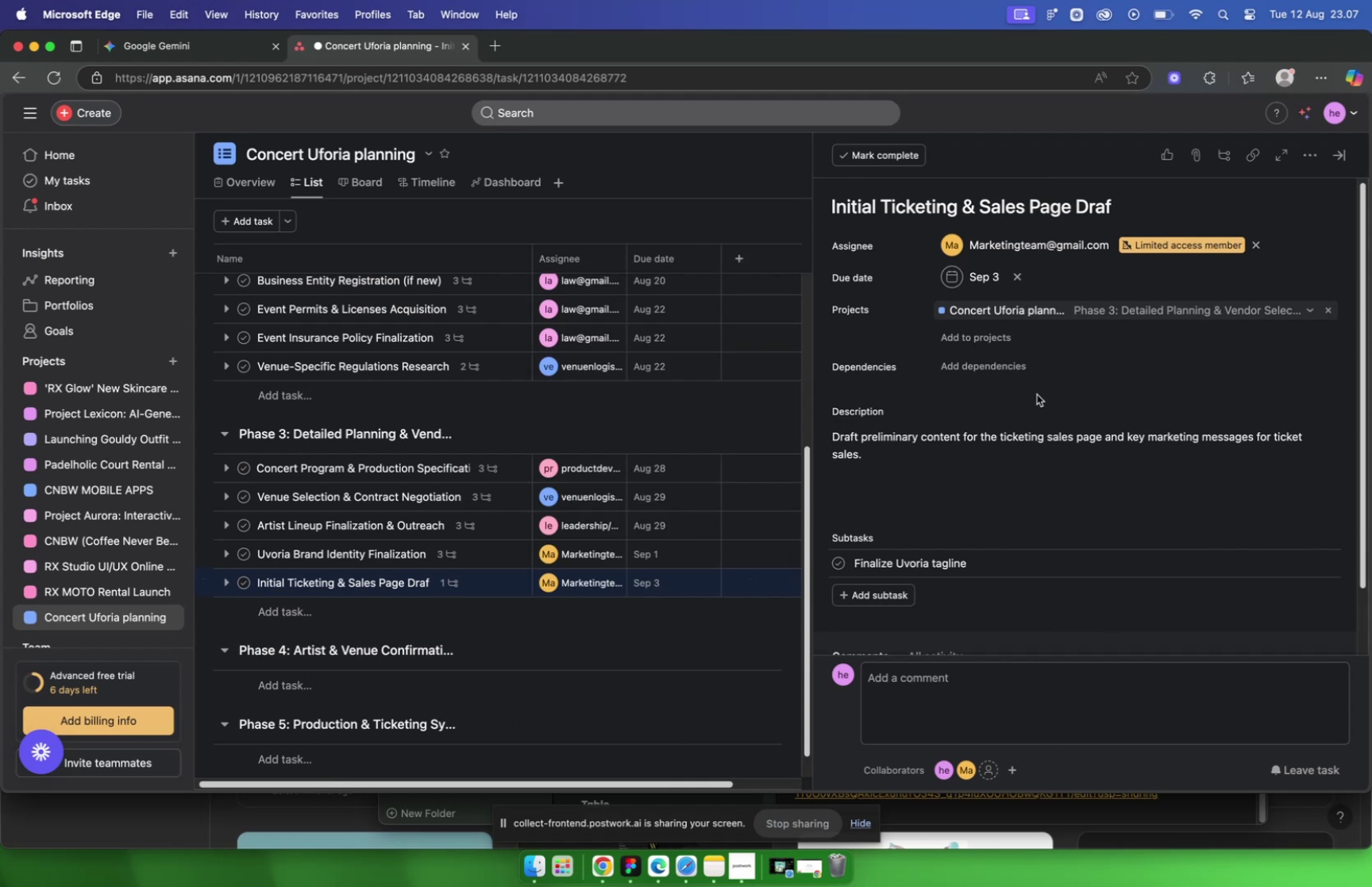 
scroll: coordinate [1041, 425], scroll_direction: down, amount: 5.0
 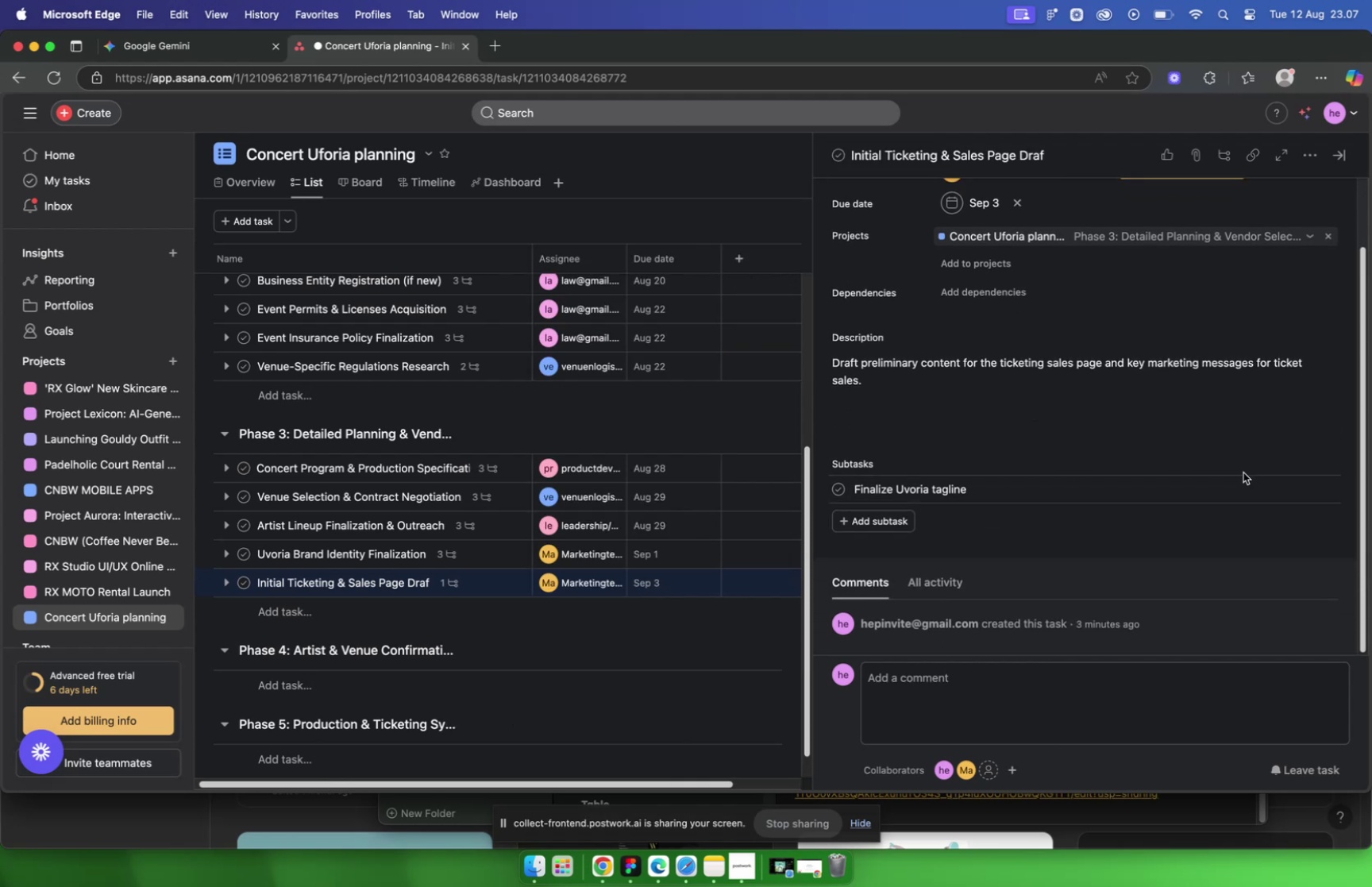 
left_click([1295, 486])
 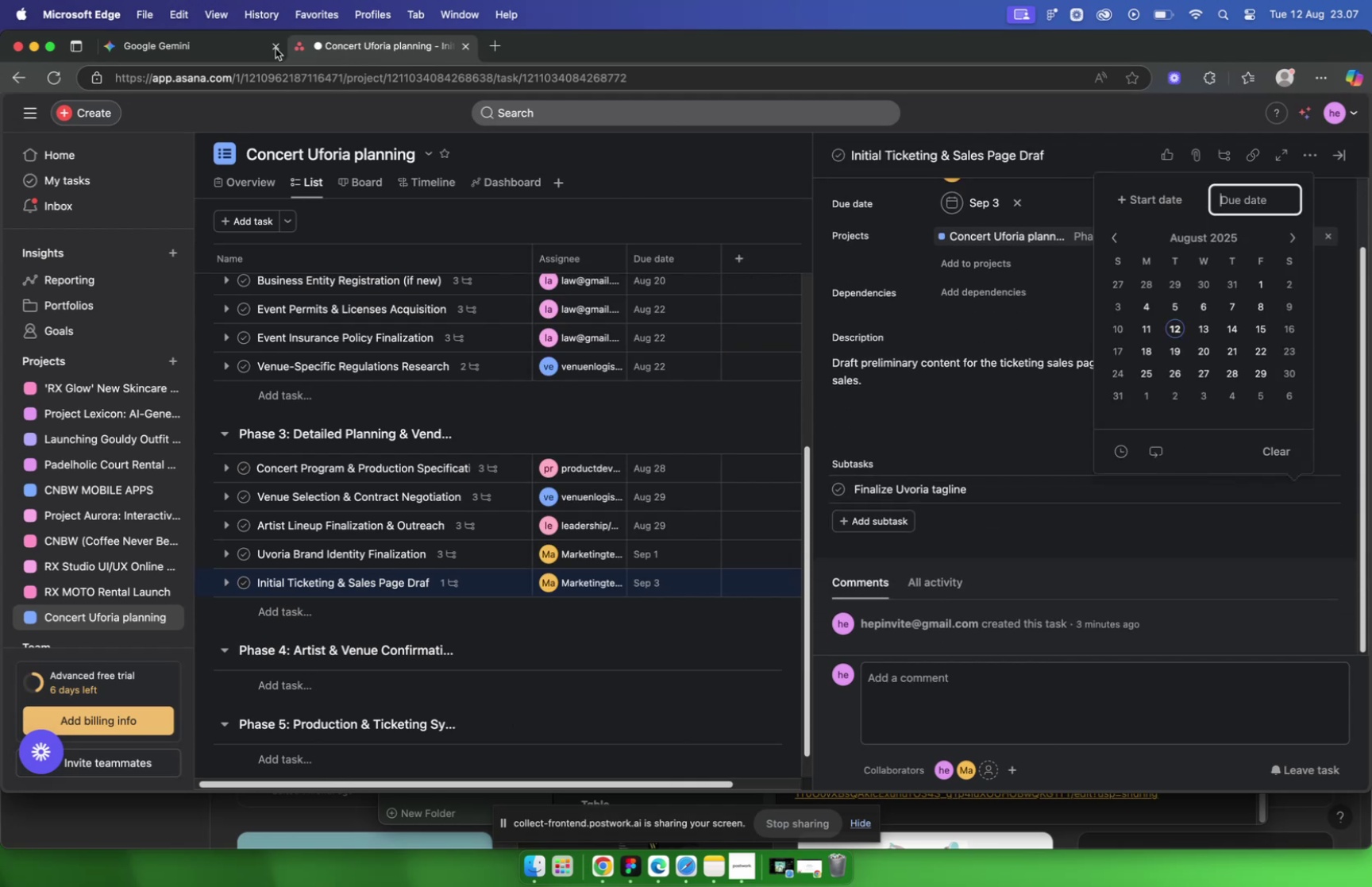 
left_click([175, 40])
 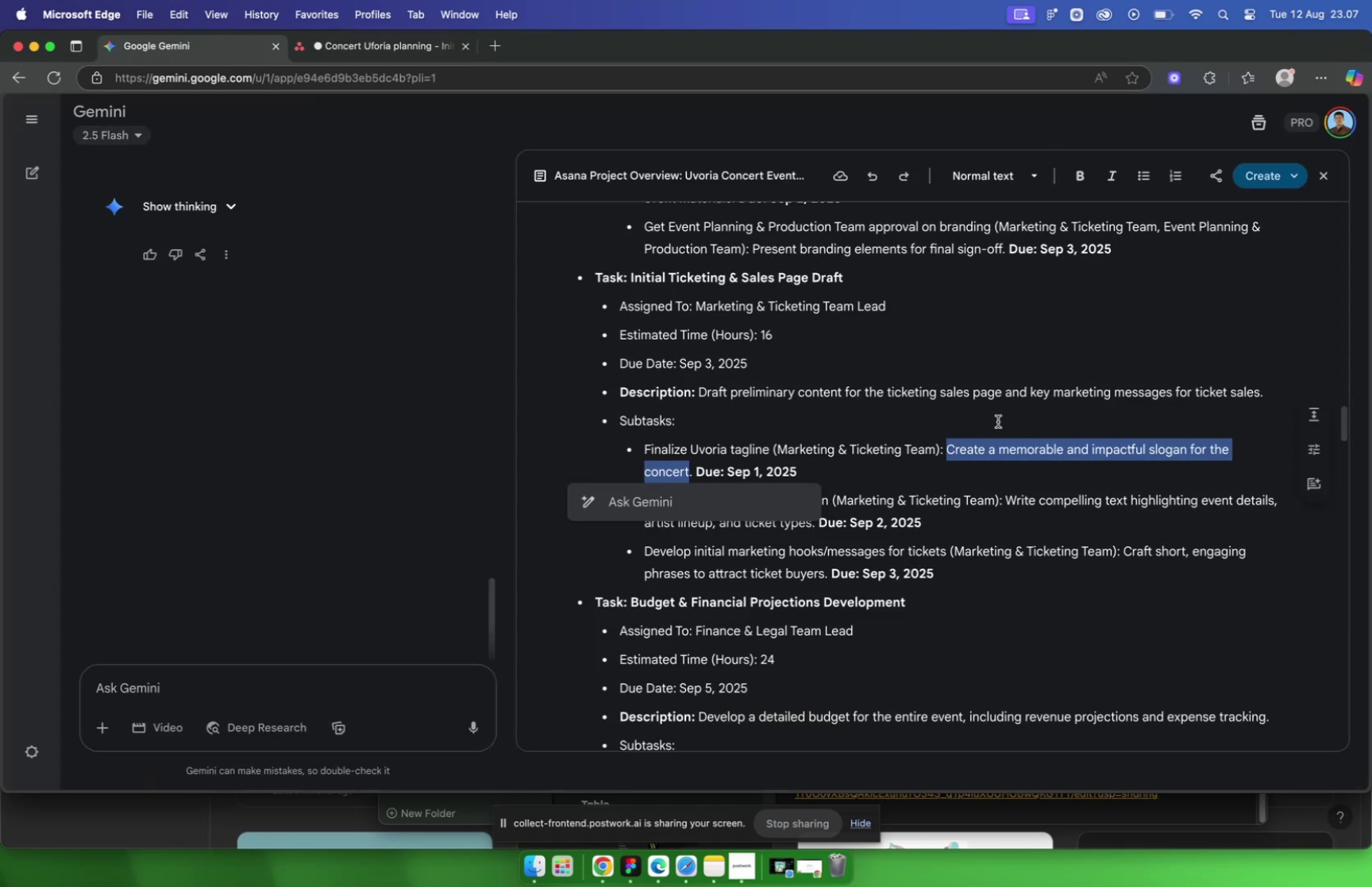 
key(Meta+C)
 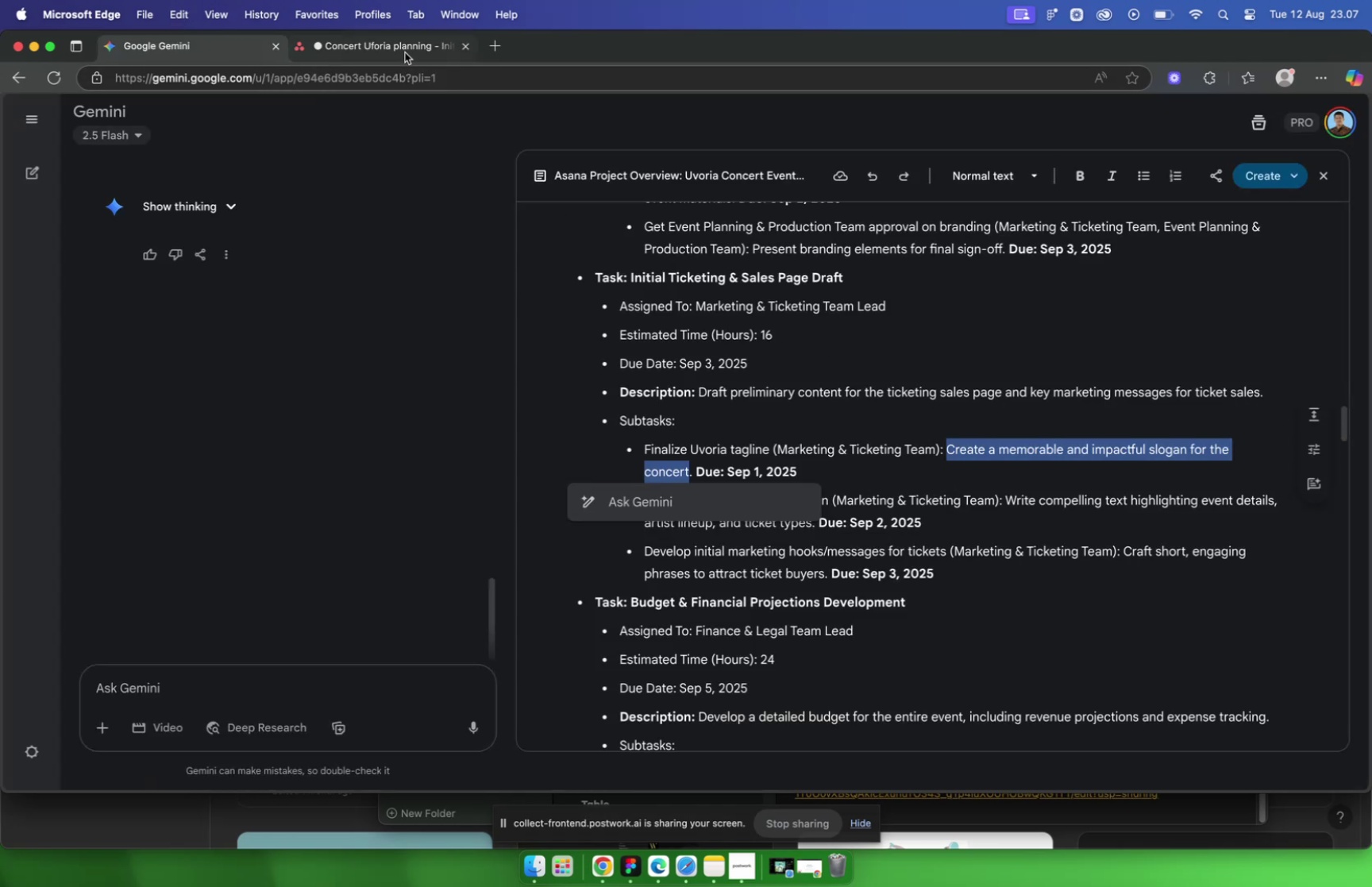 
left_click([404, 52])
 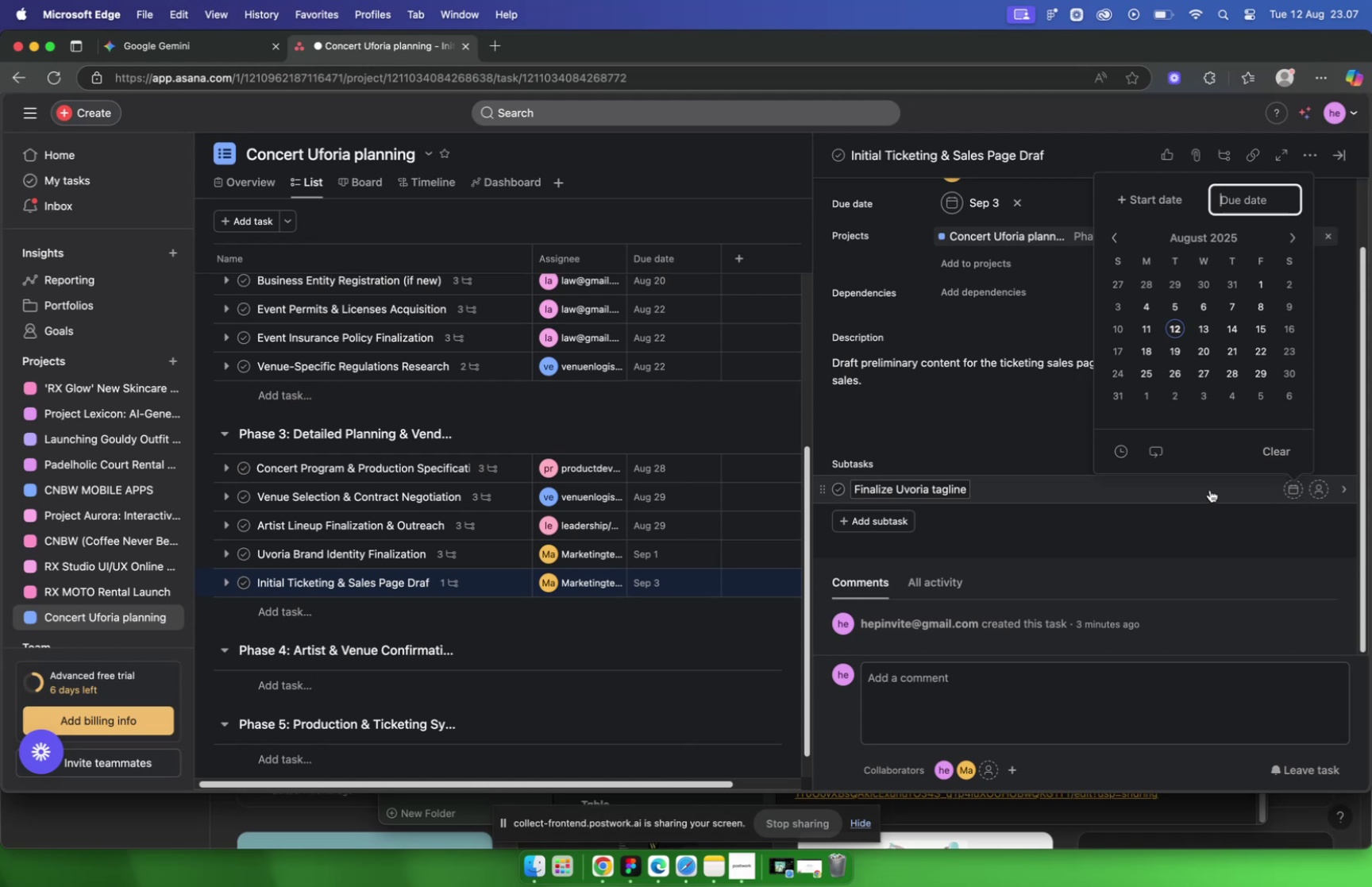 
left_click([1297, 485])
 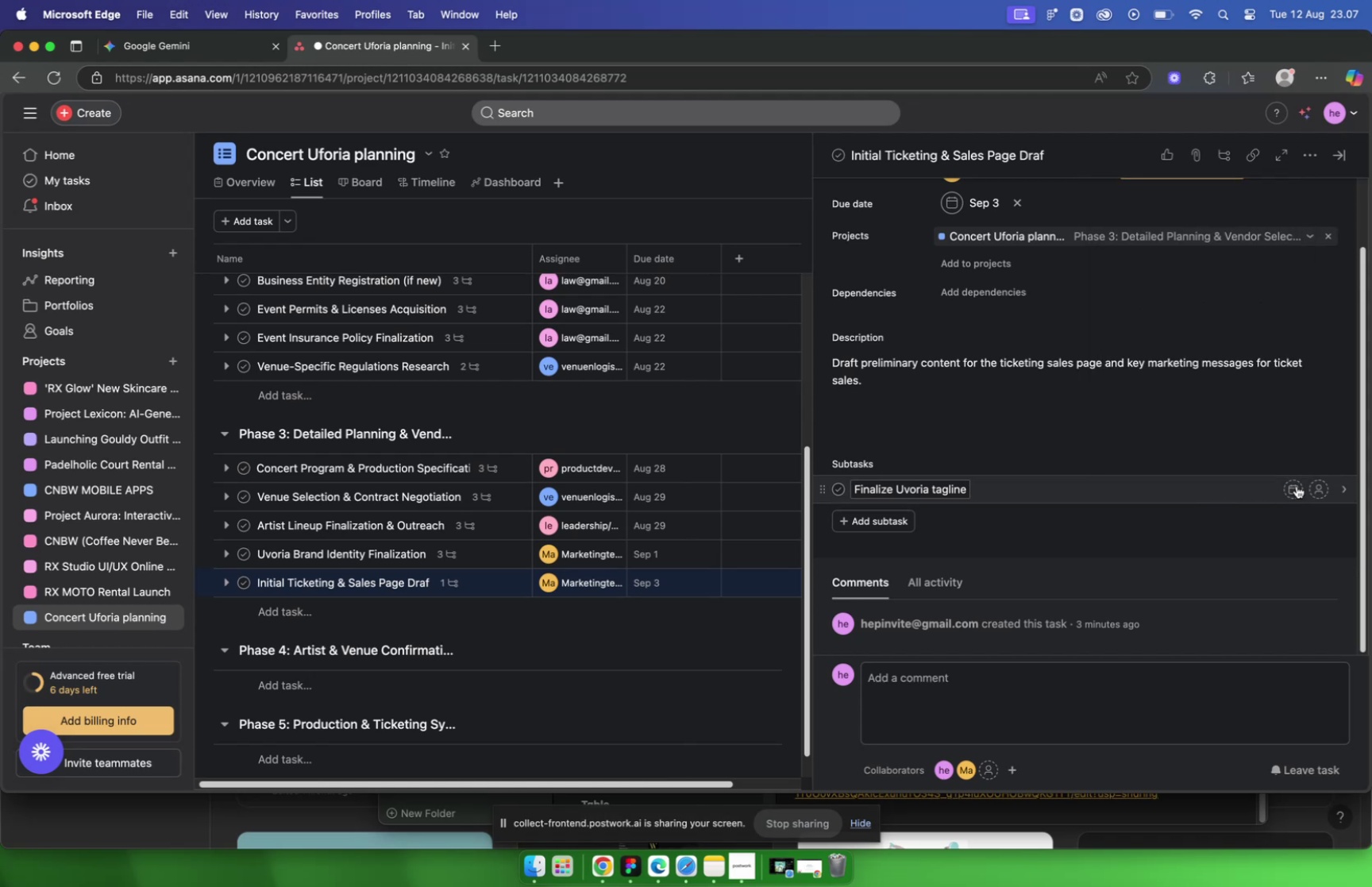 
left_click([1297, 485])
 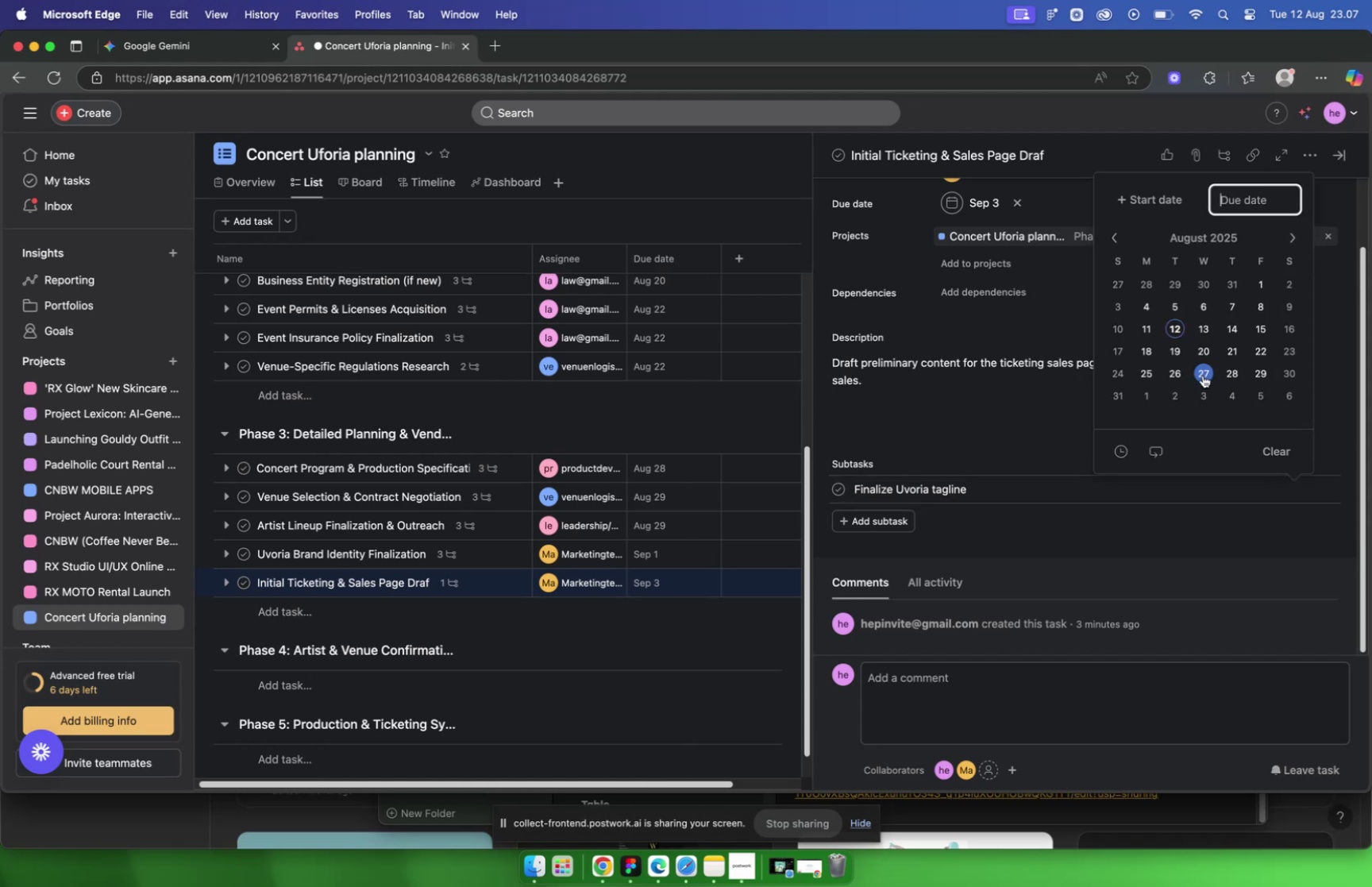 
left_click([1228, 371])
 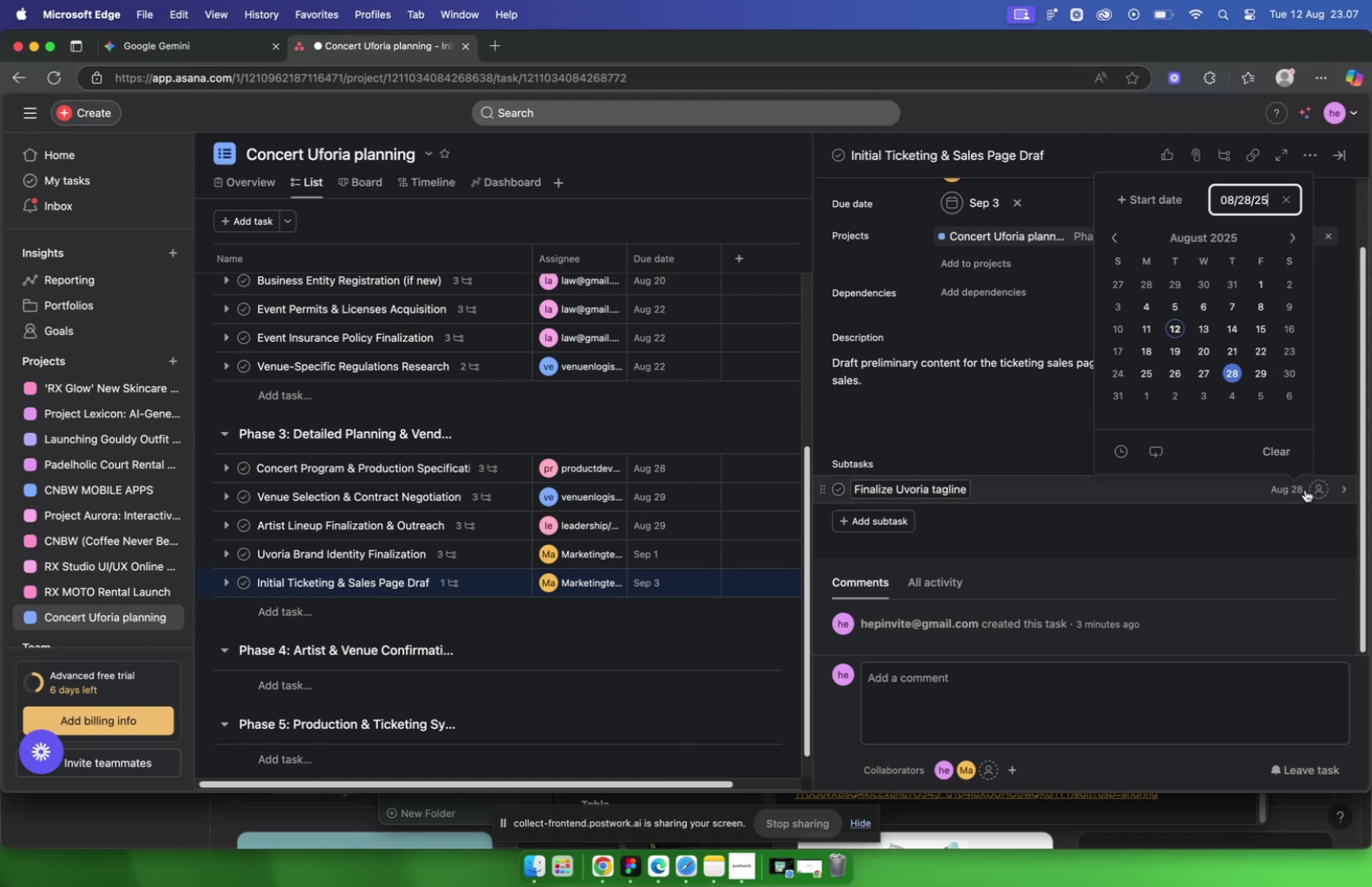 
left_click([1319, 490])
 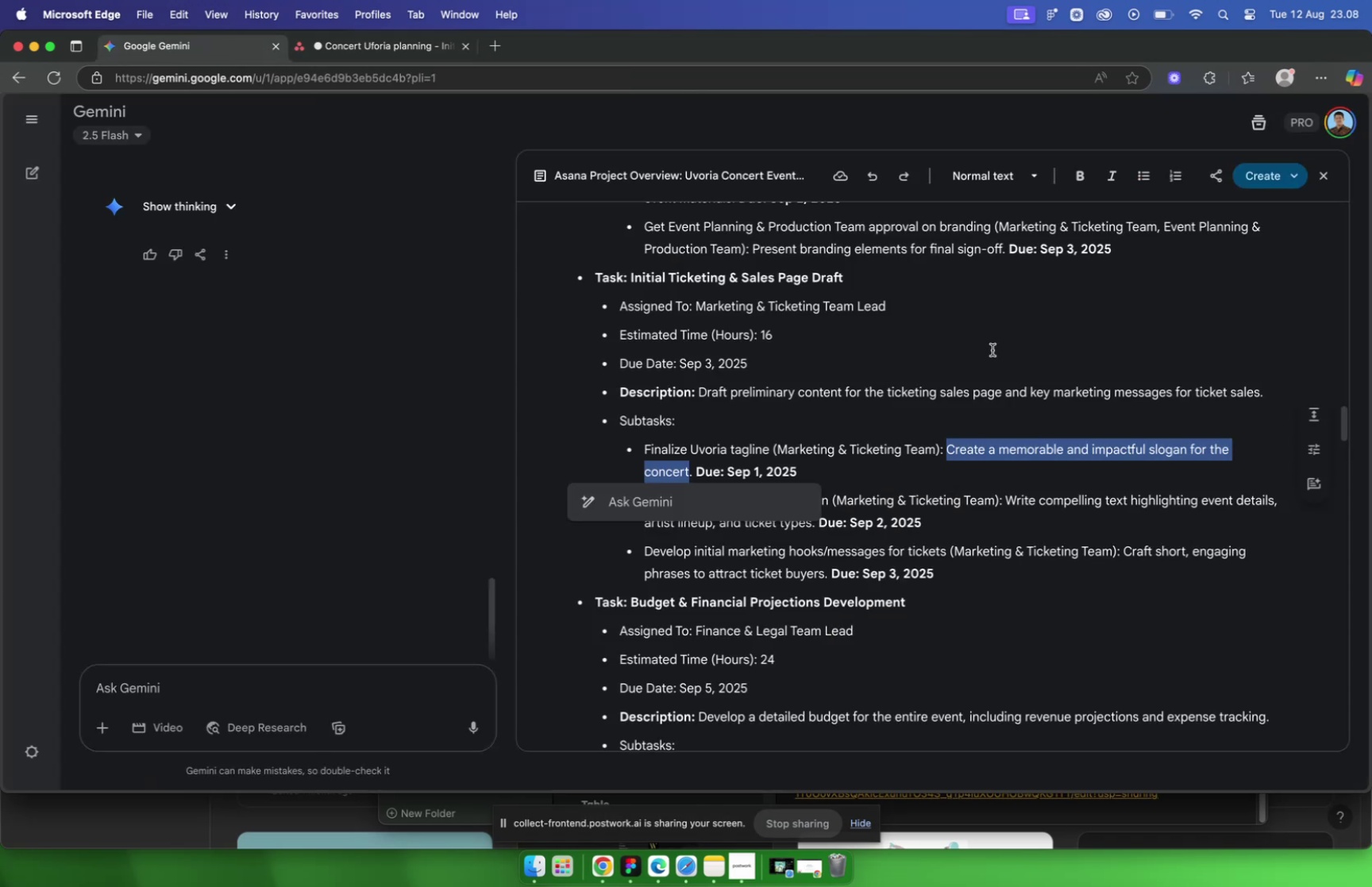 
wait(5.61)
 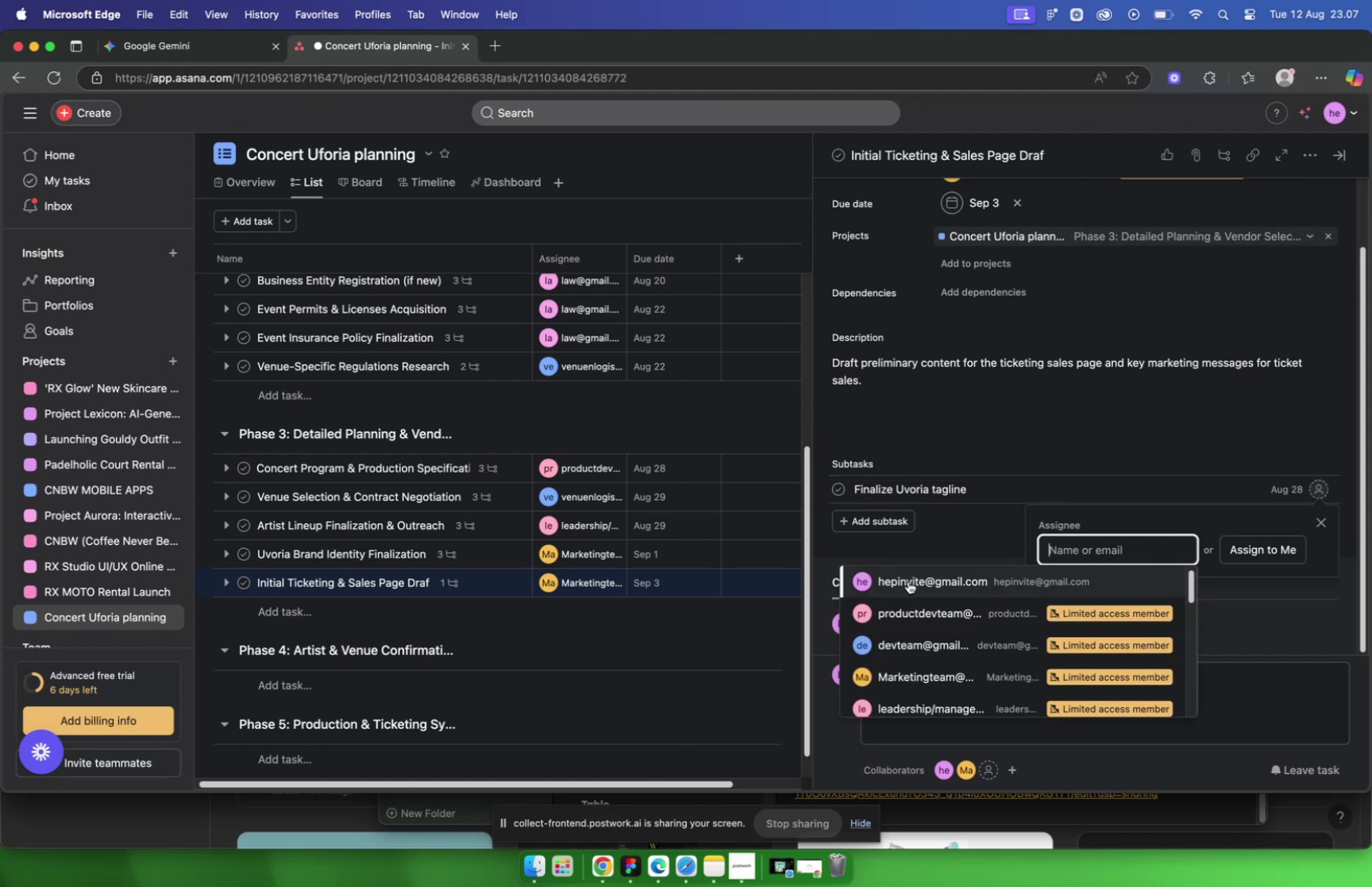 
left_click([369, 56])
 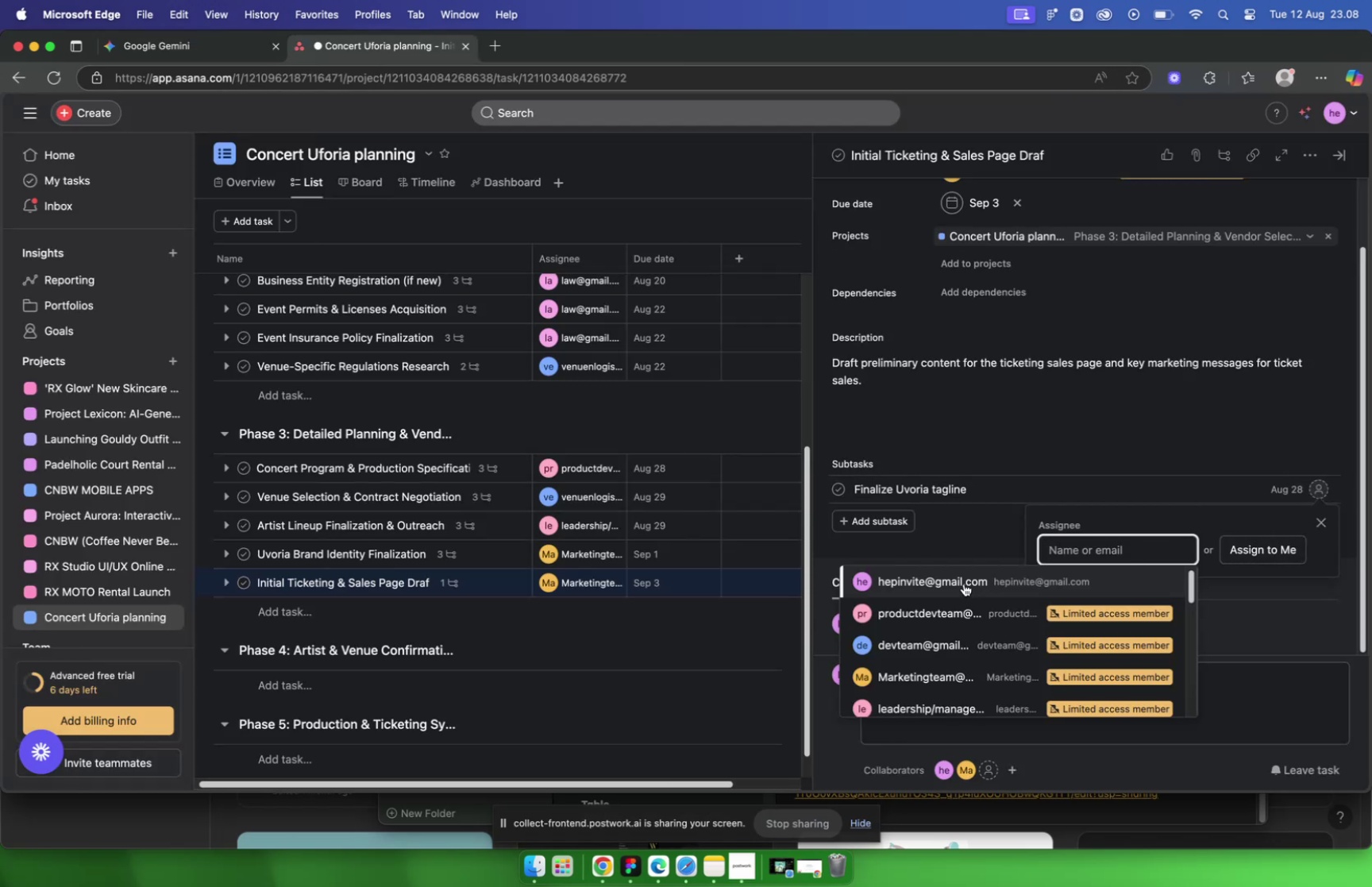 
wait(8.92)
 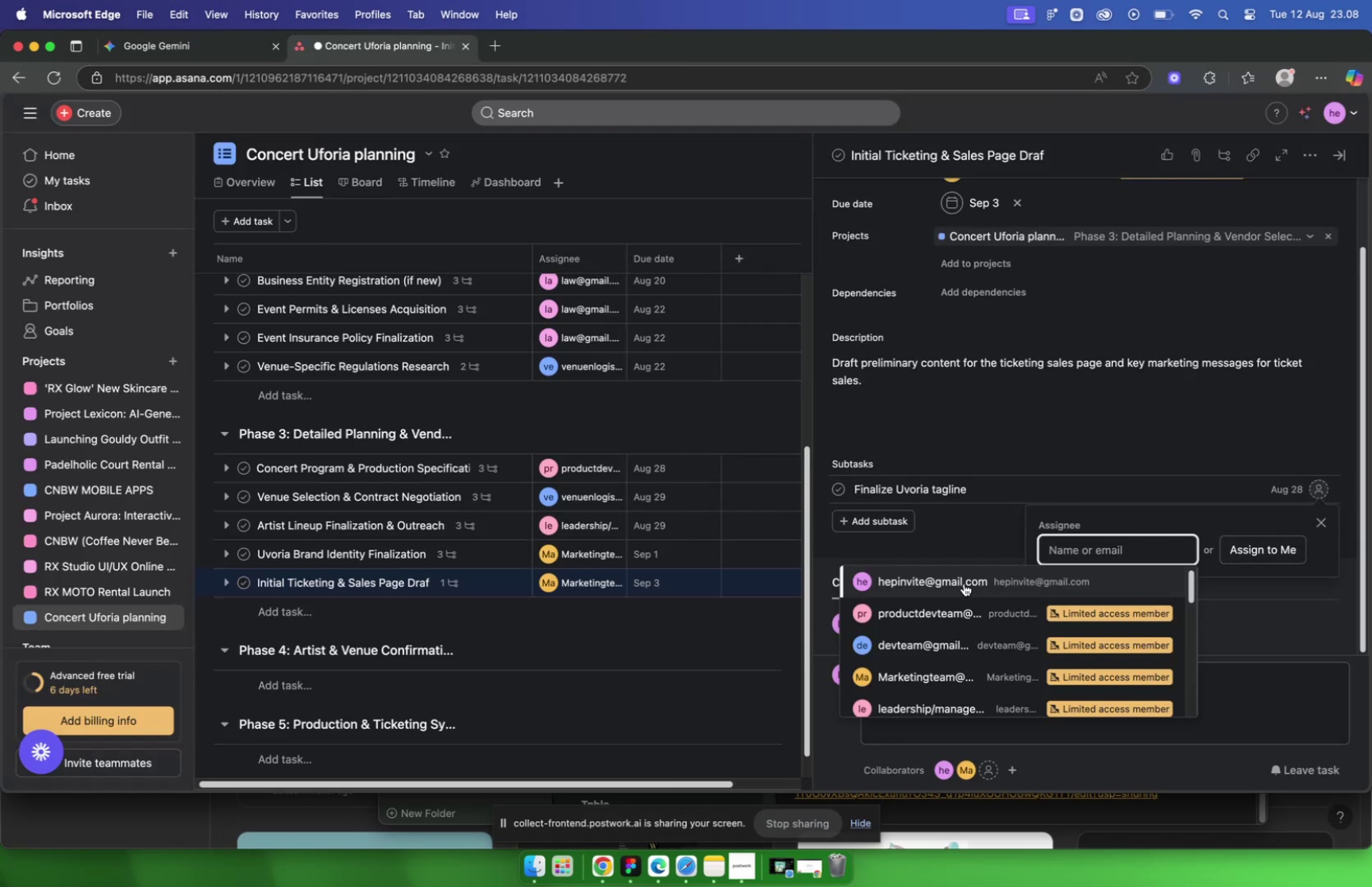 
left_click([882, 518])
 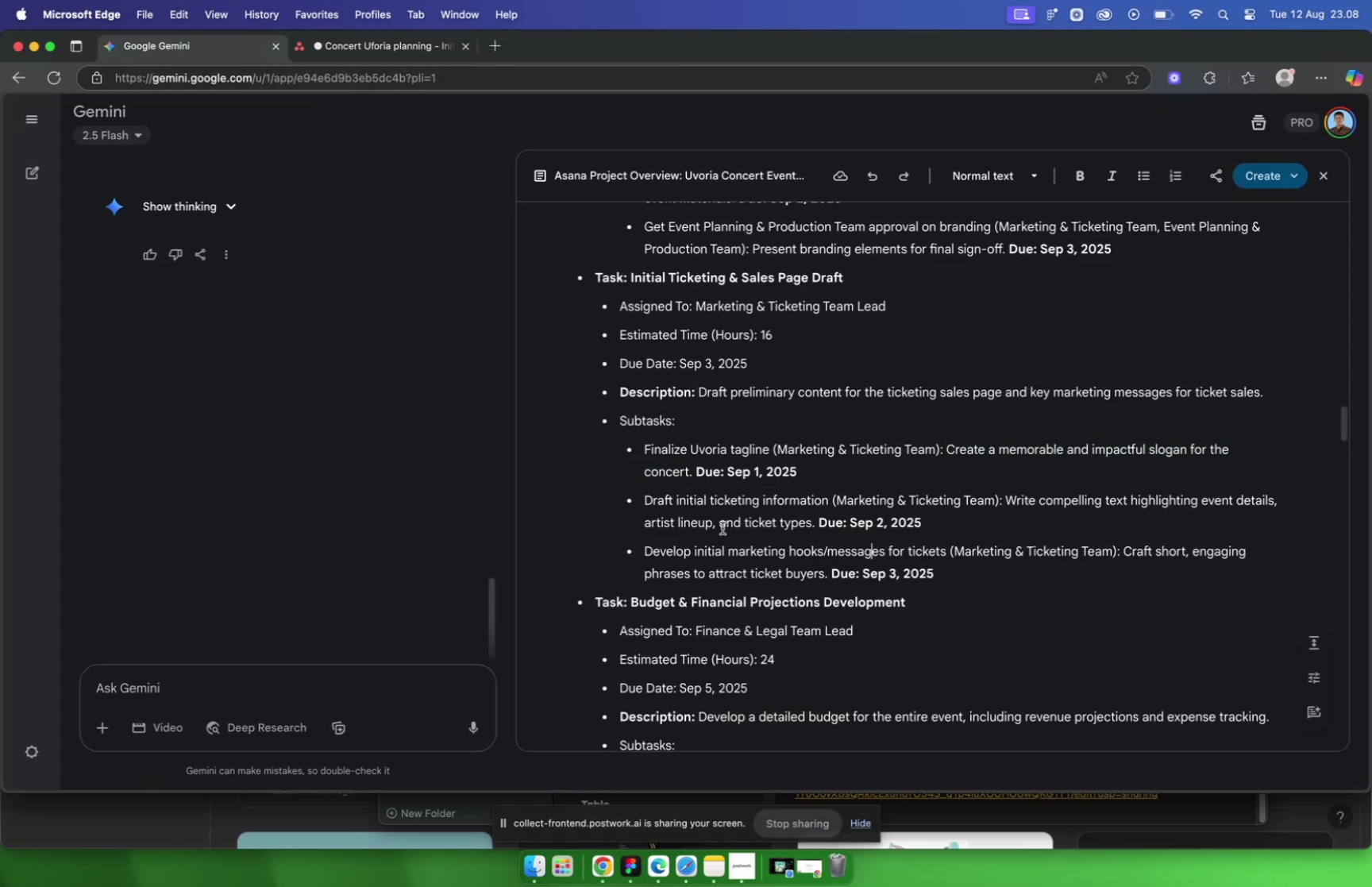 
left_click_drag(start_coordinate=[643, 499], to_coordinate=[826, 499])
 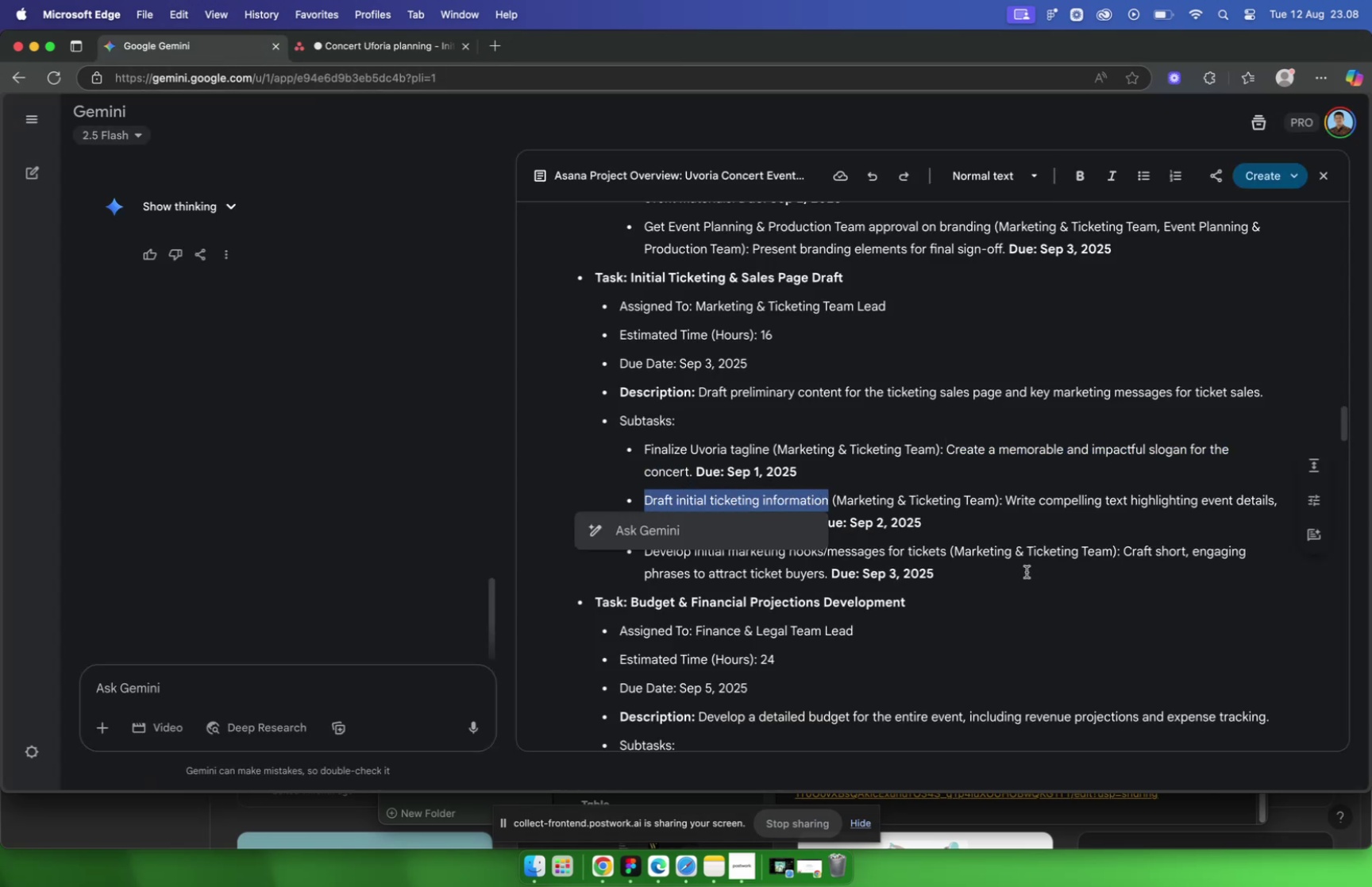 
key(Meta+C)
 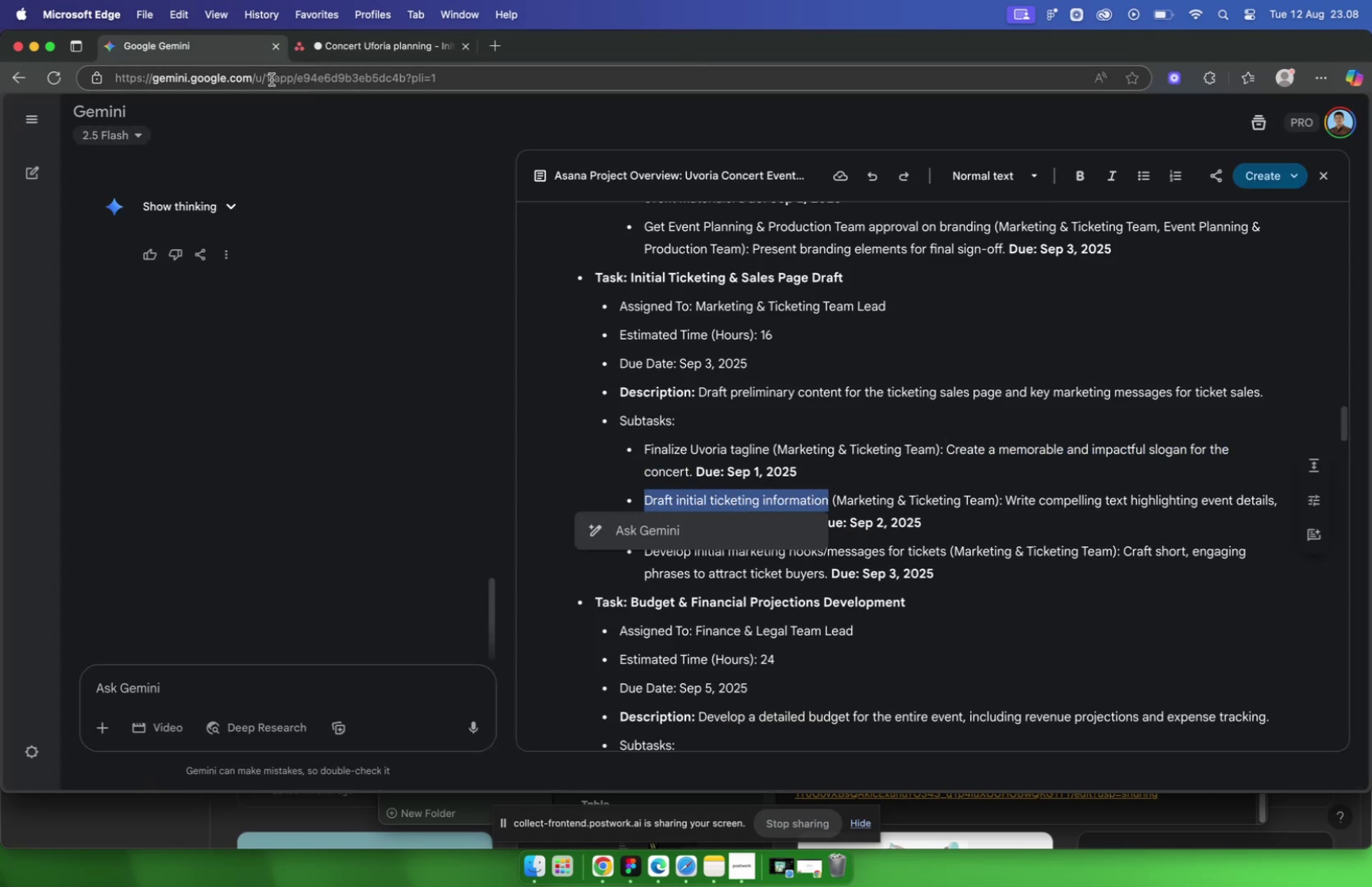 
left_click([340, 51])
 